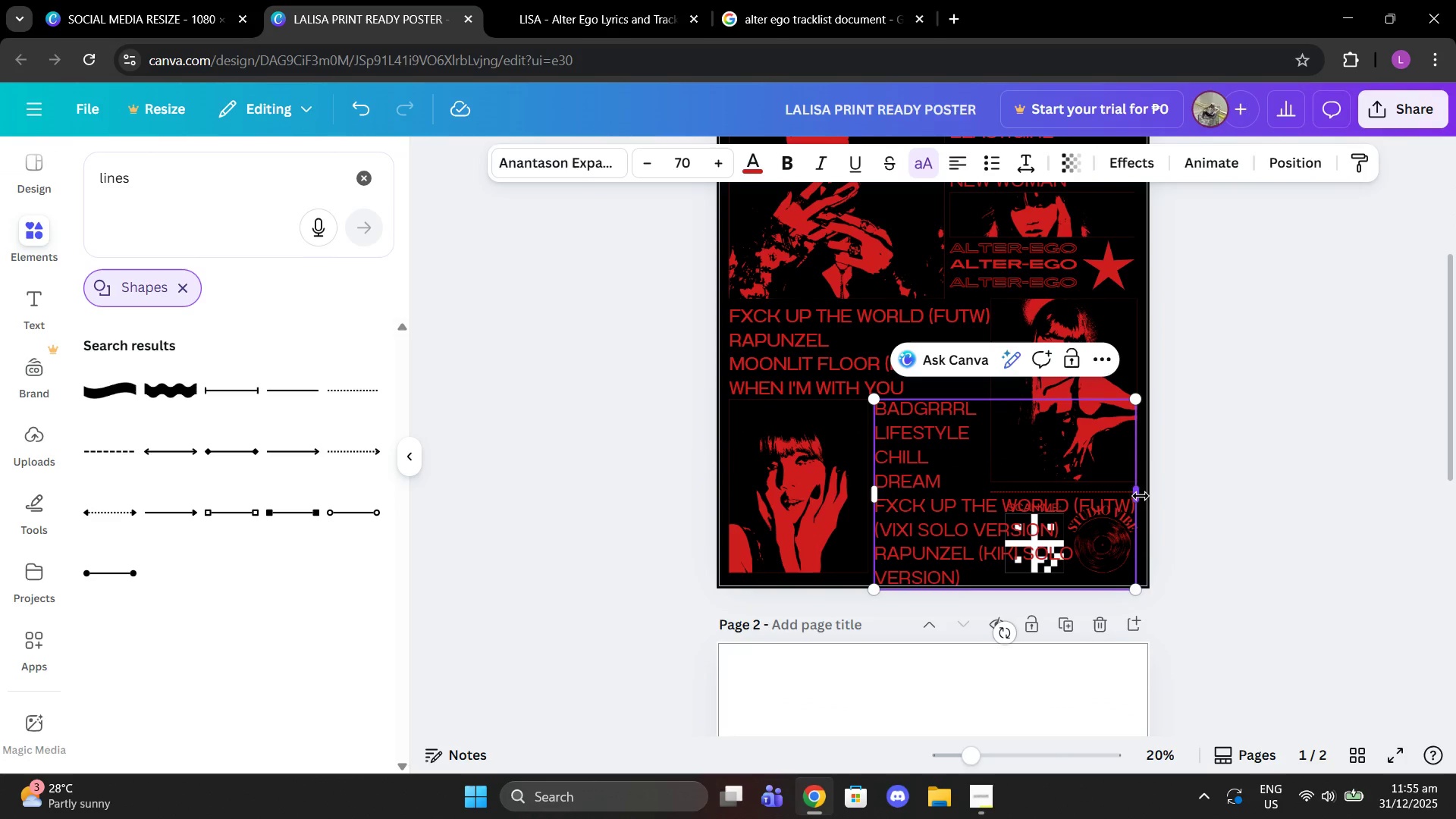 
left_click_drag(start_coordinate=[1141, 496], to_coordinate=[1131, 474])
 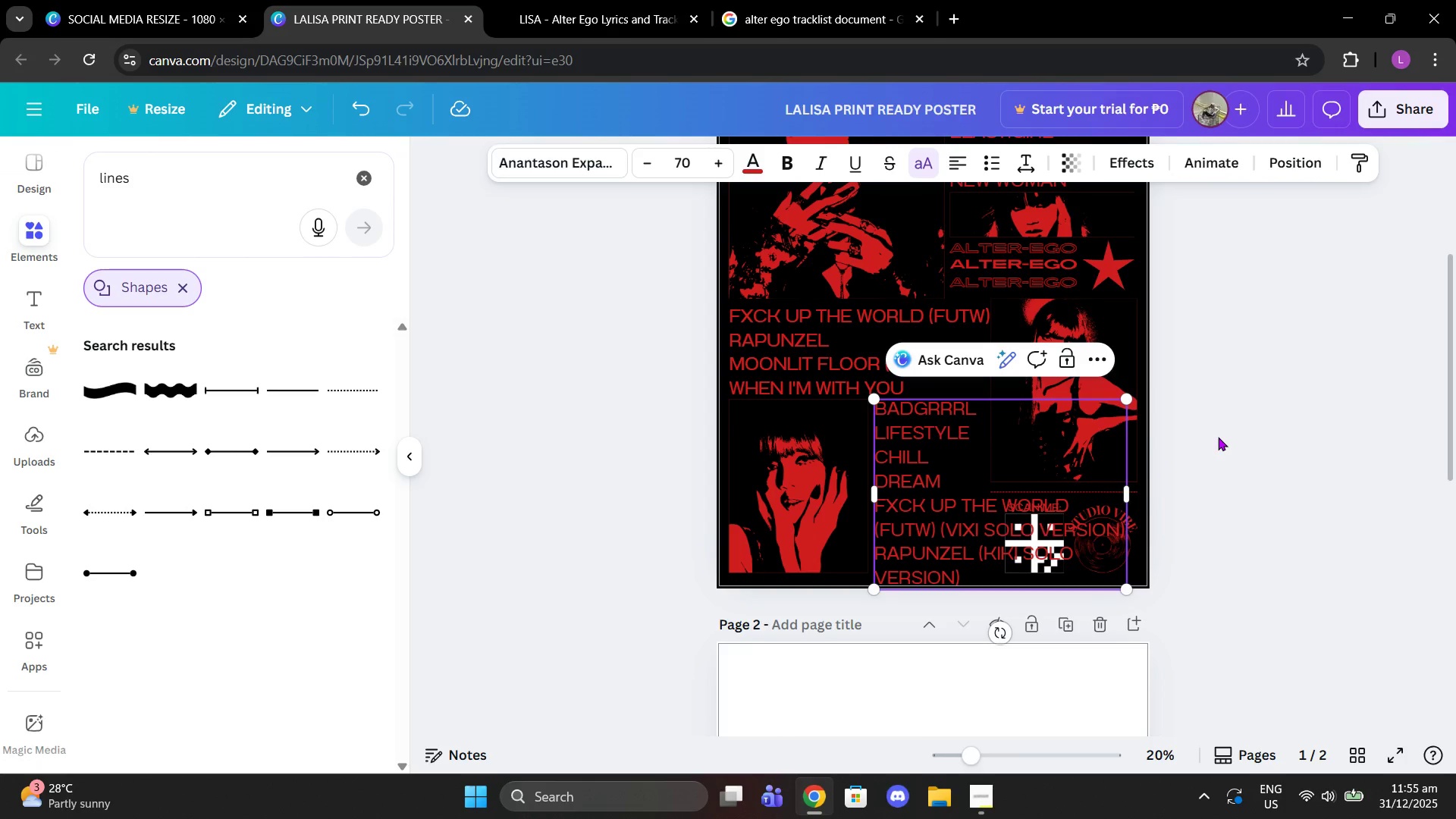 
left_click([1218, 437])
 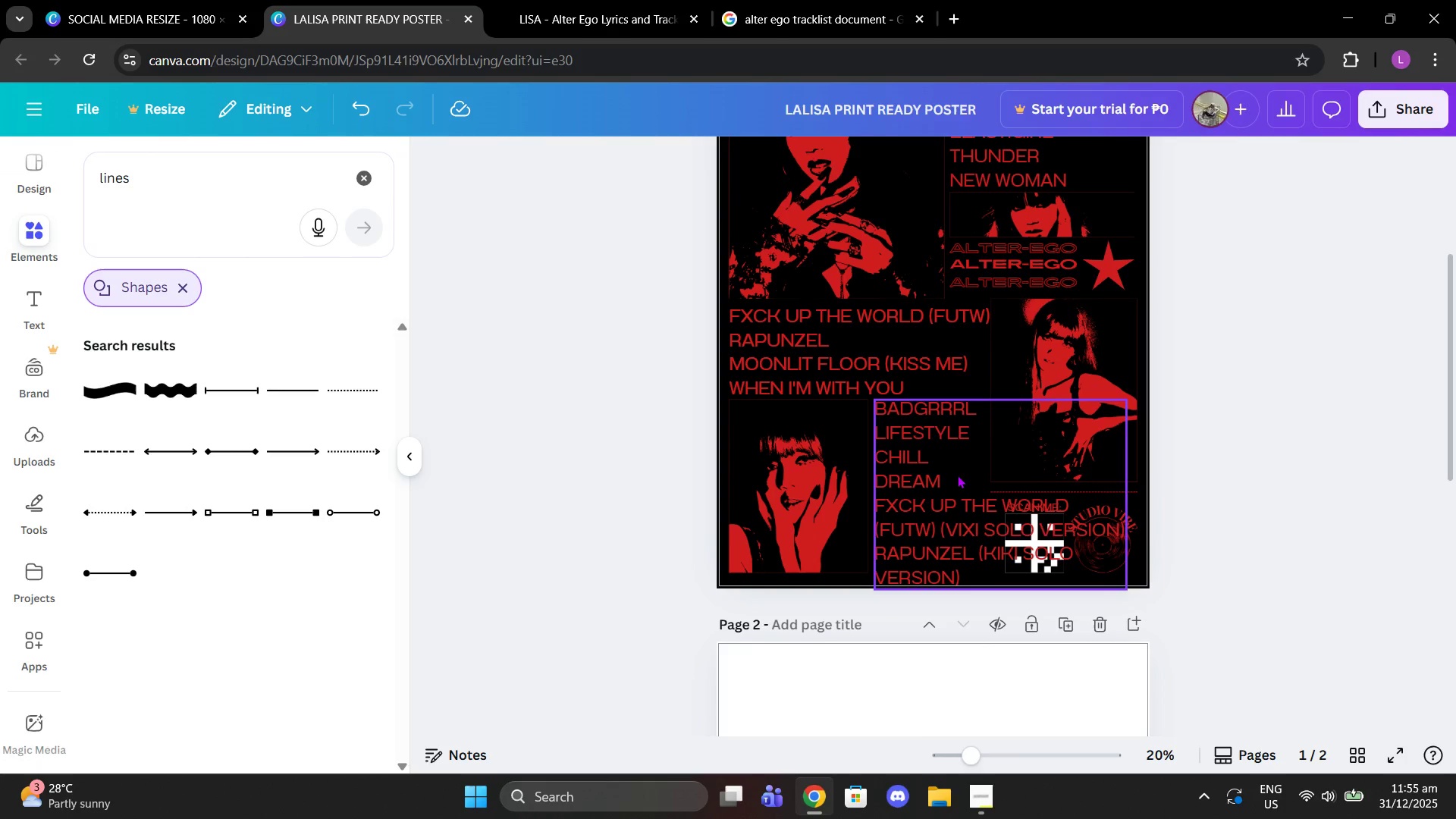 
left_click_drag(start_coordinate=[958, 494], to_coordinate=[811, 491])
 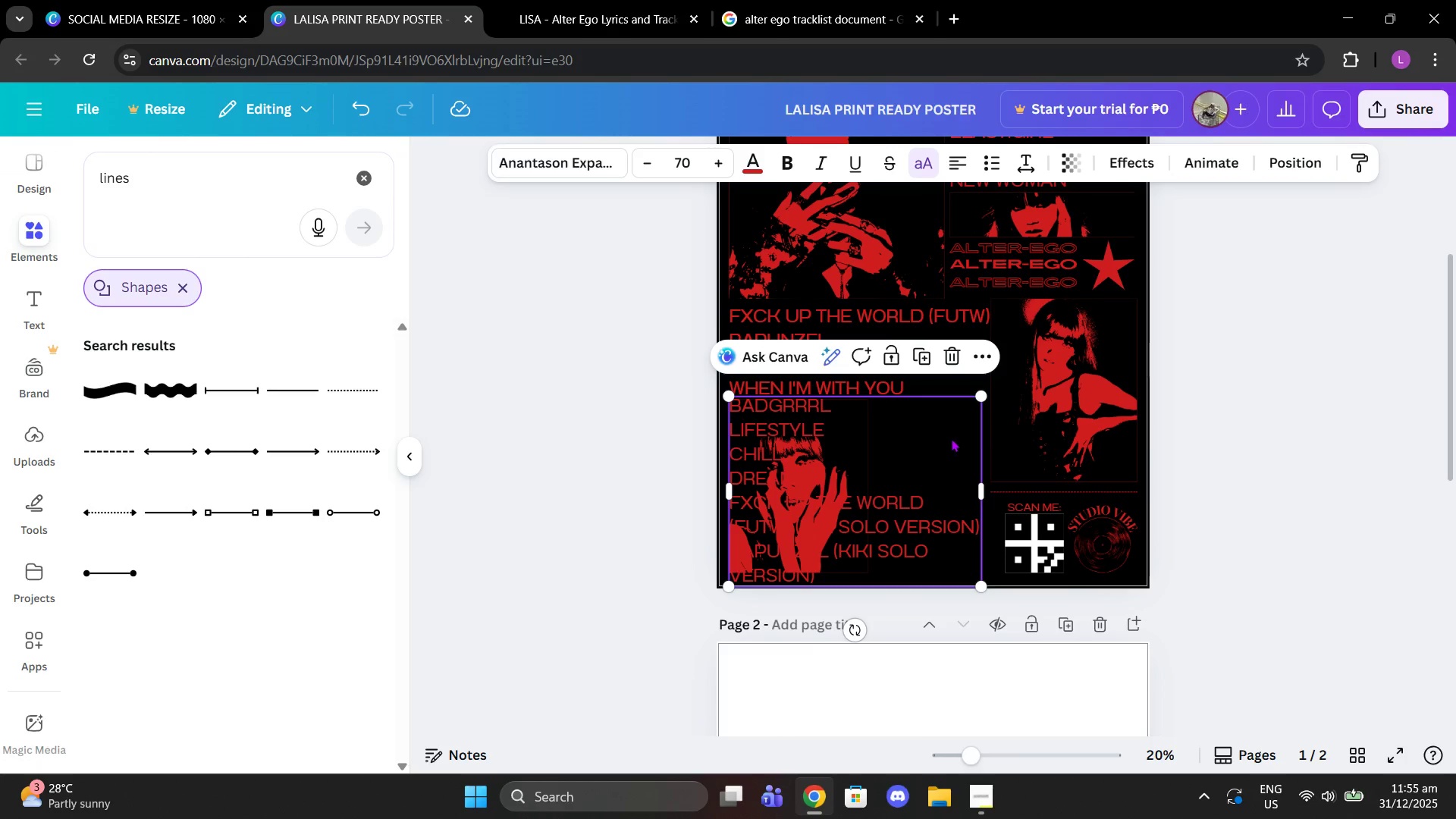 
left_click_drag(start_coordinate=[896, 460], to_coordinate=[1046, 462])
 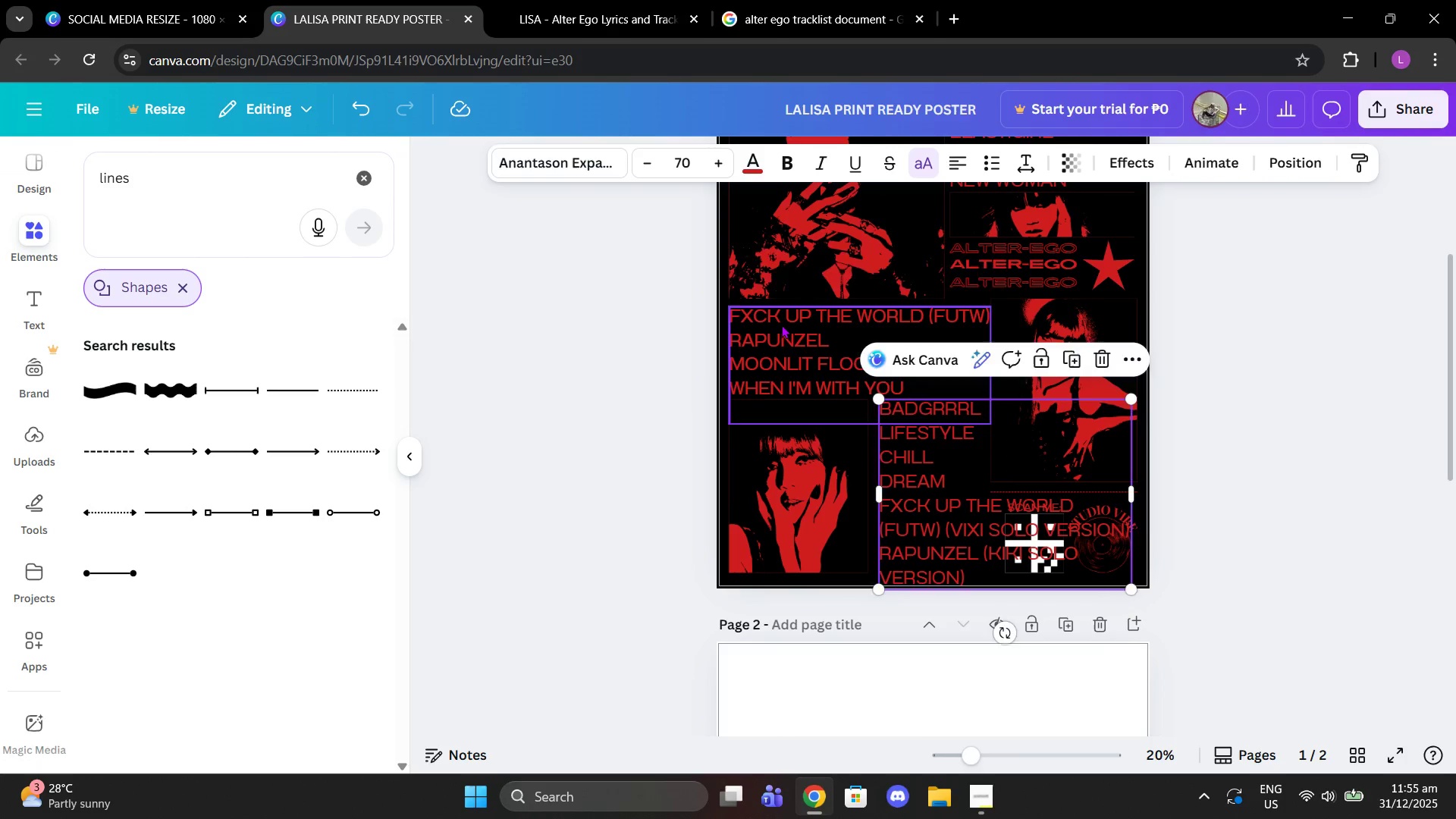 
left_click([781, 325])
 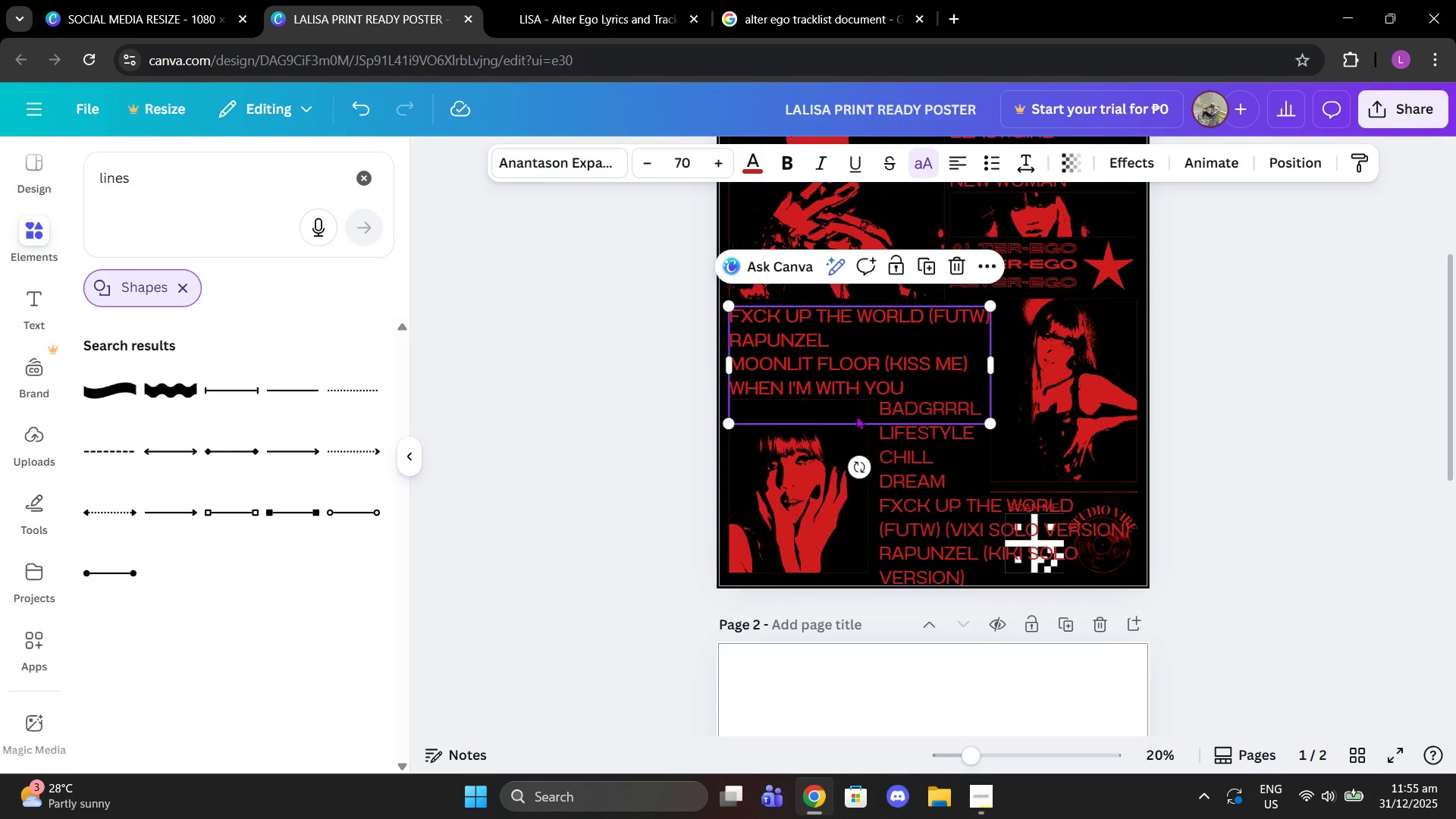 
left_click([814, 413])
 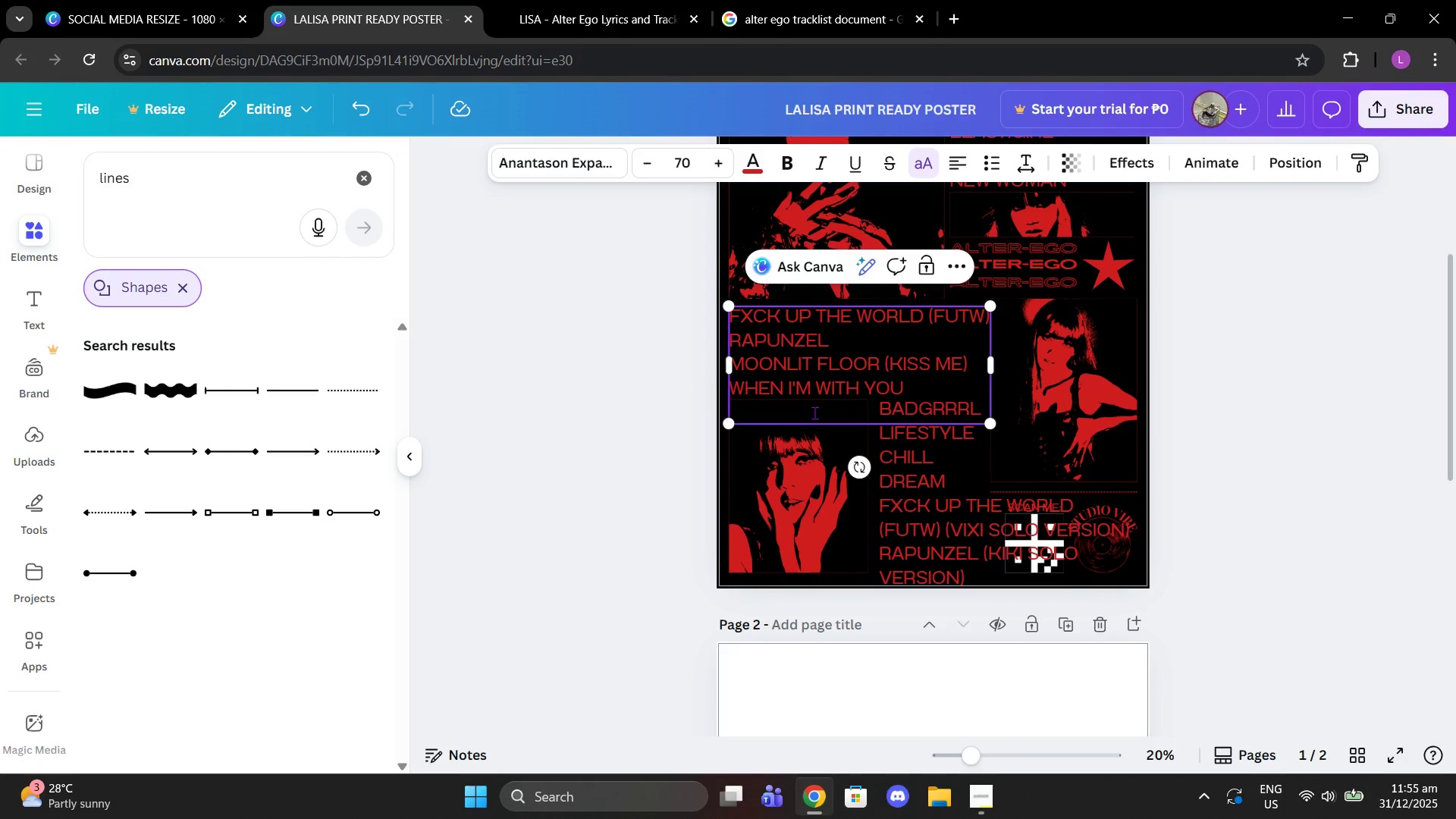 
key(Backspace)
 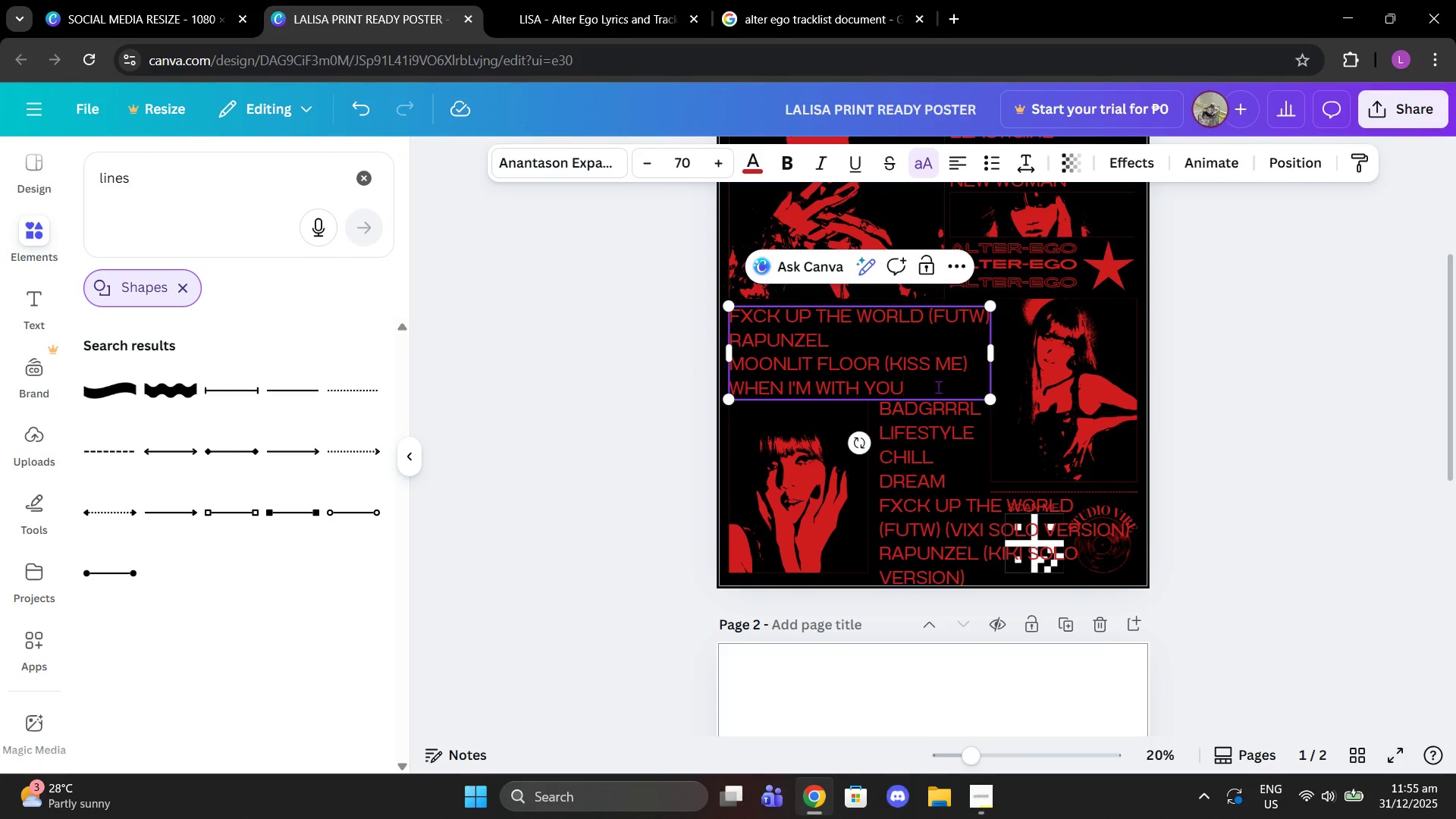 
left_click([937, 387])
 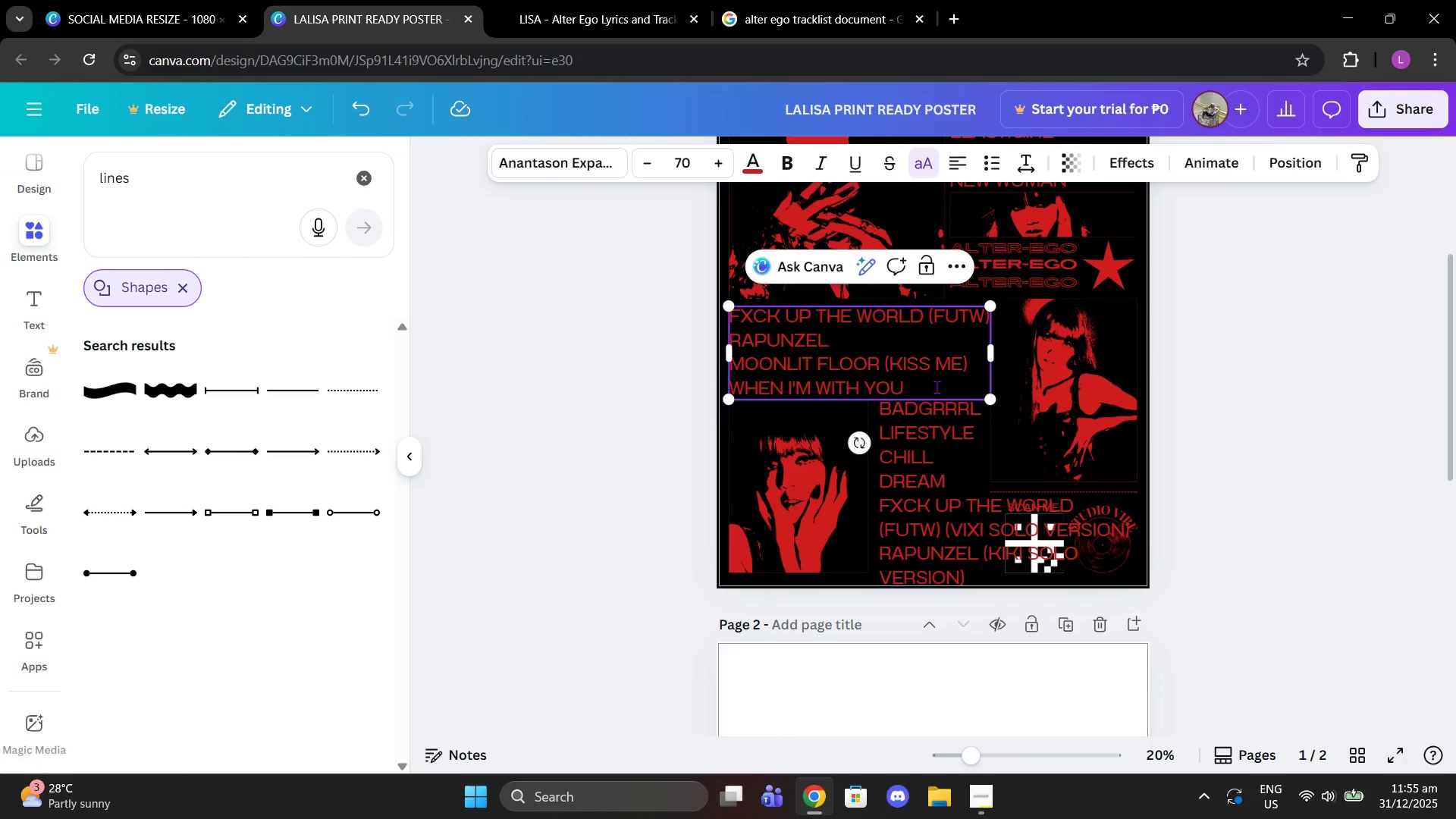 
key(Enter)
 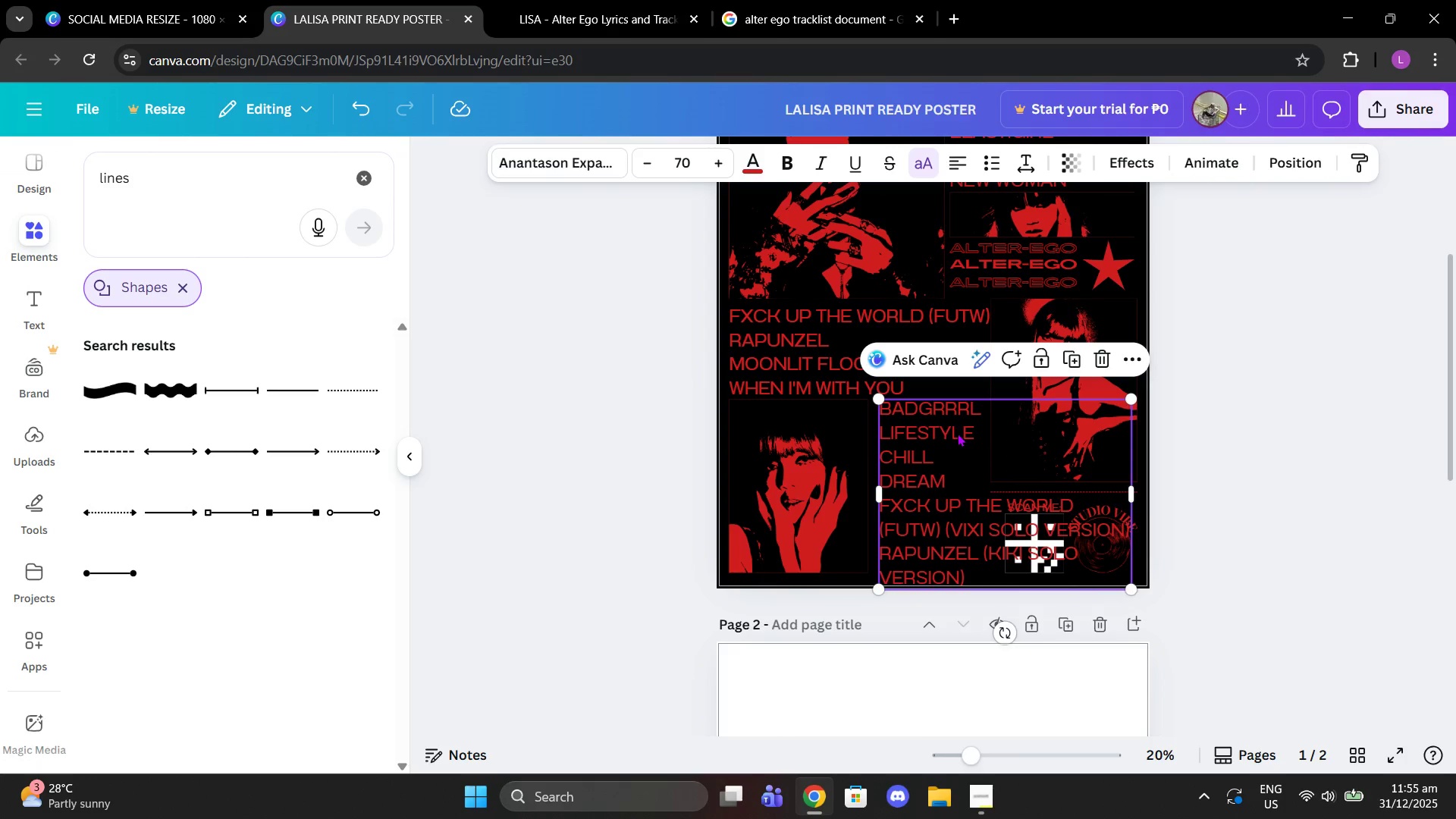 
double_click([986, 409])
 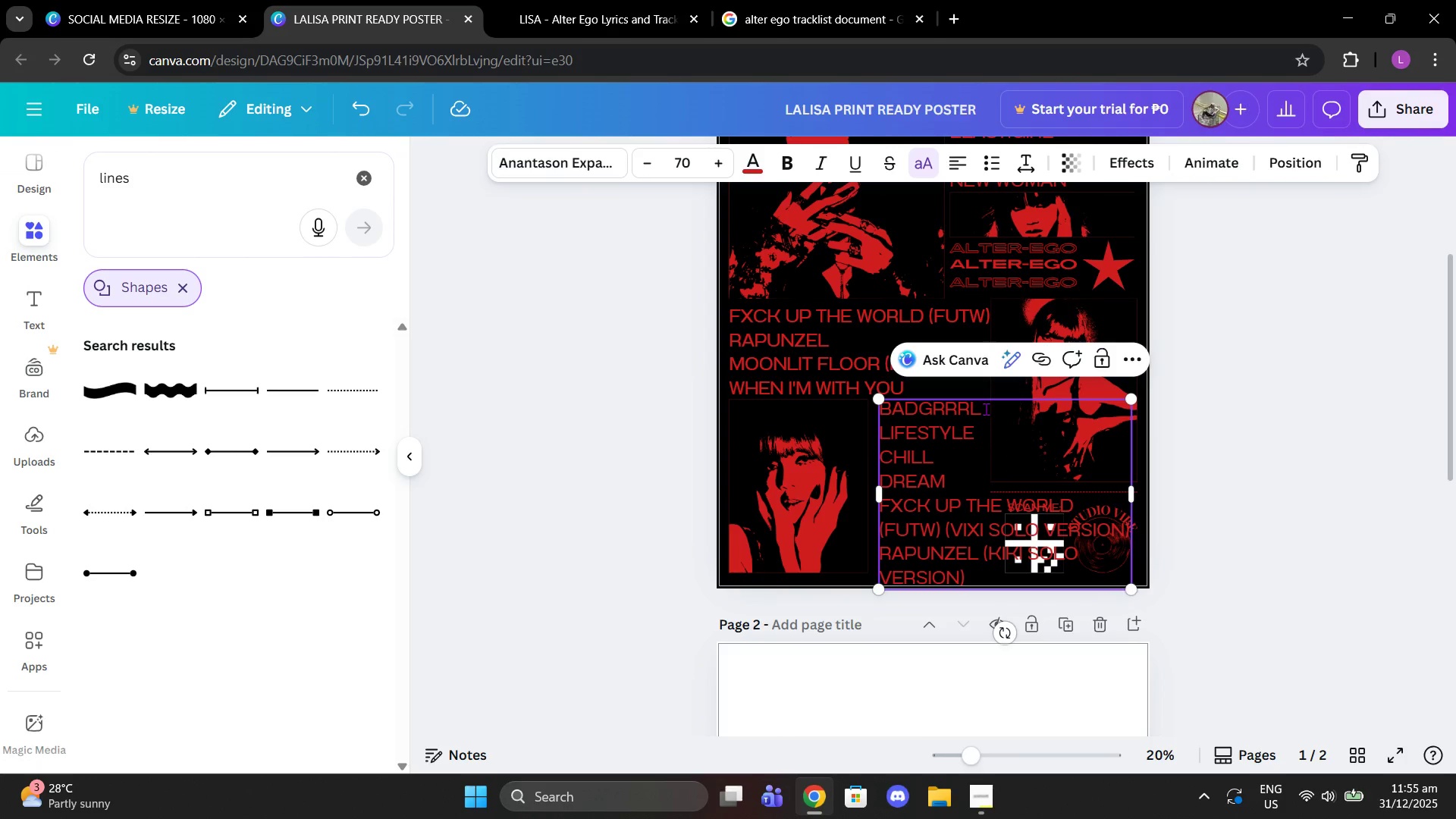 
triple_click([986, 409])
 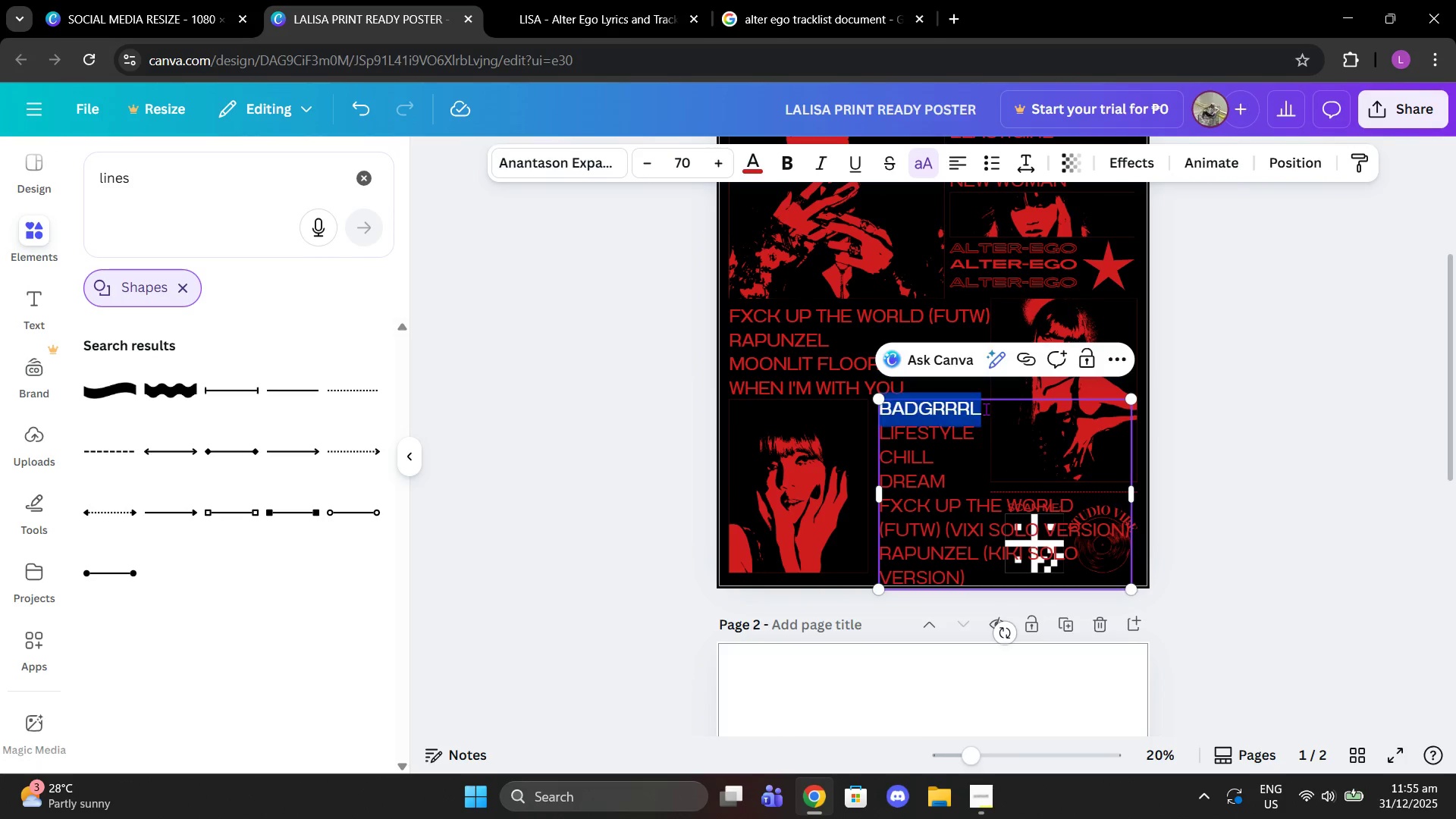 
left_click_drag(start_coordinate=[986, 409], to_coordinate=[899, 406])
 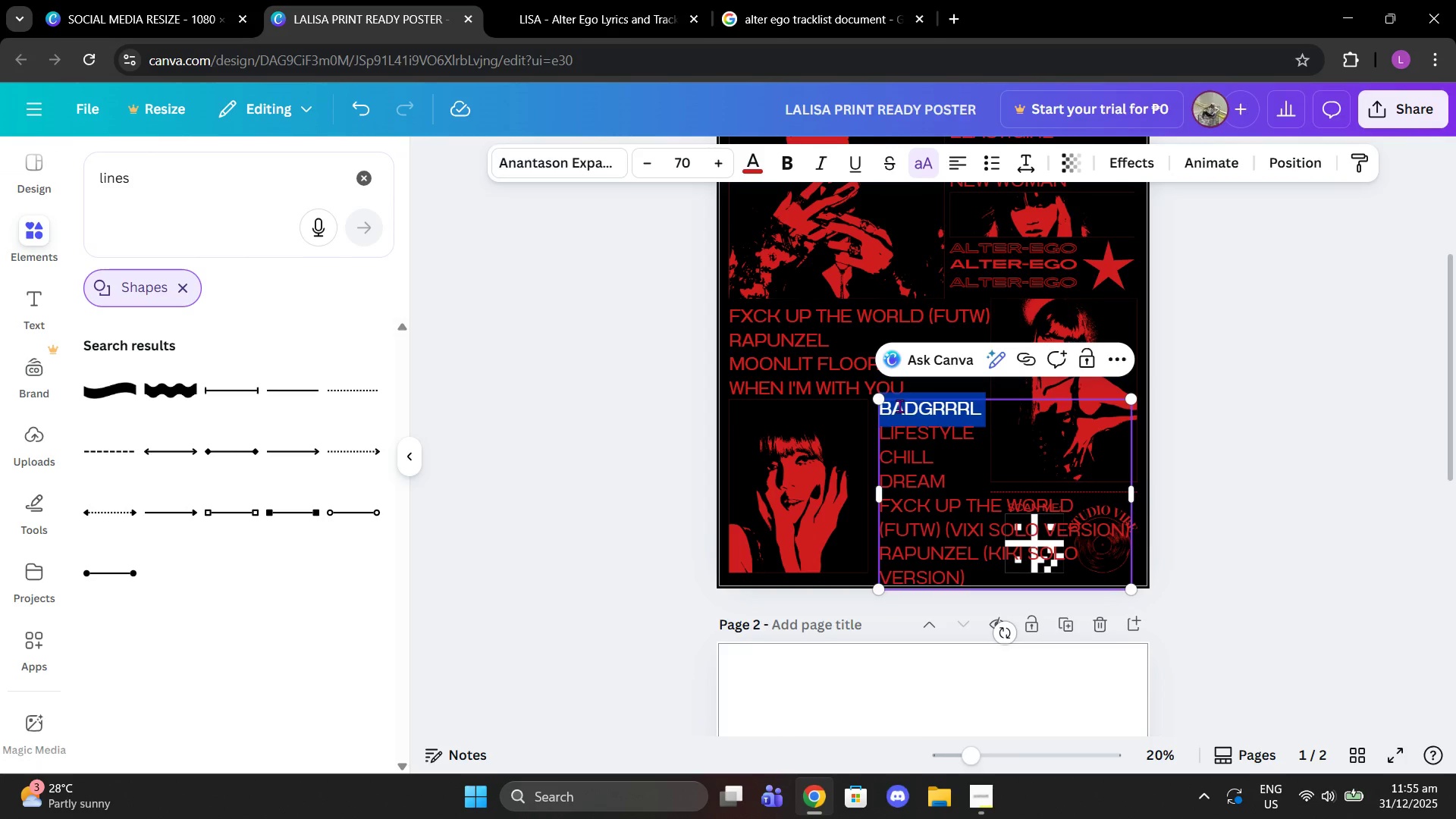 
key(Control+X)
 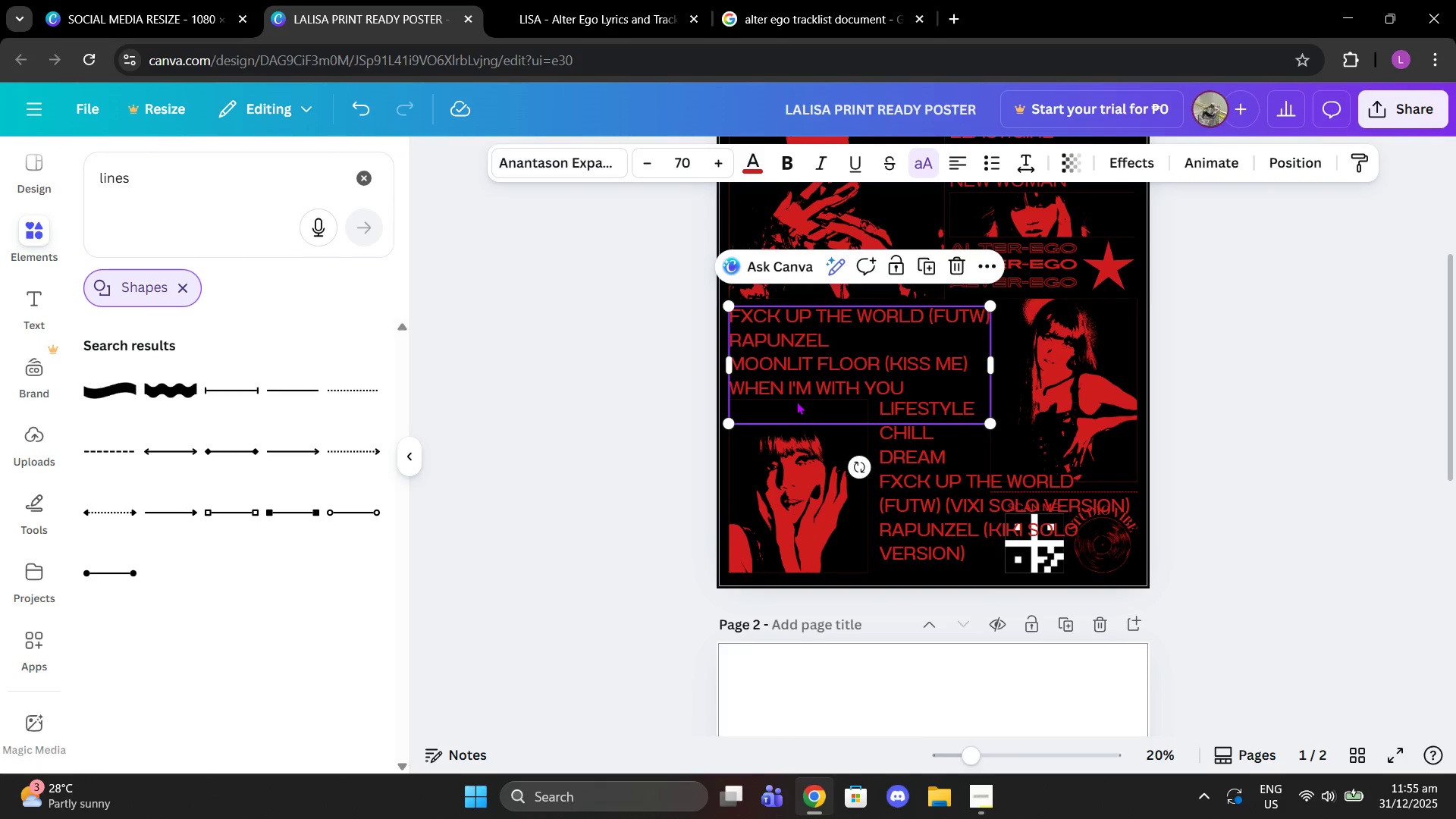 
double_click([796, 401])
 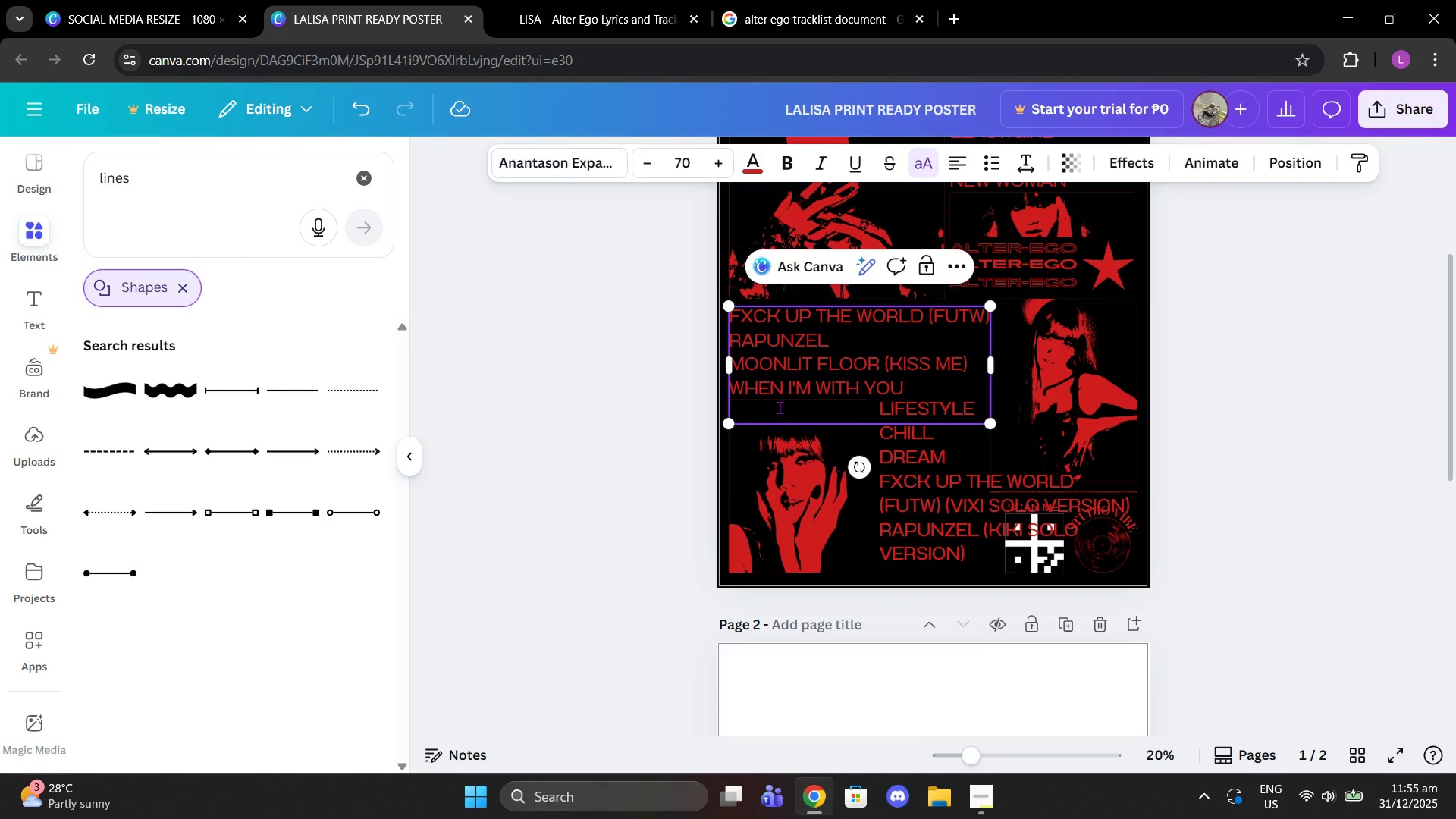 
key(Control+V)
 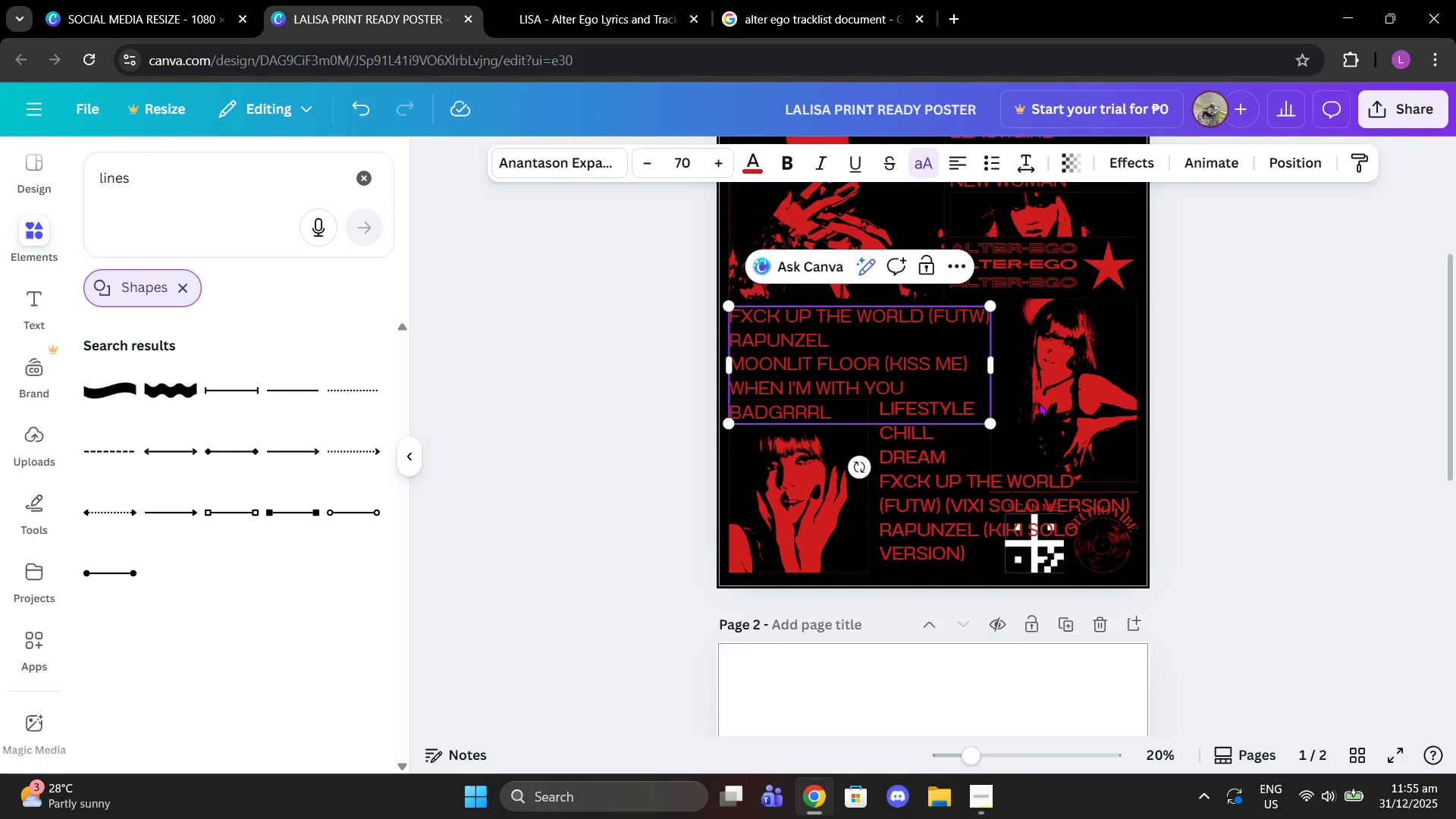 
double_click([1125, 403])
 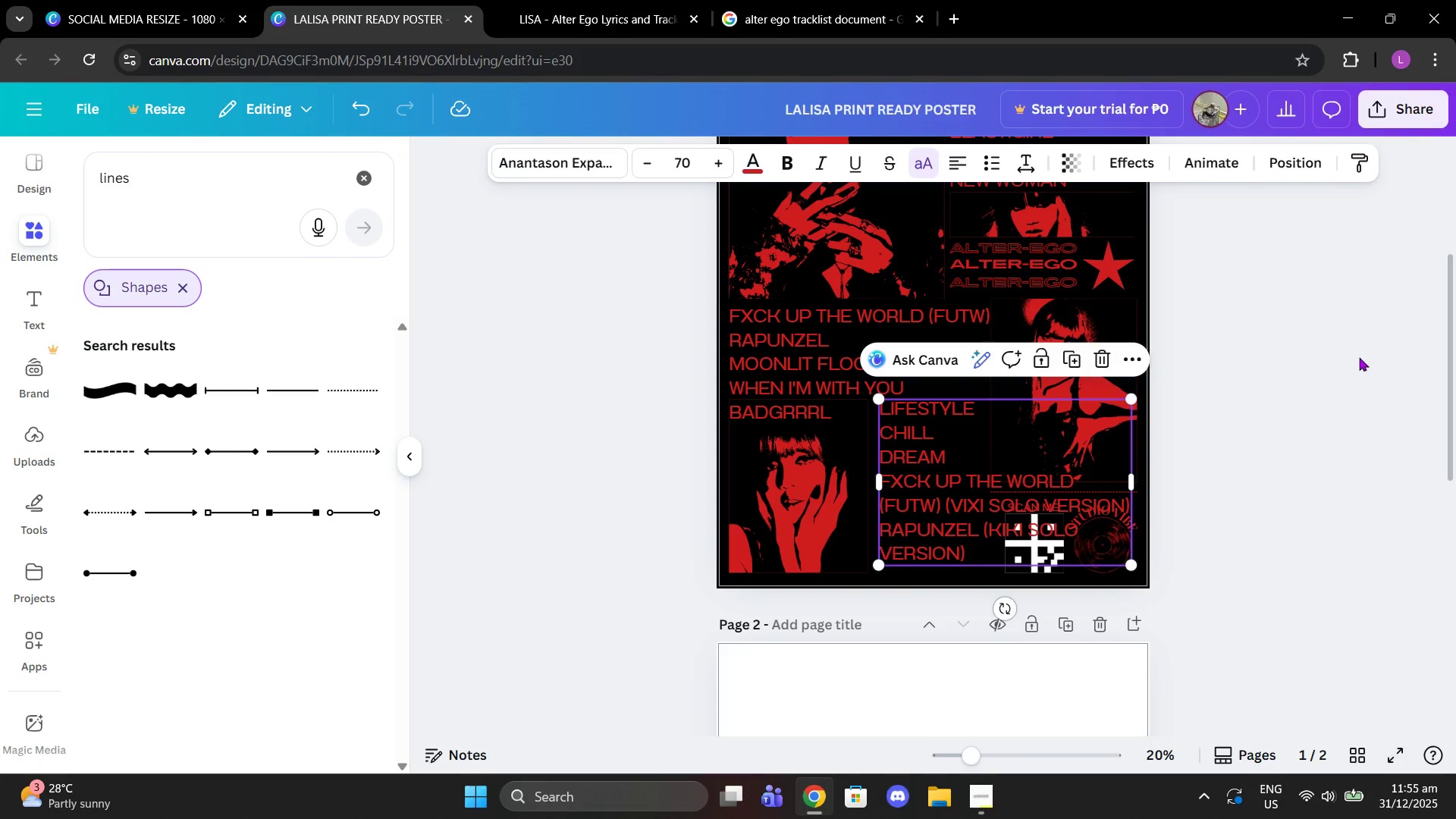 
triple_click([1360, 357])
 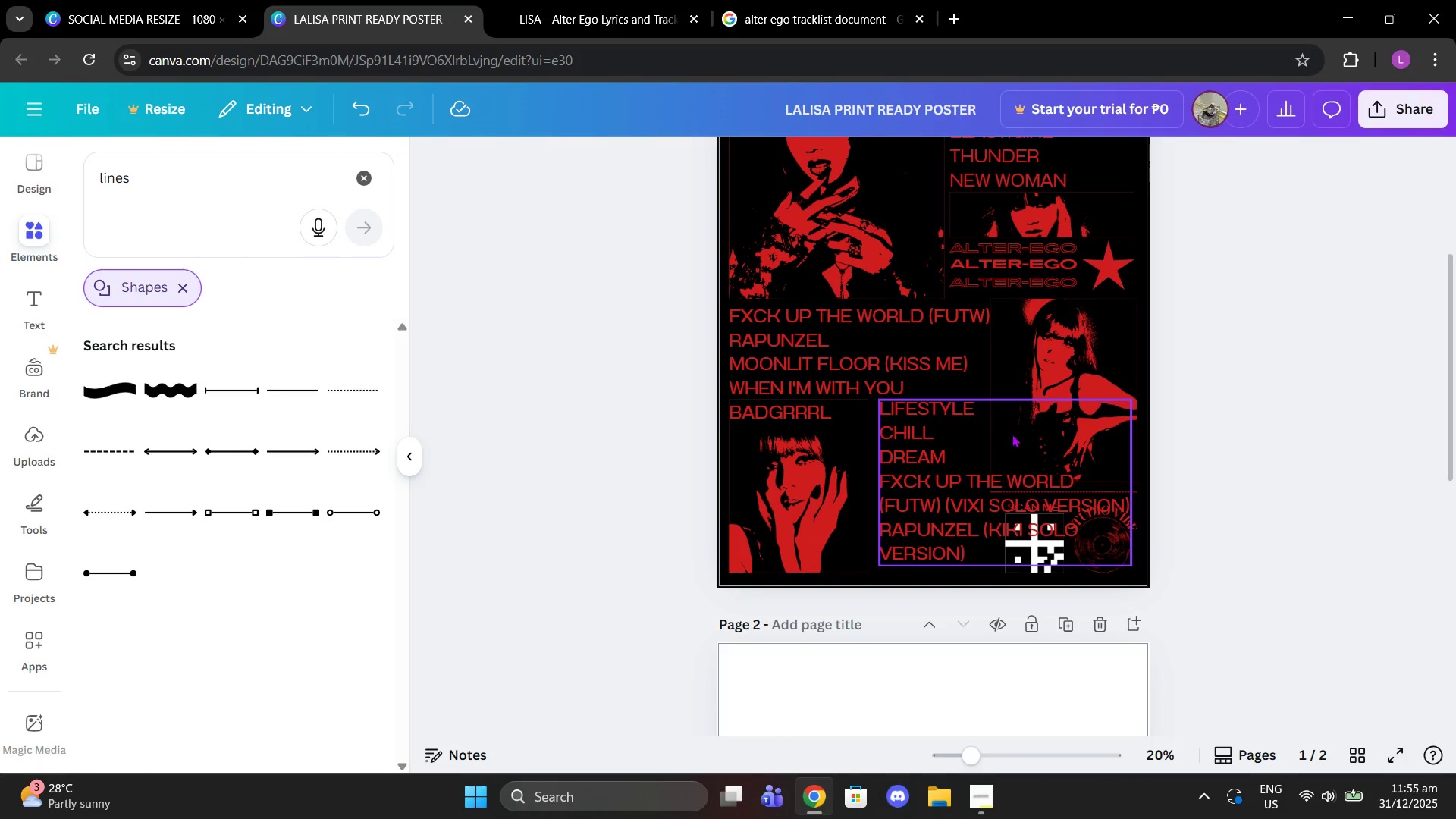 
left_click_drag(start_coordinate=[1008, 440], to_coordinate=[999, 449])
 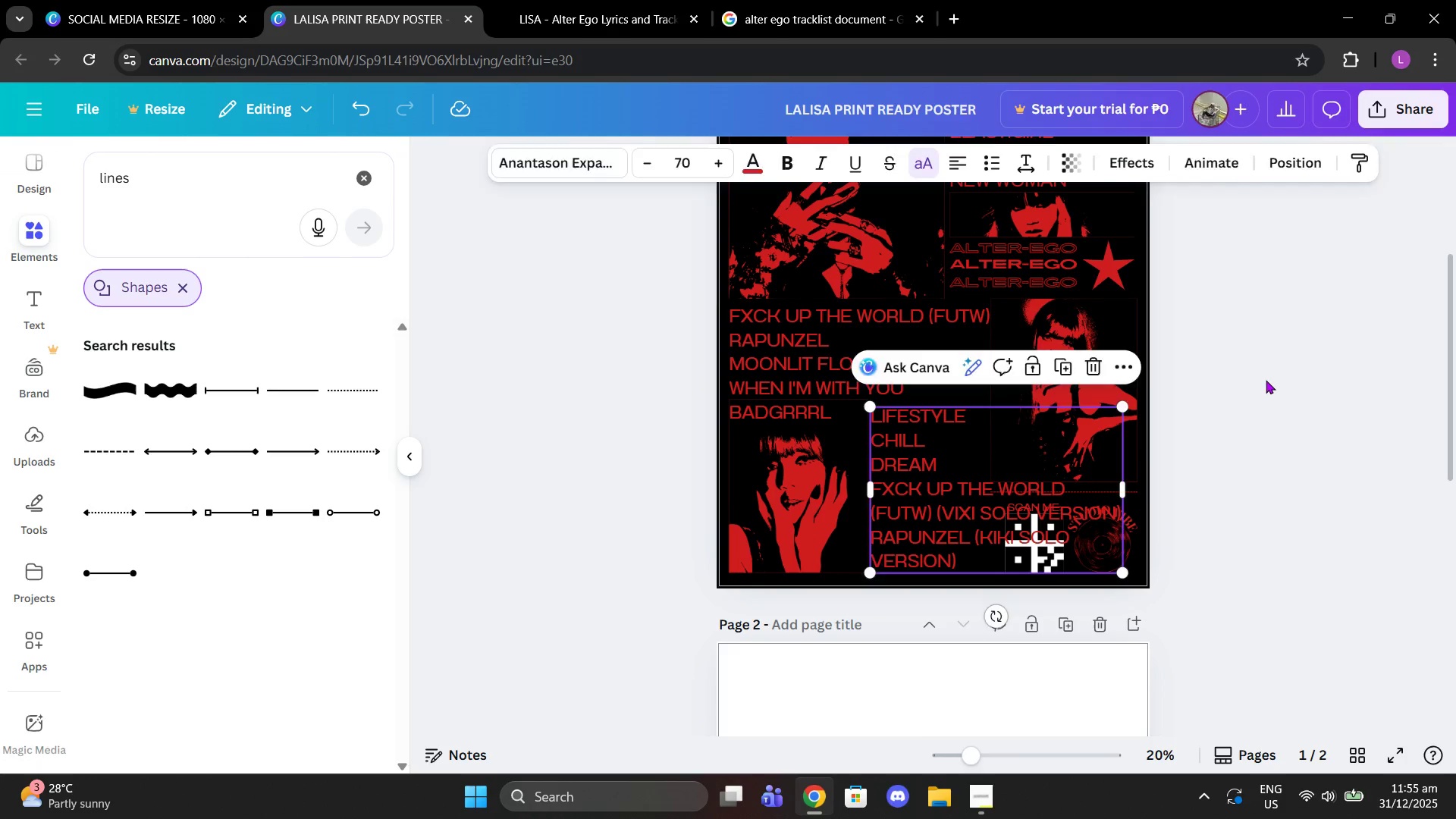 
left_click([1266, 380])
 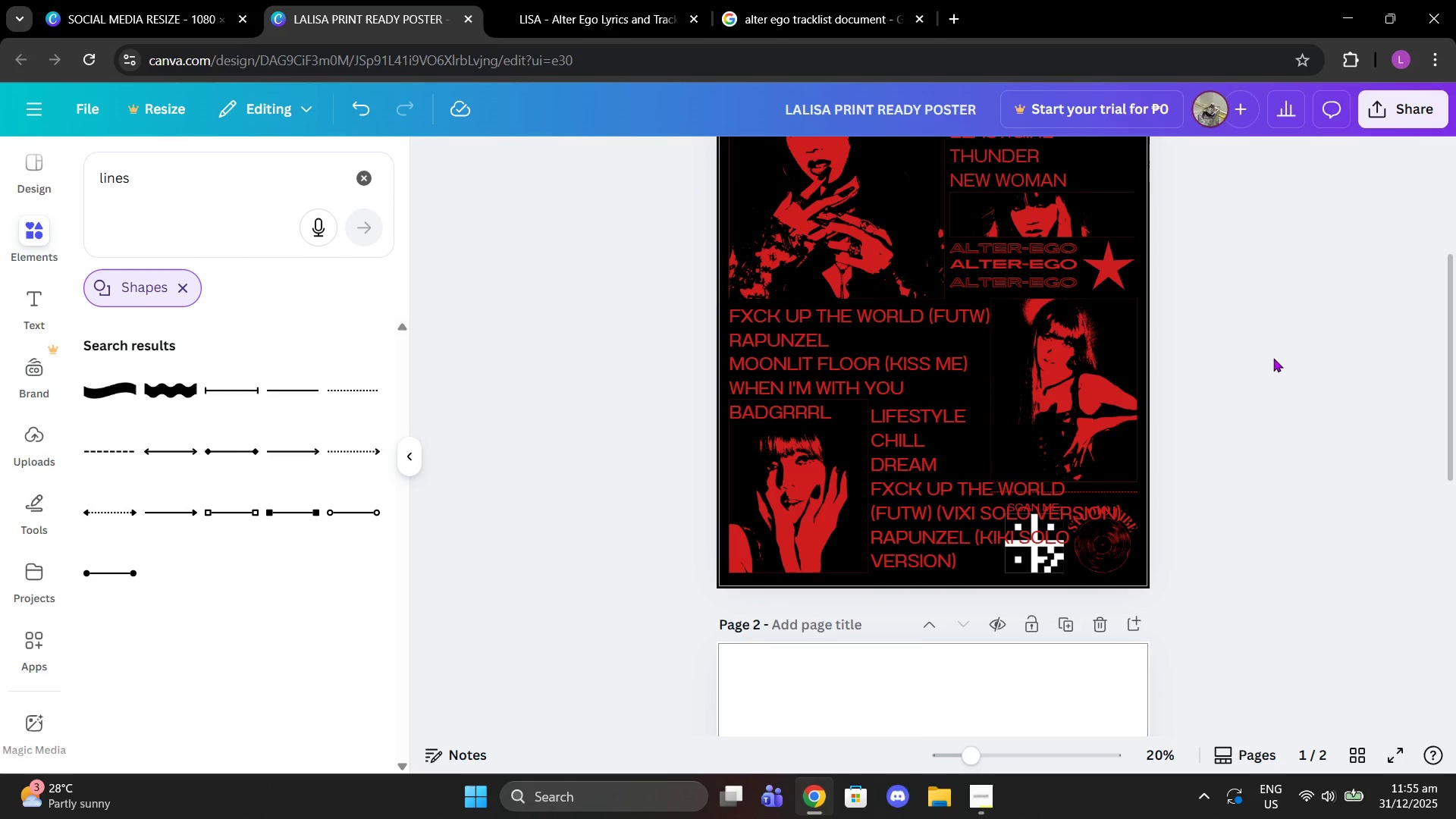 
scroll: coordinate [1269, 356], scroll_direction: up, amount: 2.0
 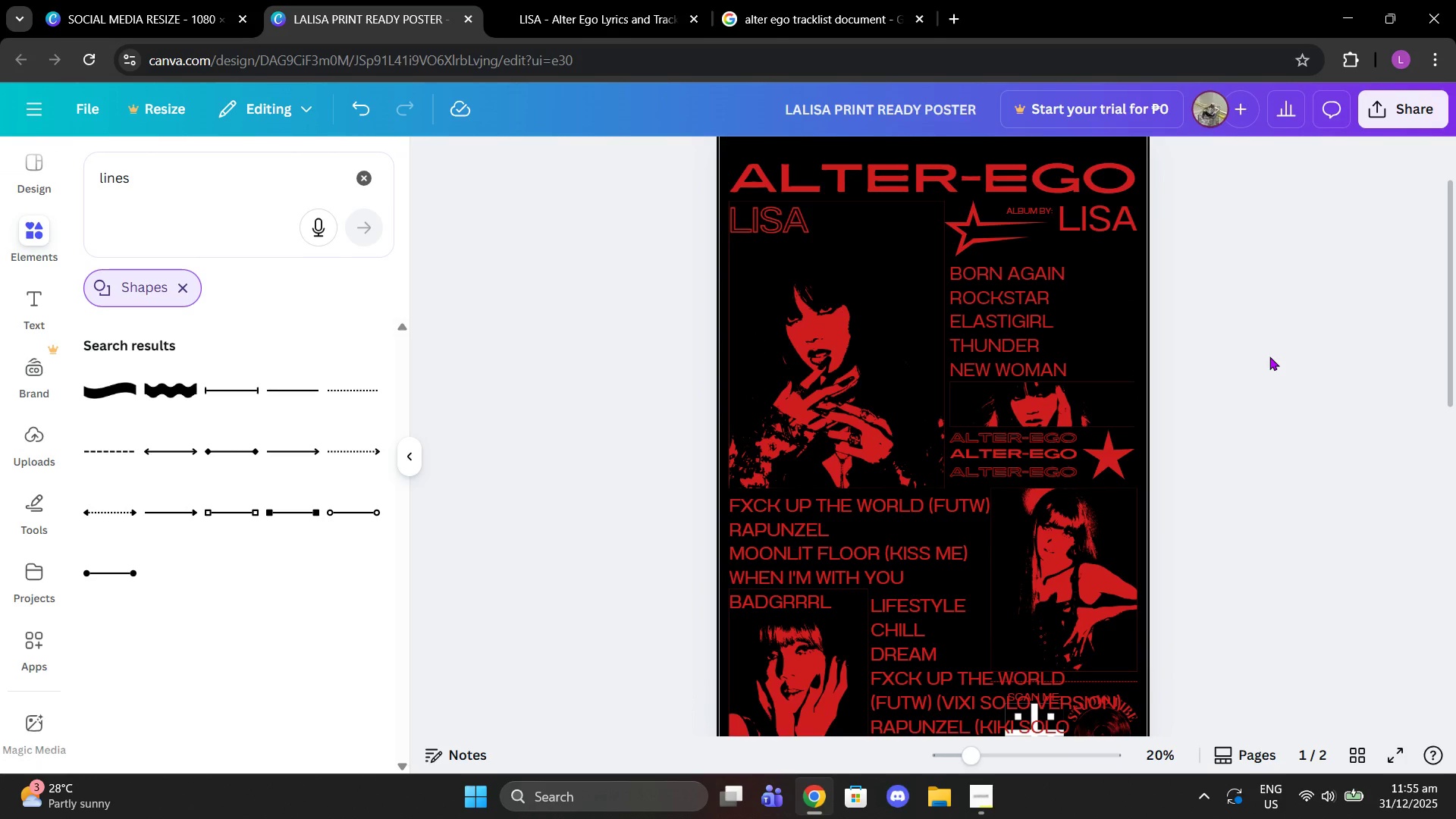 
scroll: coordinate [1270, 356], scroll_direction: down, amount: 2.0
 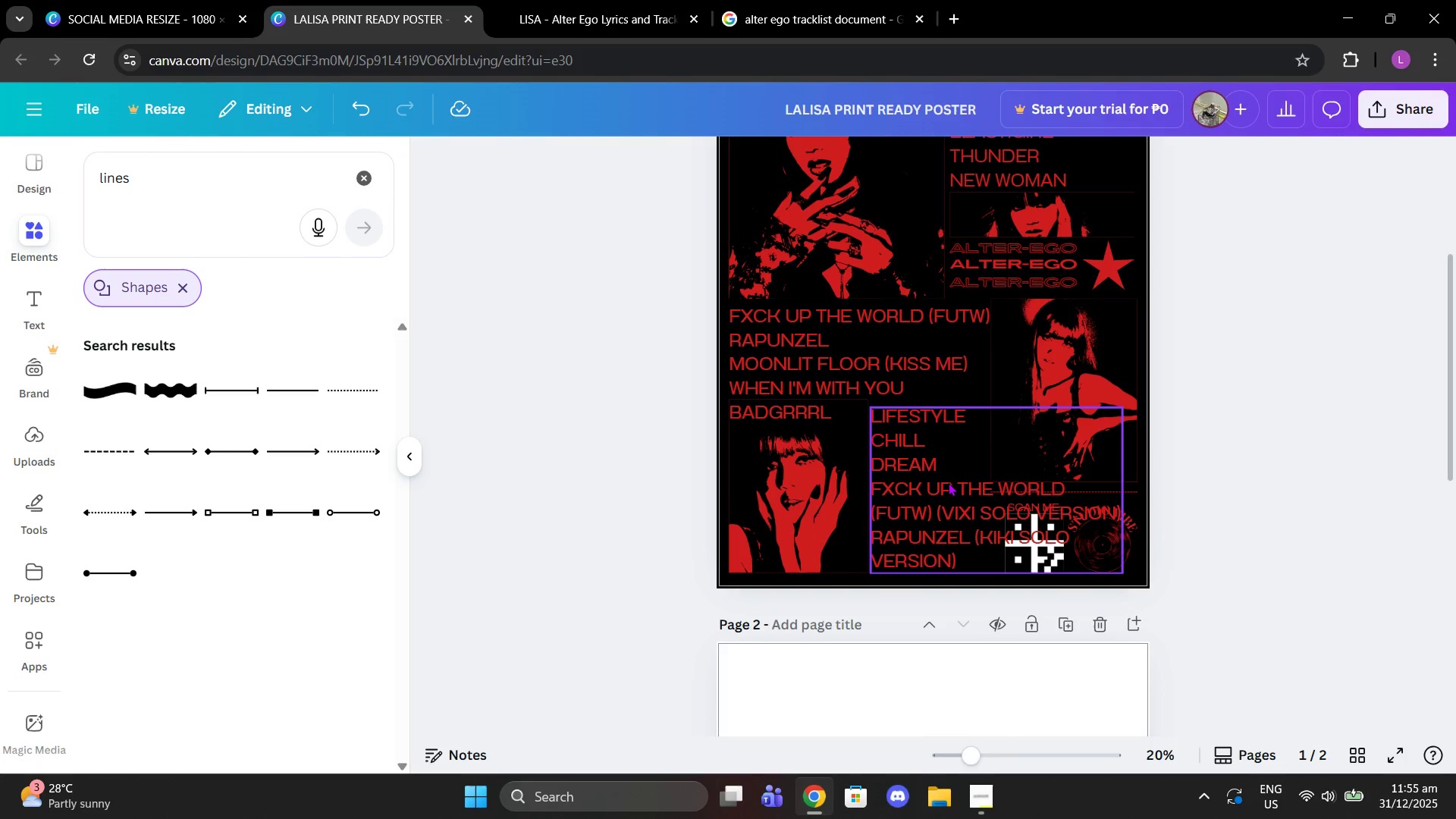 
left_click([948, 482])
 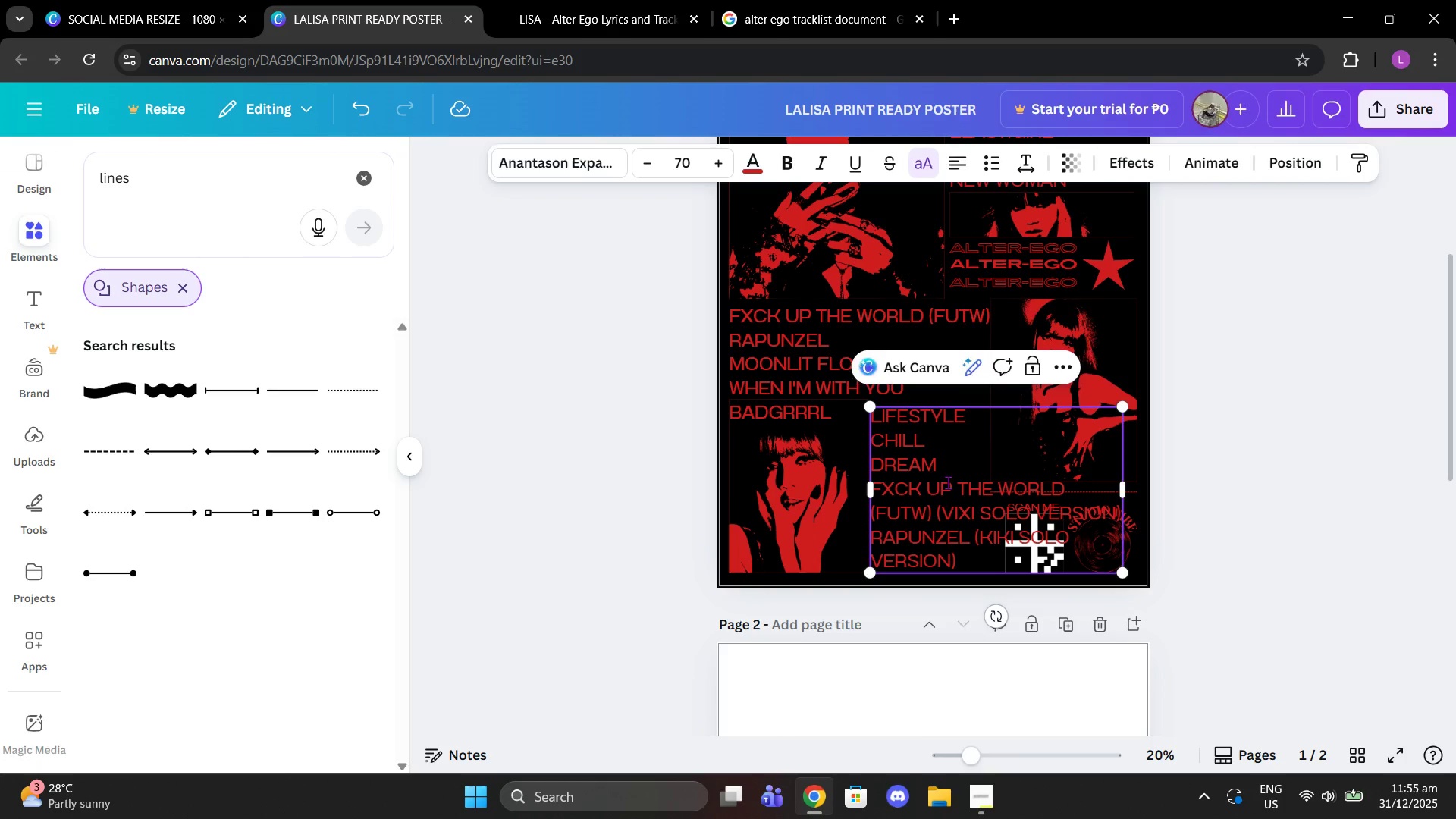 
double_click([948, 482])
 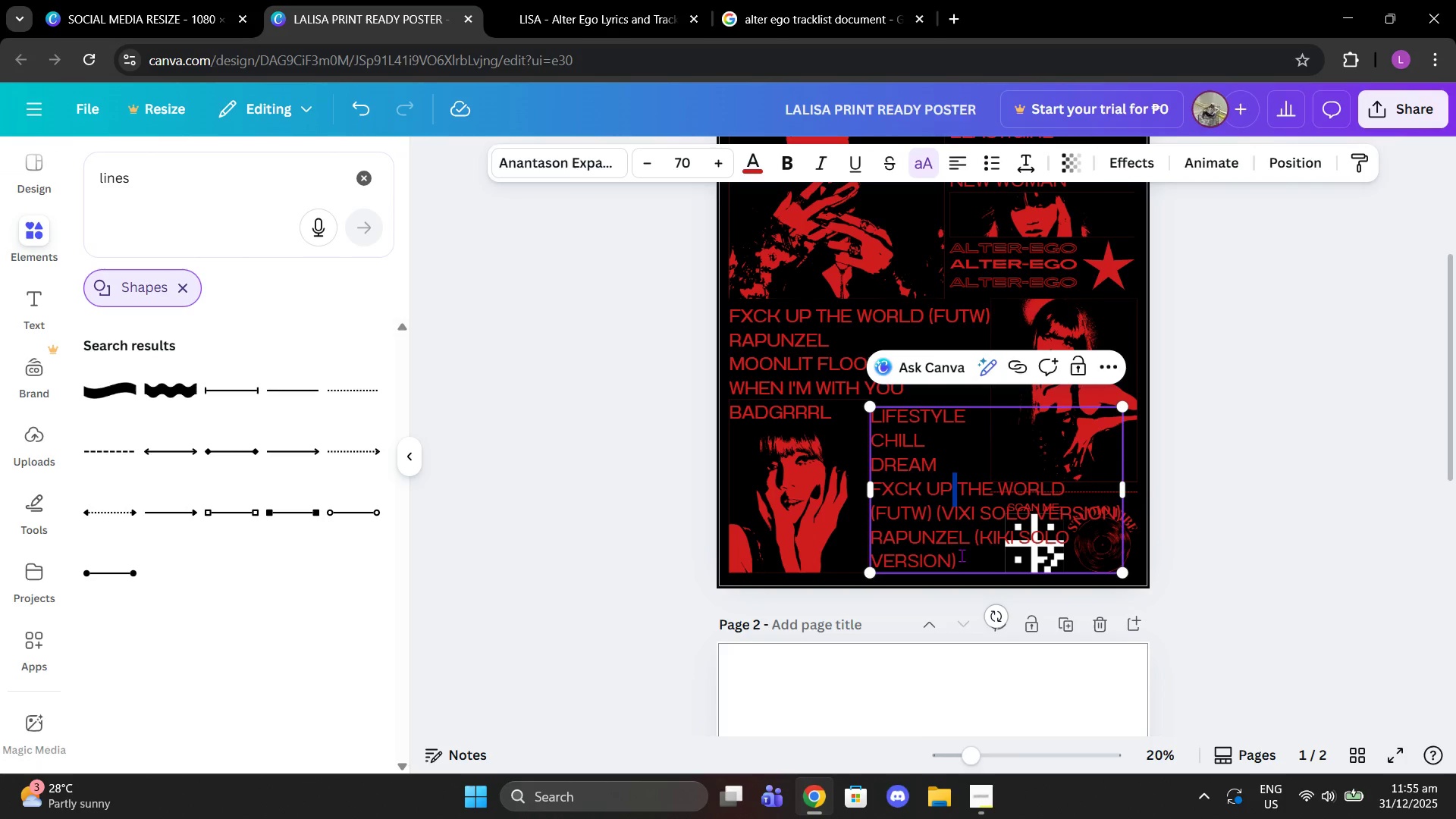 
left_click_drag(start_coordinate=[967, 554], to_coordinate=[869, 466])
 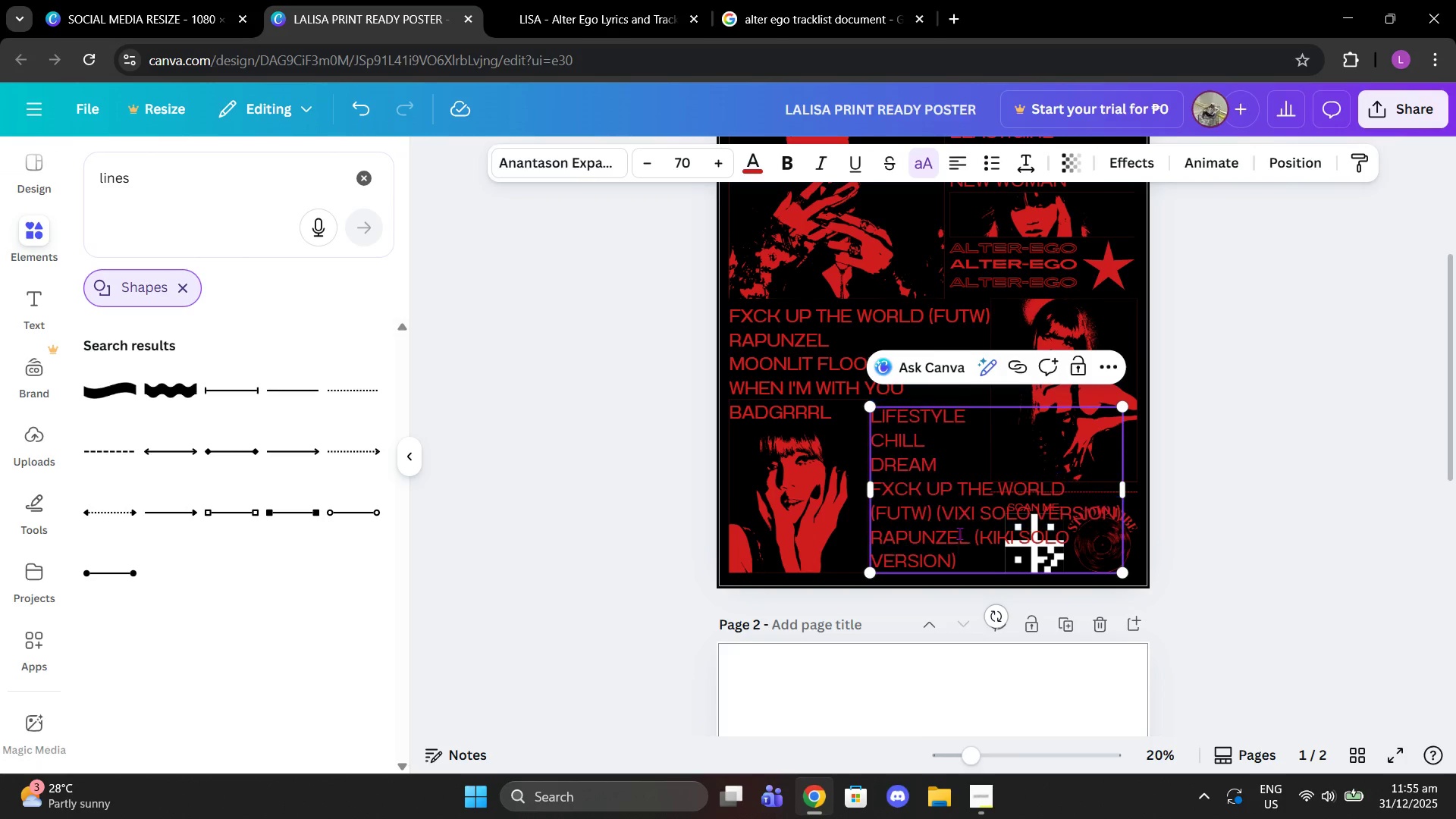 
left_click([959, 533])
 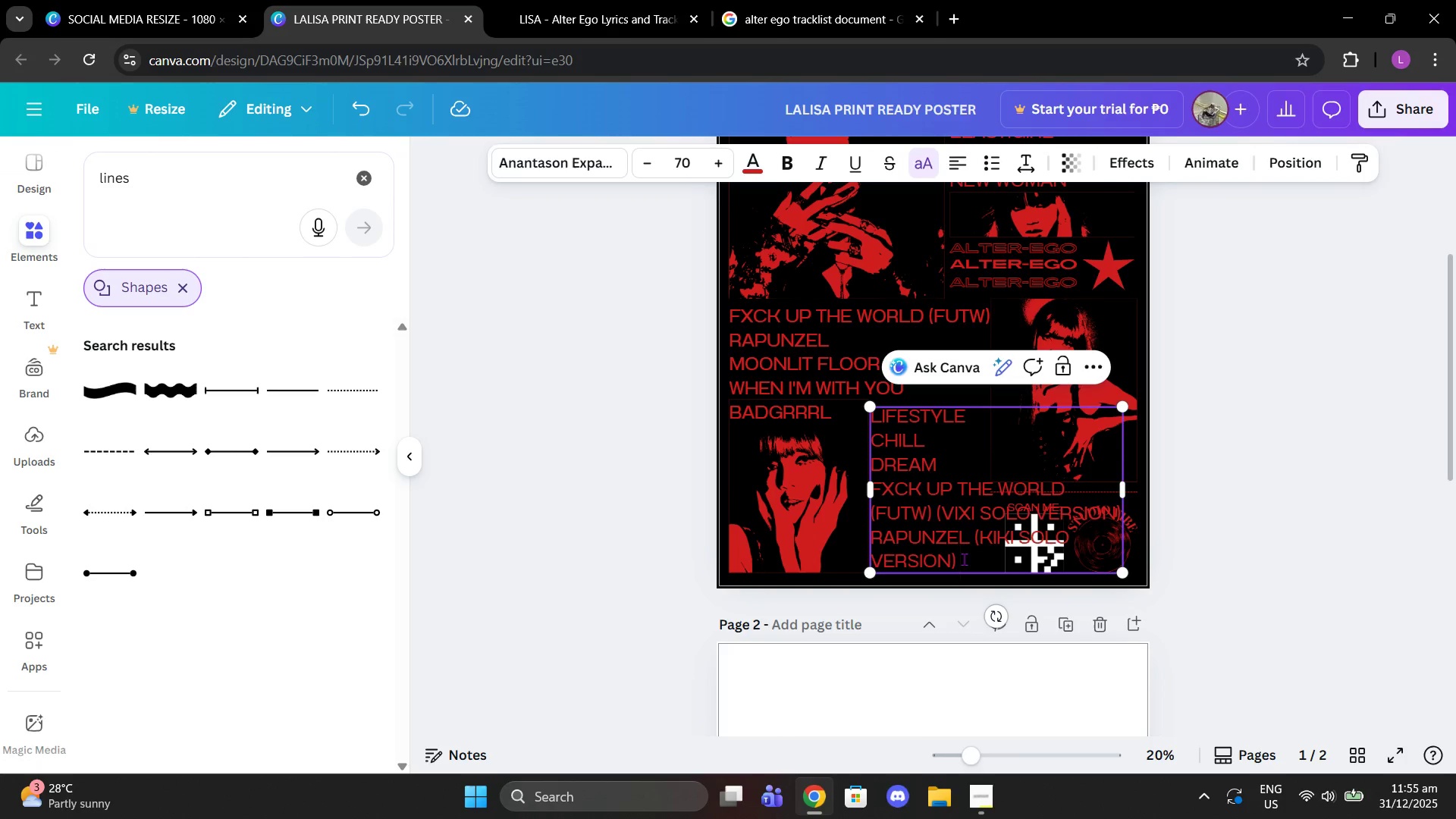 
left_click_drag(start_coordinate=[964, 559], to_coordinate=[870, 414])
 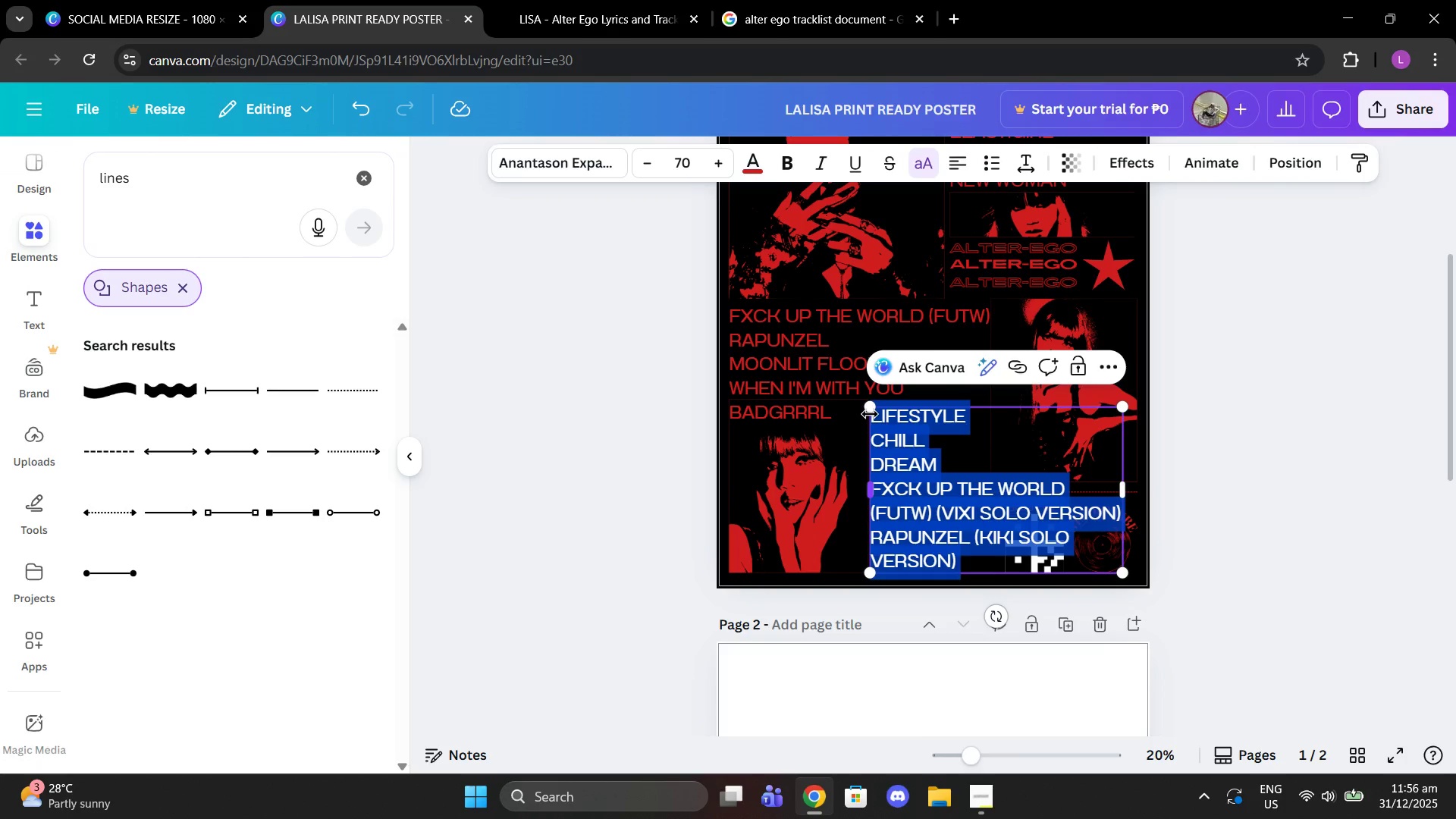 
key(Control+X)
 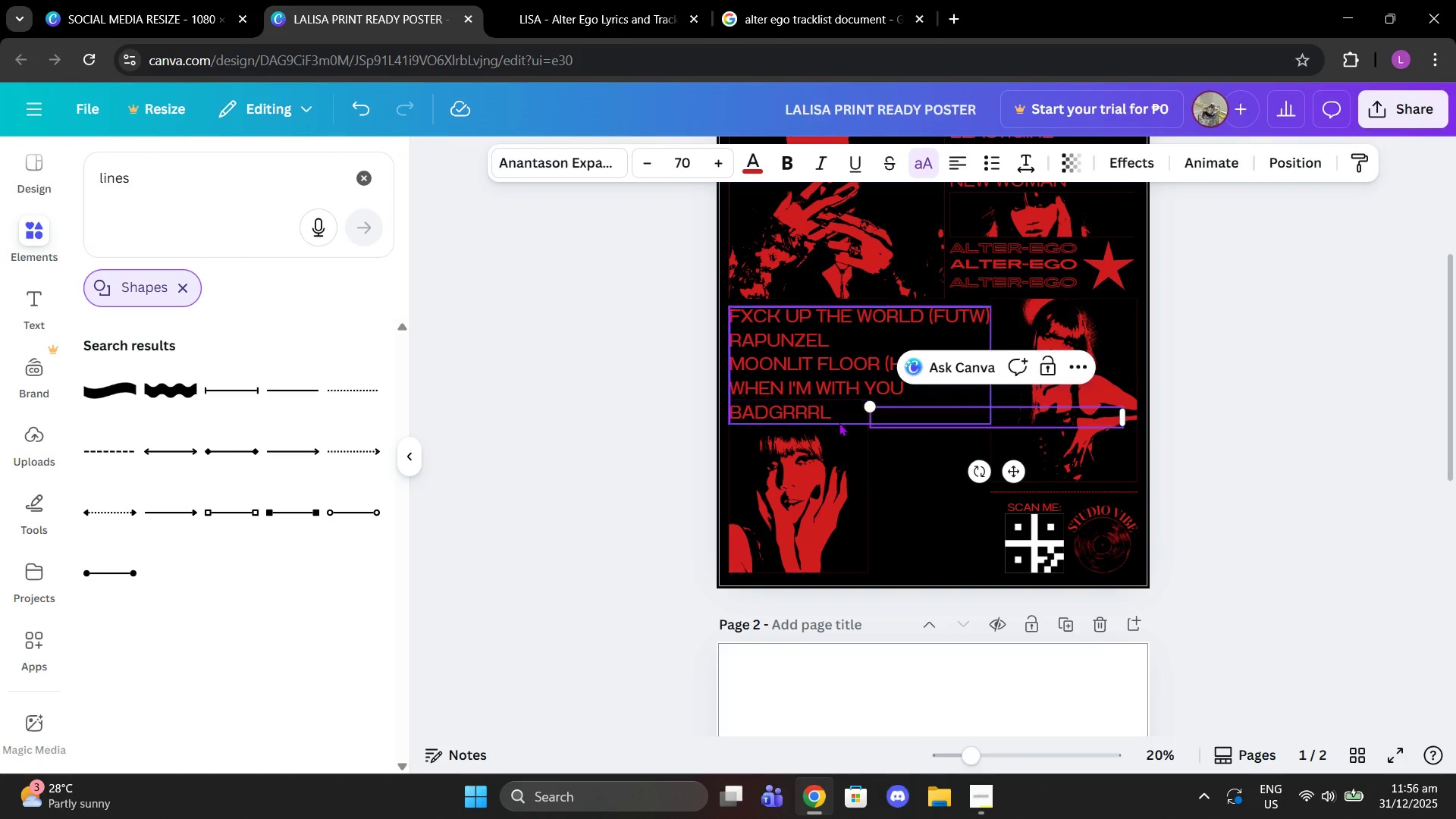 
double_click([838, 416])
 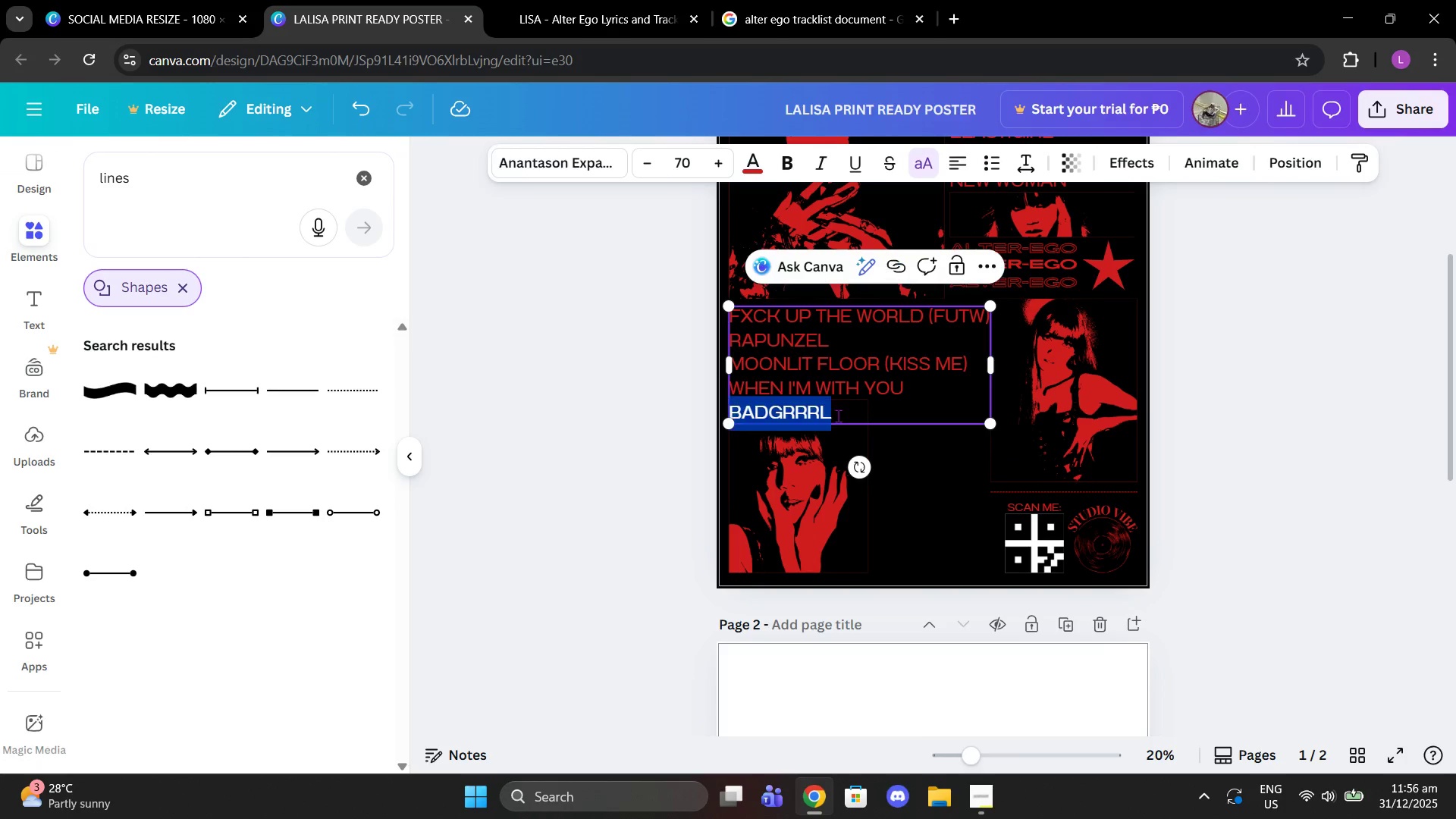 
triple_click([838, 416])
 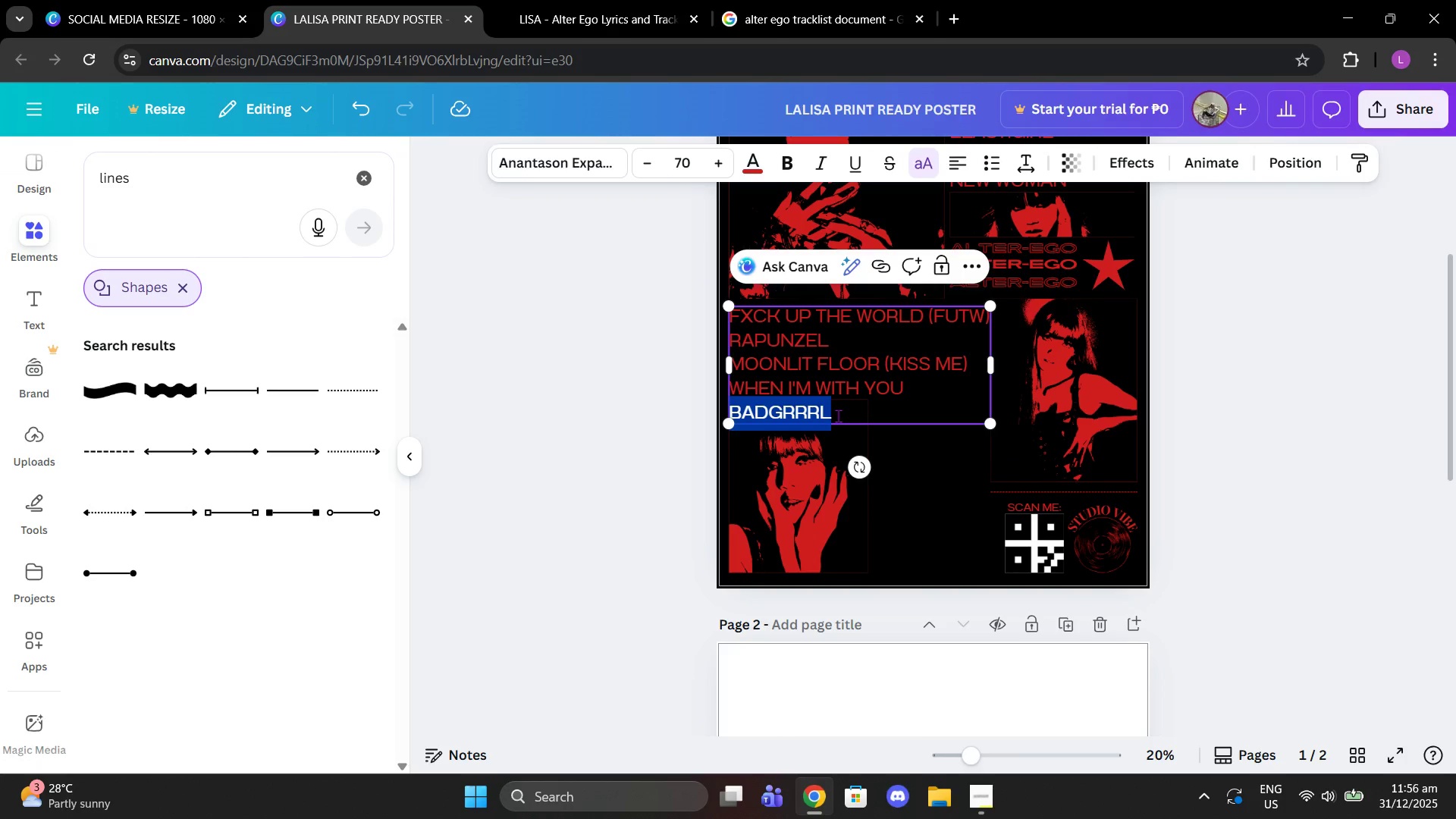 
triple_click([838, 416])
 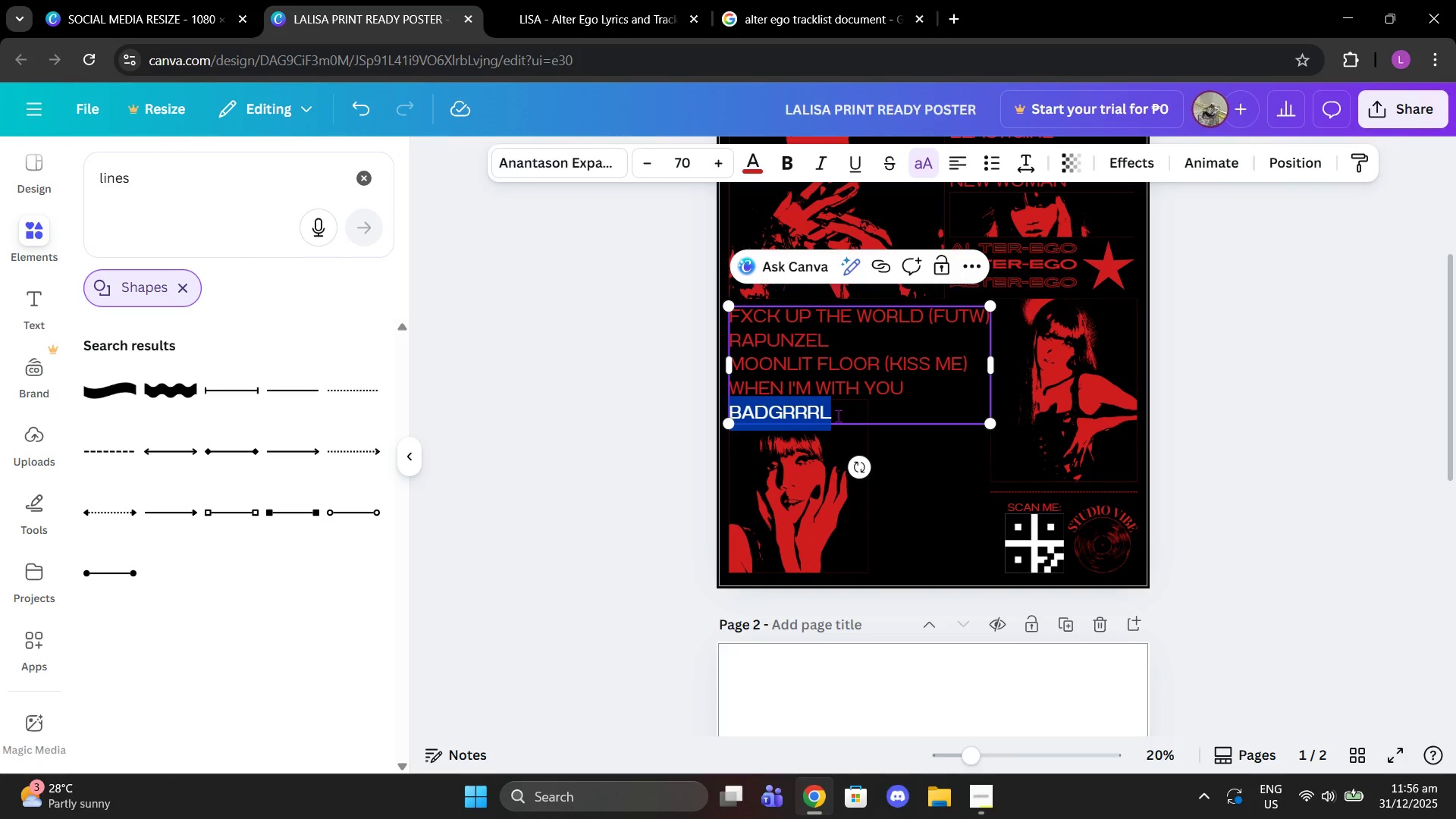 
left_click([838, 416])
 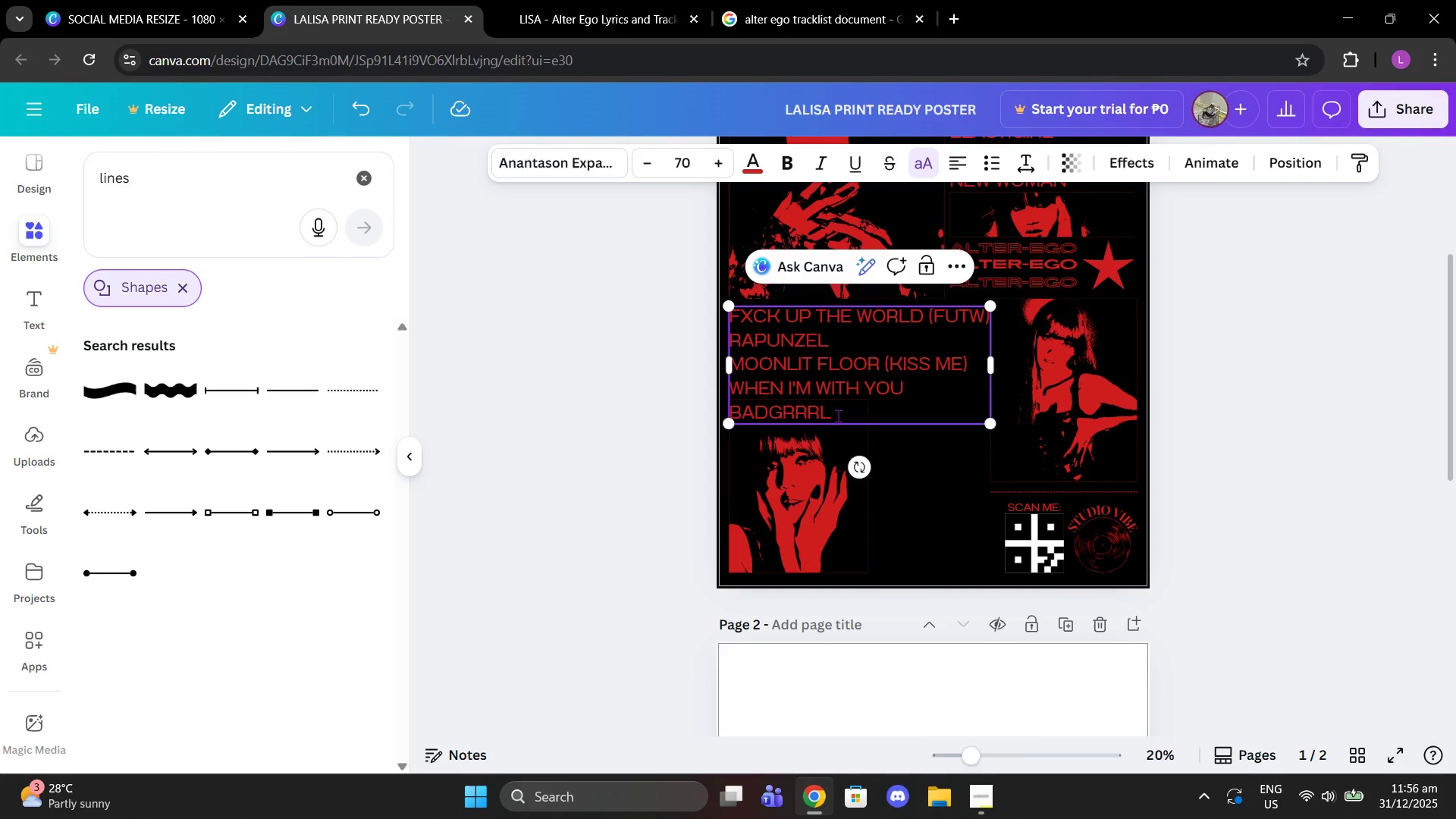 
key(Enter)
 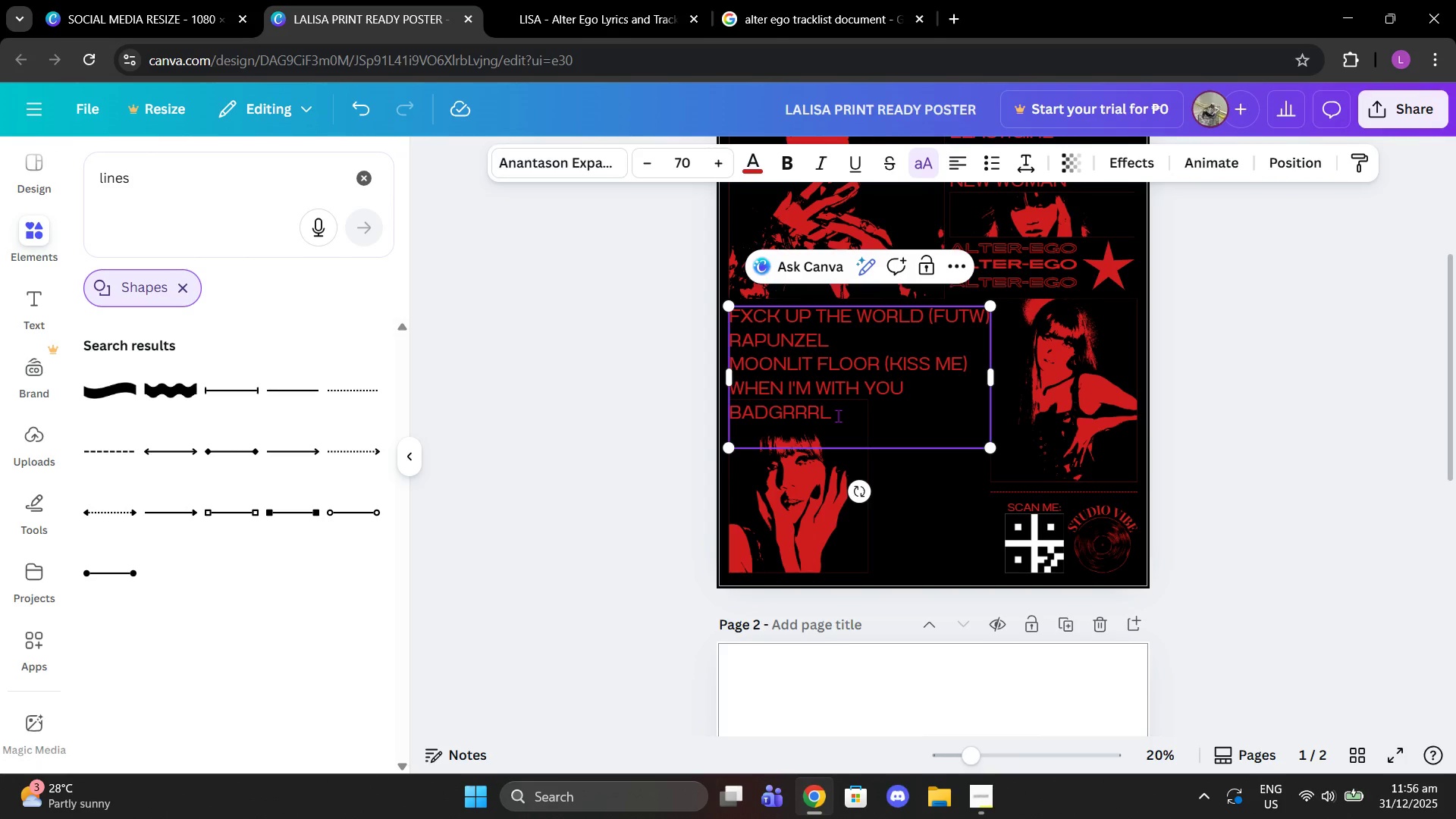 
key(Control+V)
 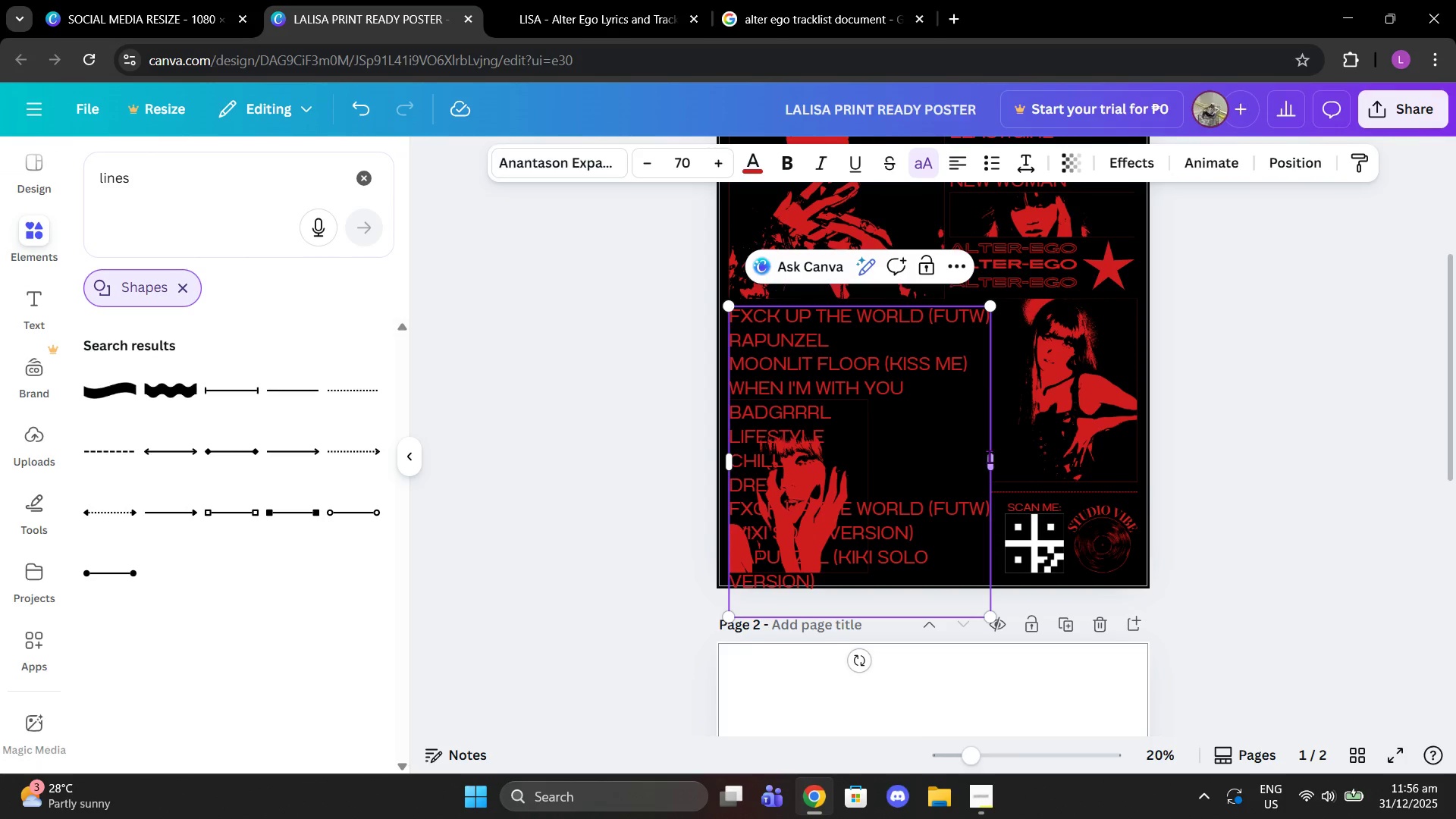 
left_click_drag(start_coordinate=[989, 457], to_coordinate=[998, 455])
 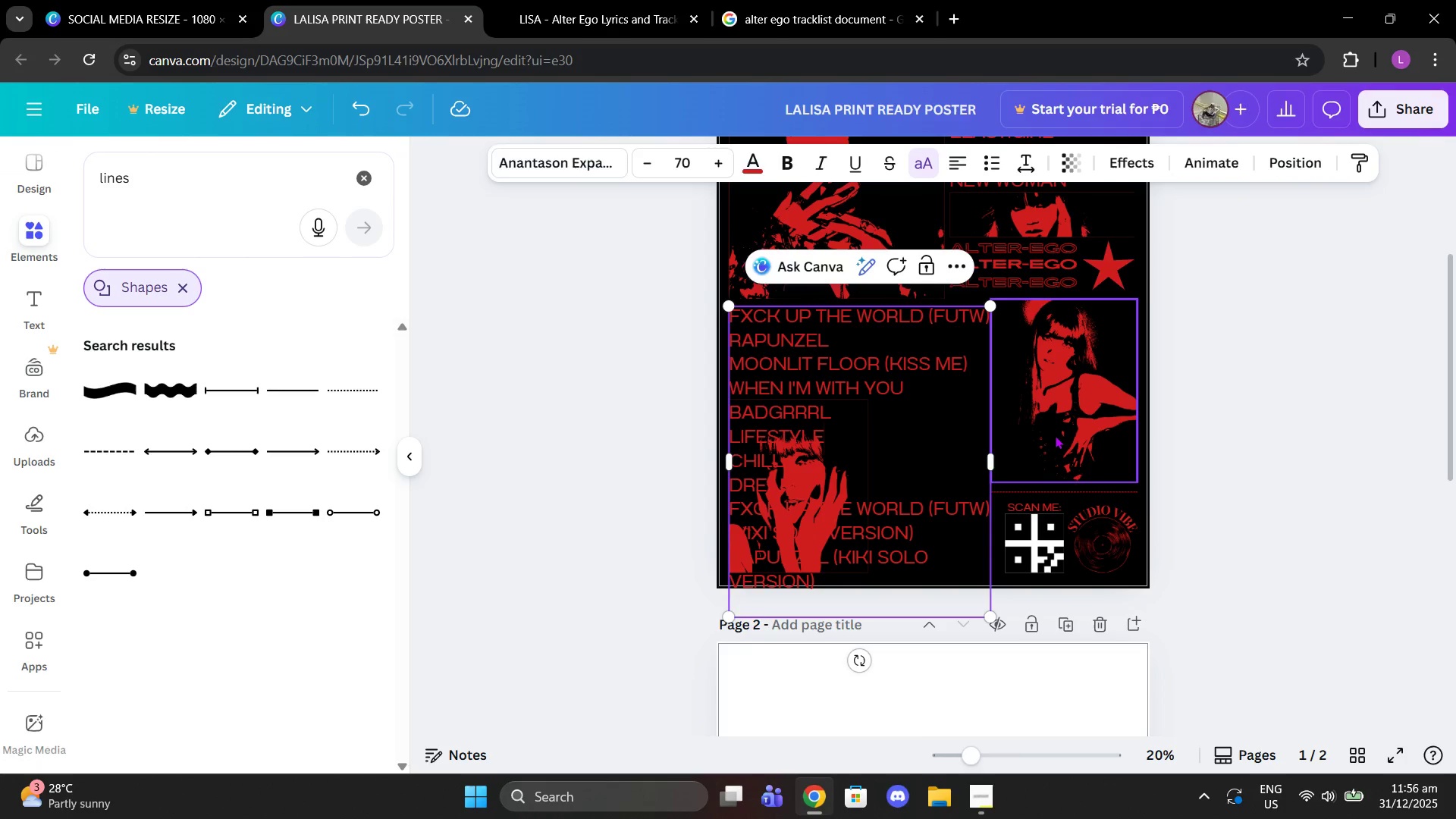 
double_click([1059, 435])
 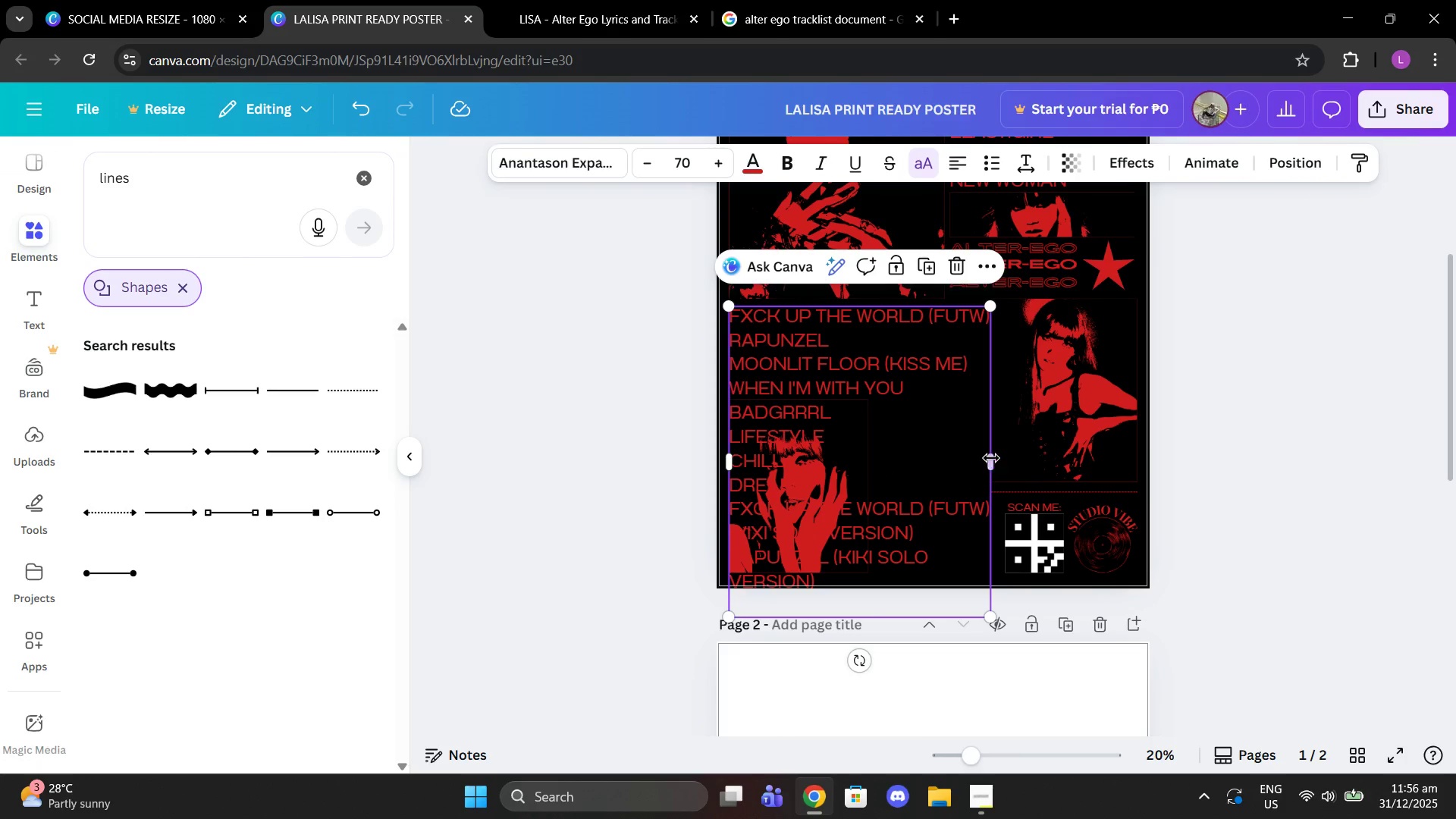 
left_click_drag(start_coordinate=[996, 460], to_coordinate=[992, 454])
 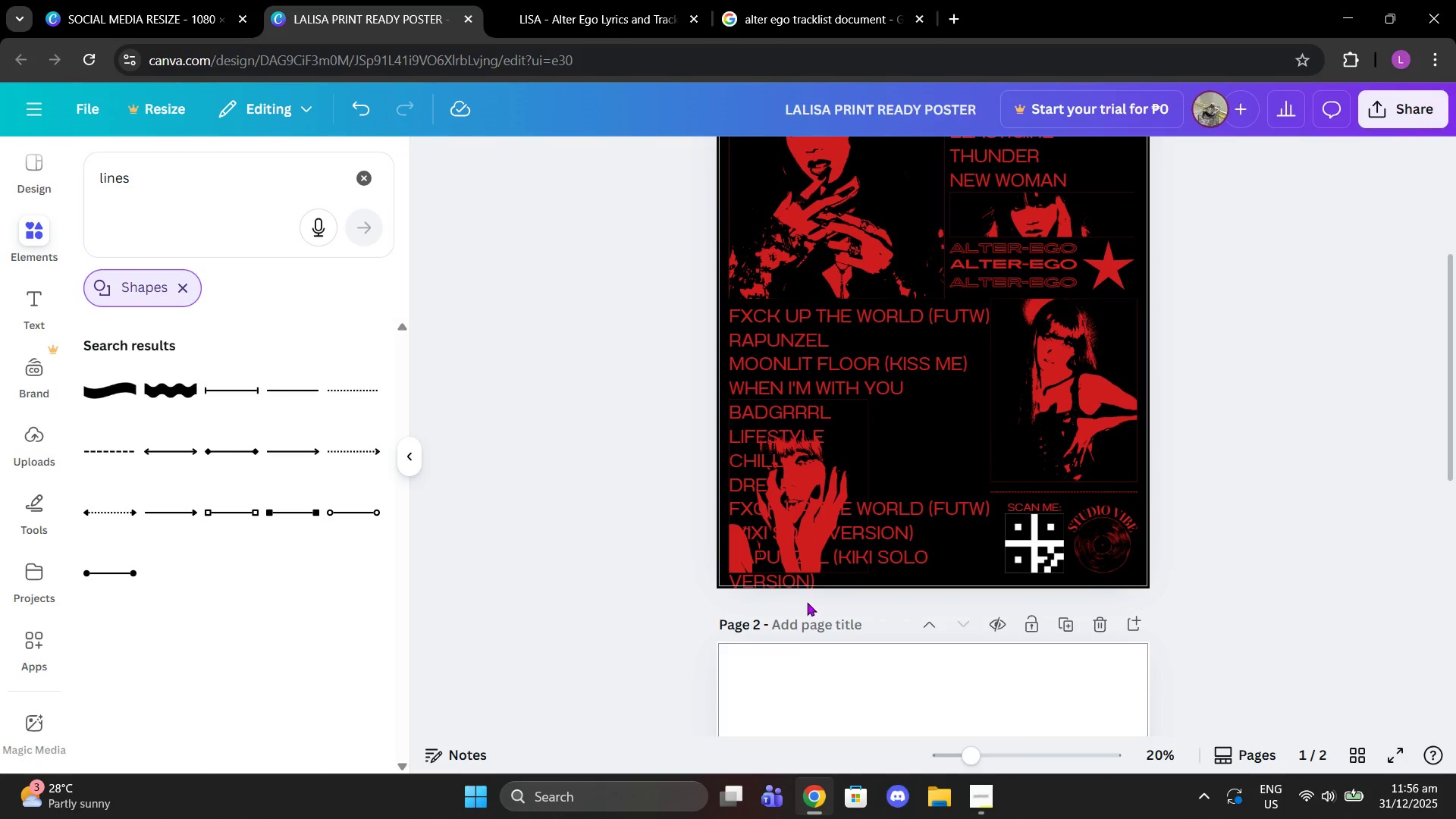 
double_click([805, 602])
 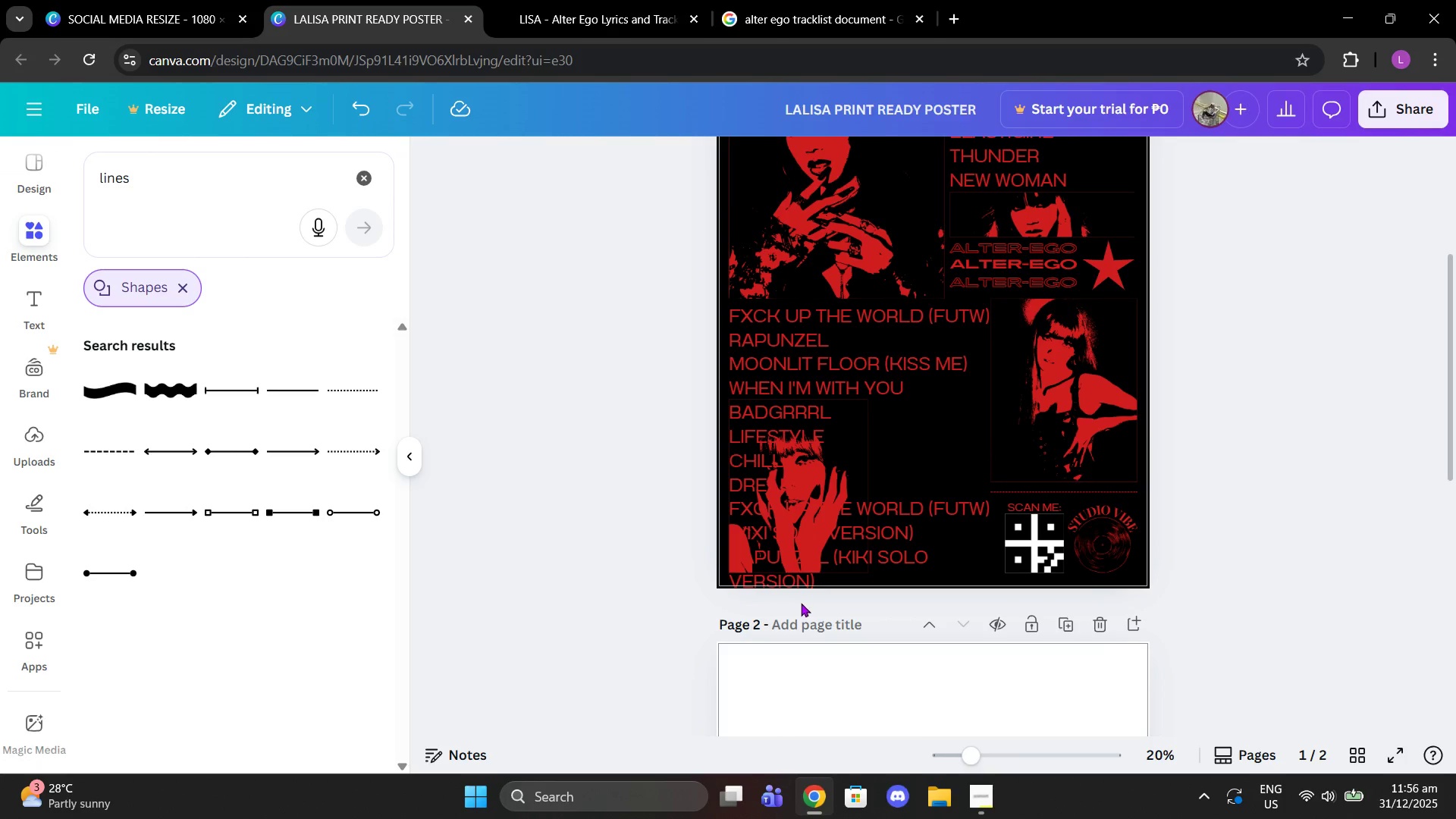 
left_click([801, 603])
 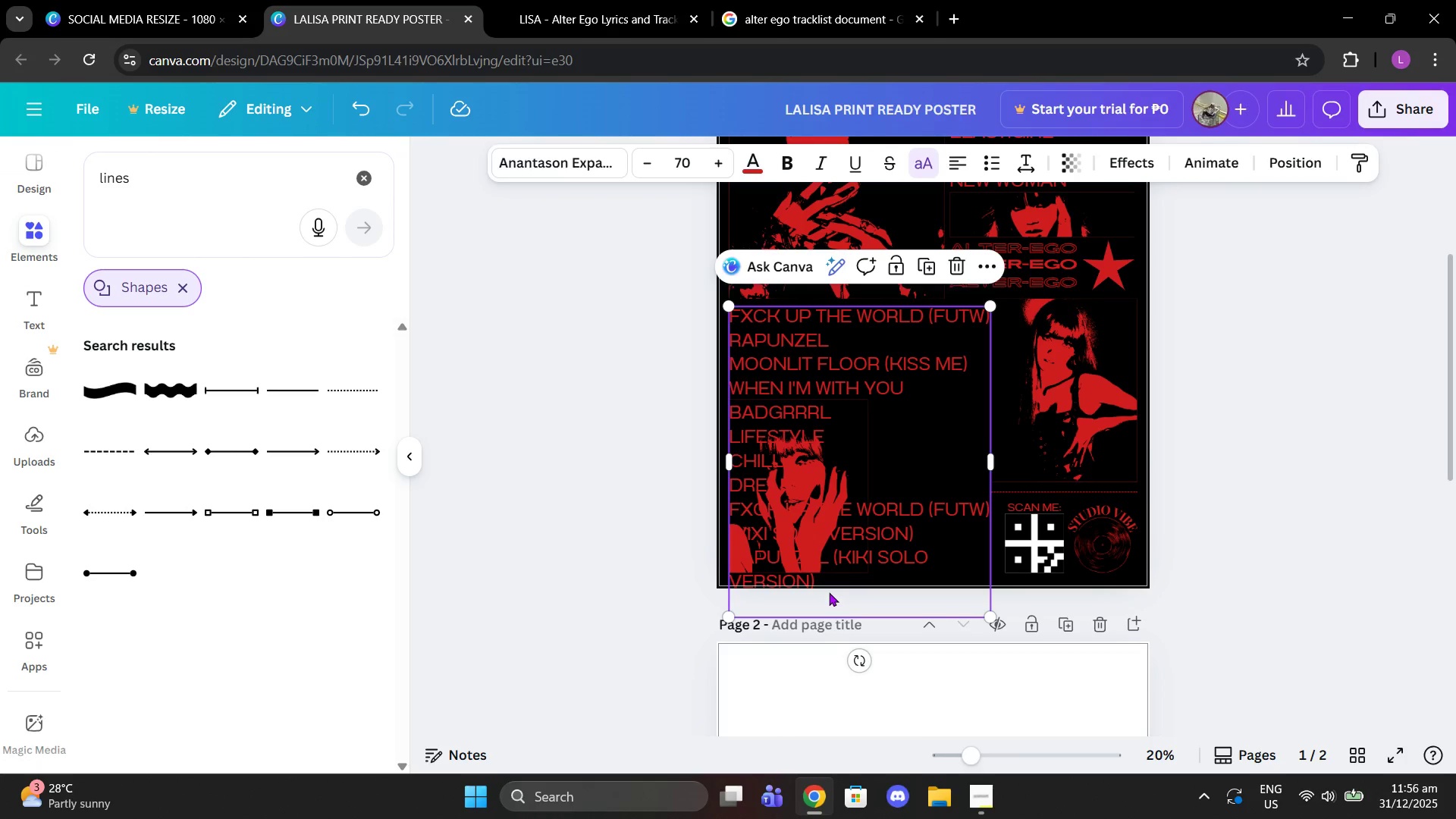 
left_click([828, 592])
 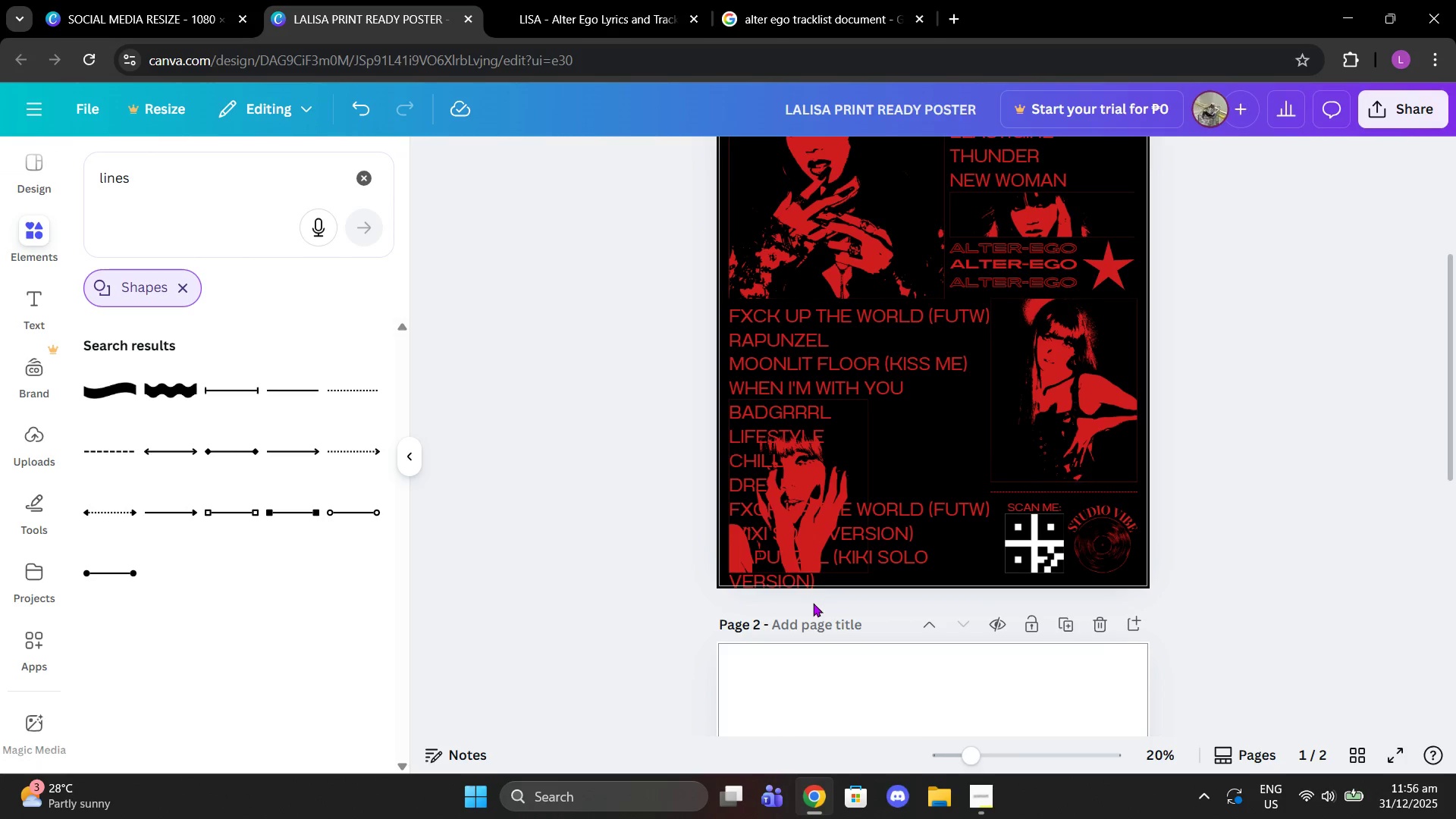 
left_click([811, 603])
 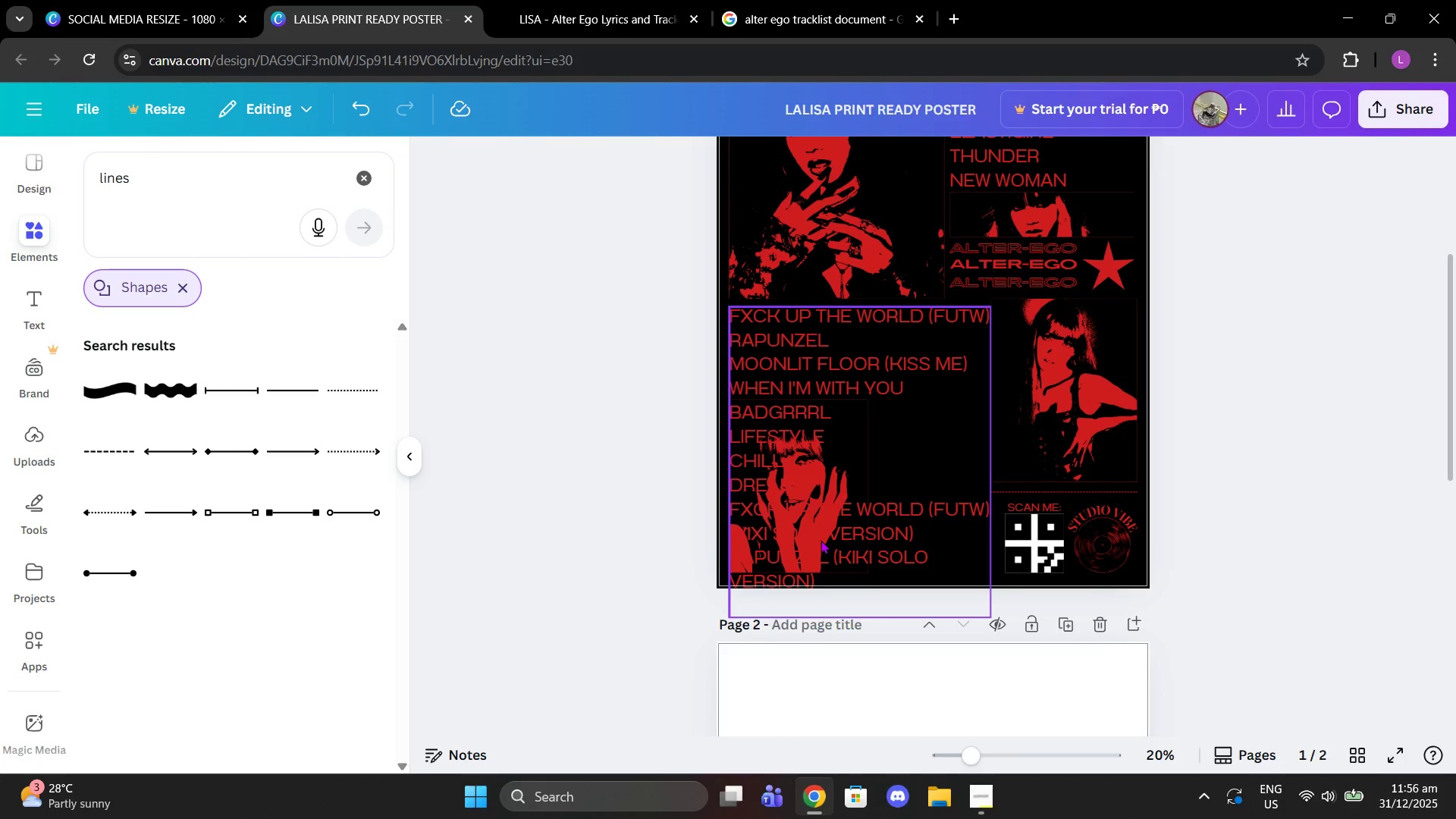 
double_click([821, 539])
 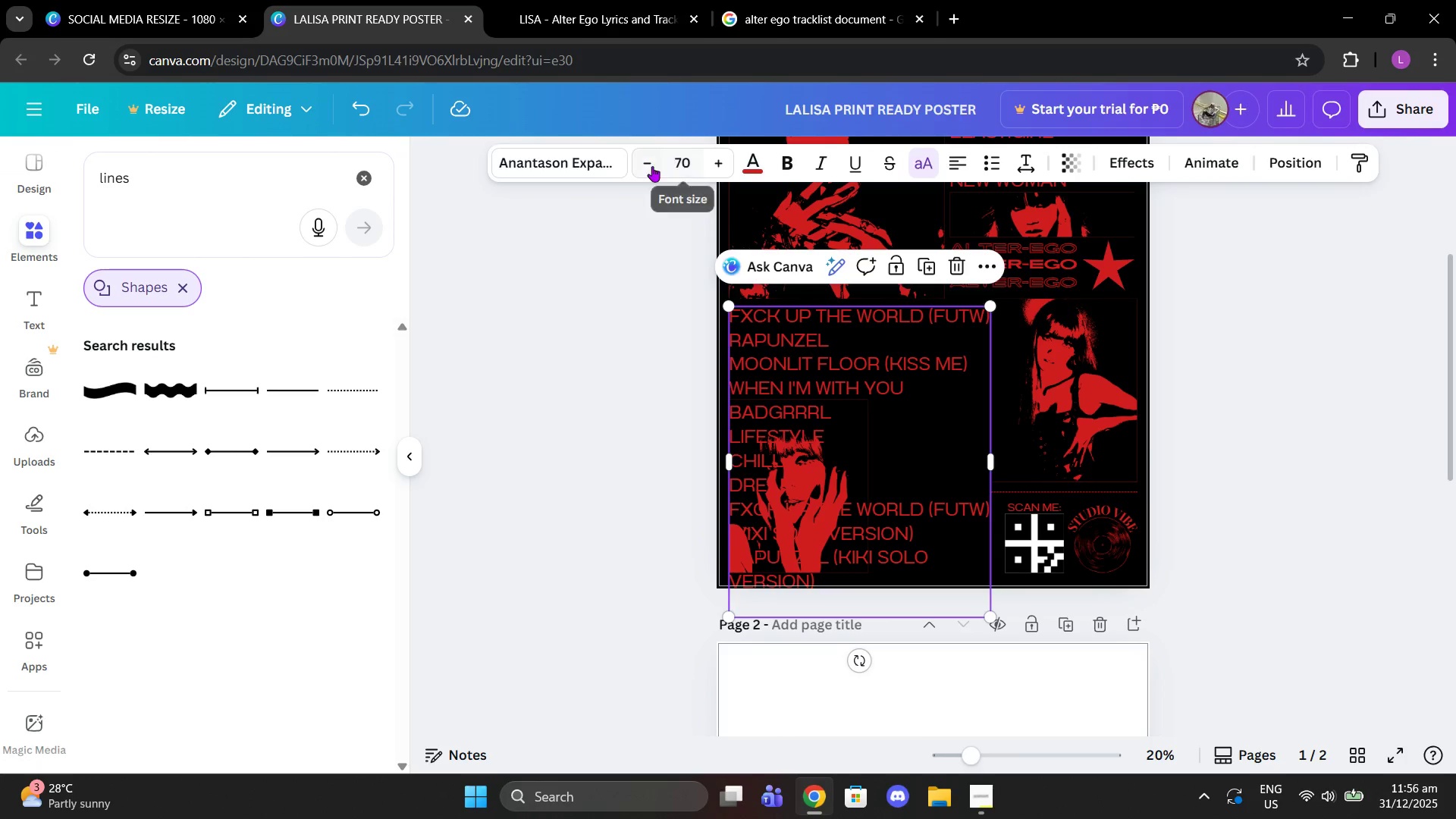 
double_click([651, 167])
 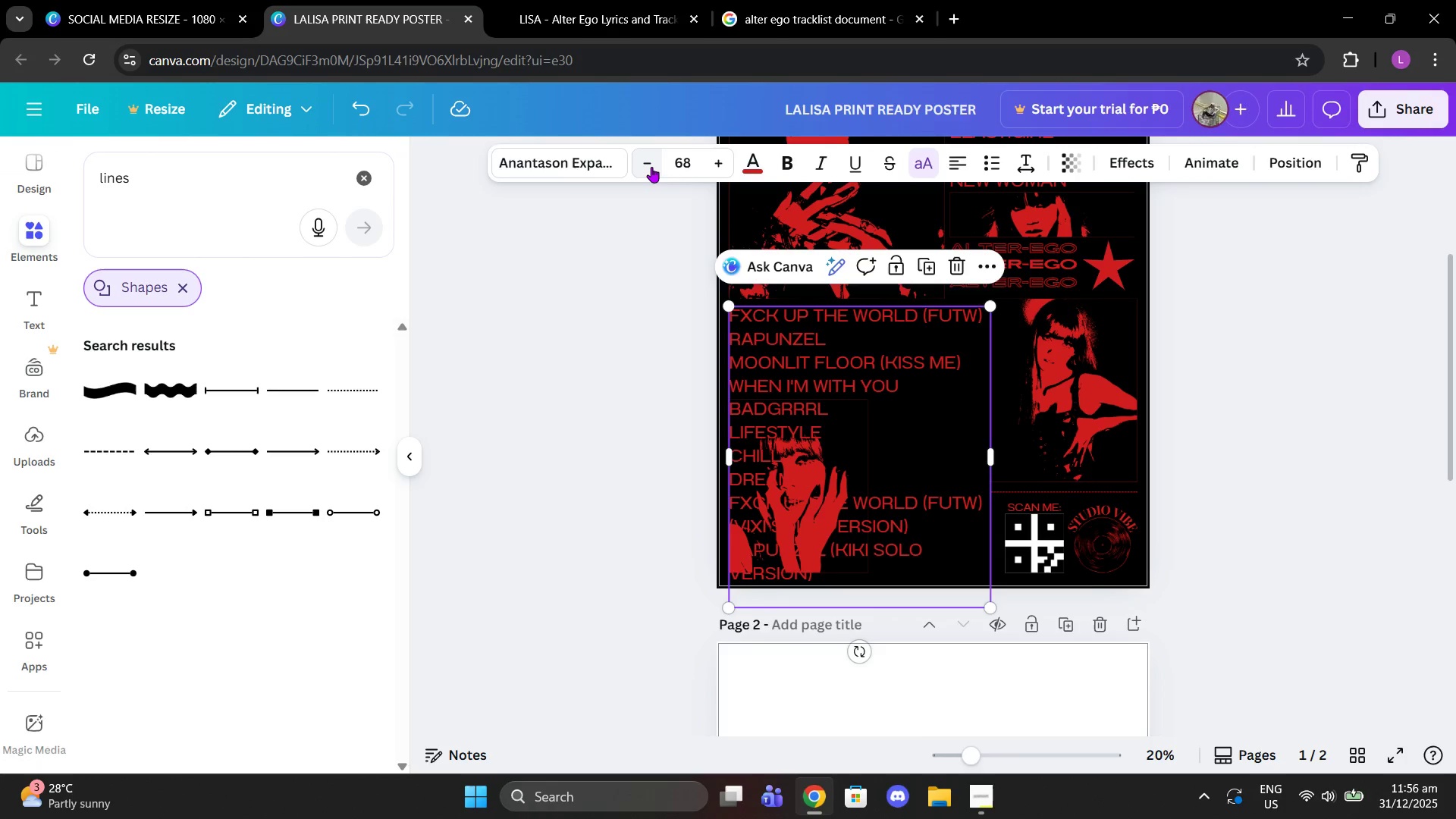 
triple_click([651, 167])
 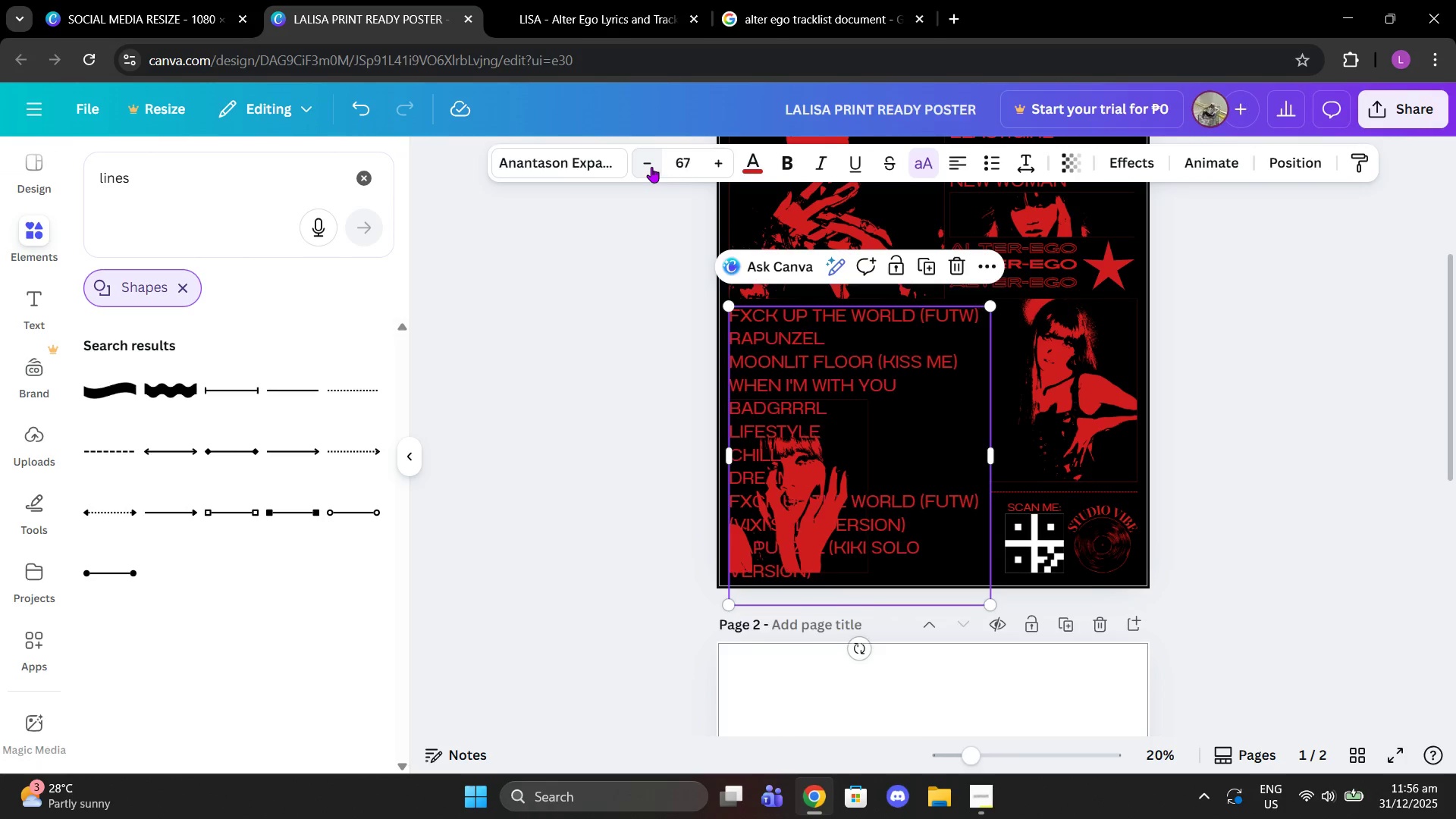 
triple_click([651, 167])
 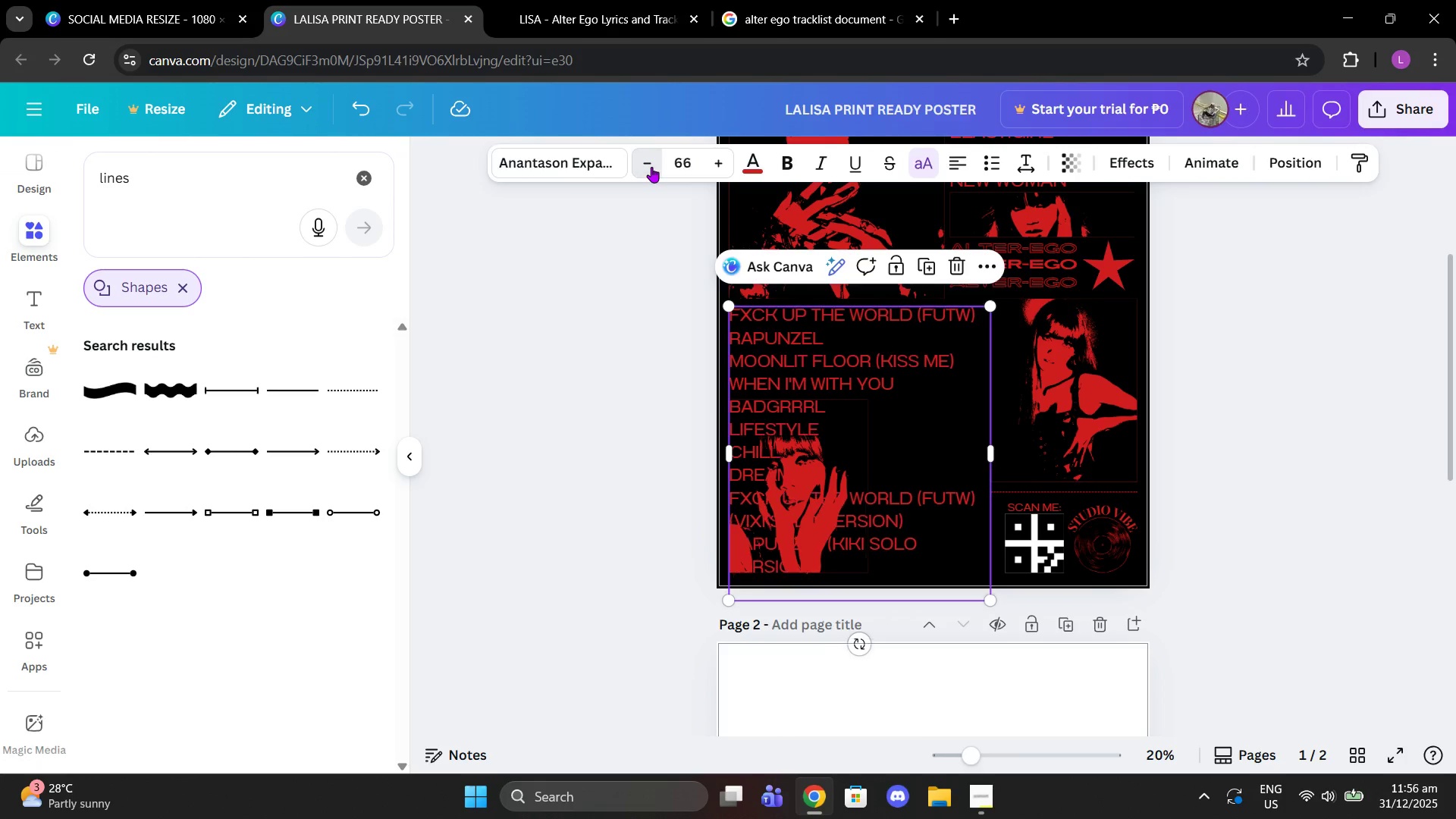 
triple_click([651, 167])
 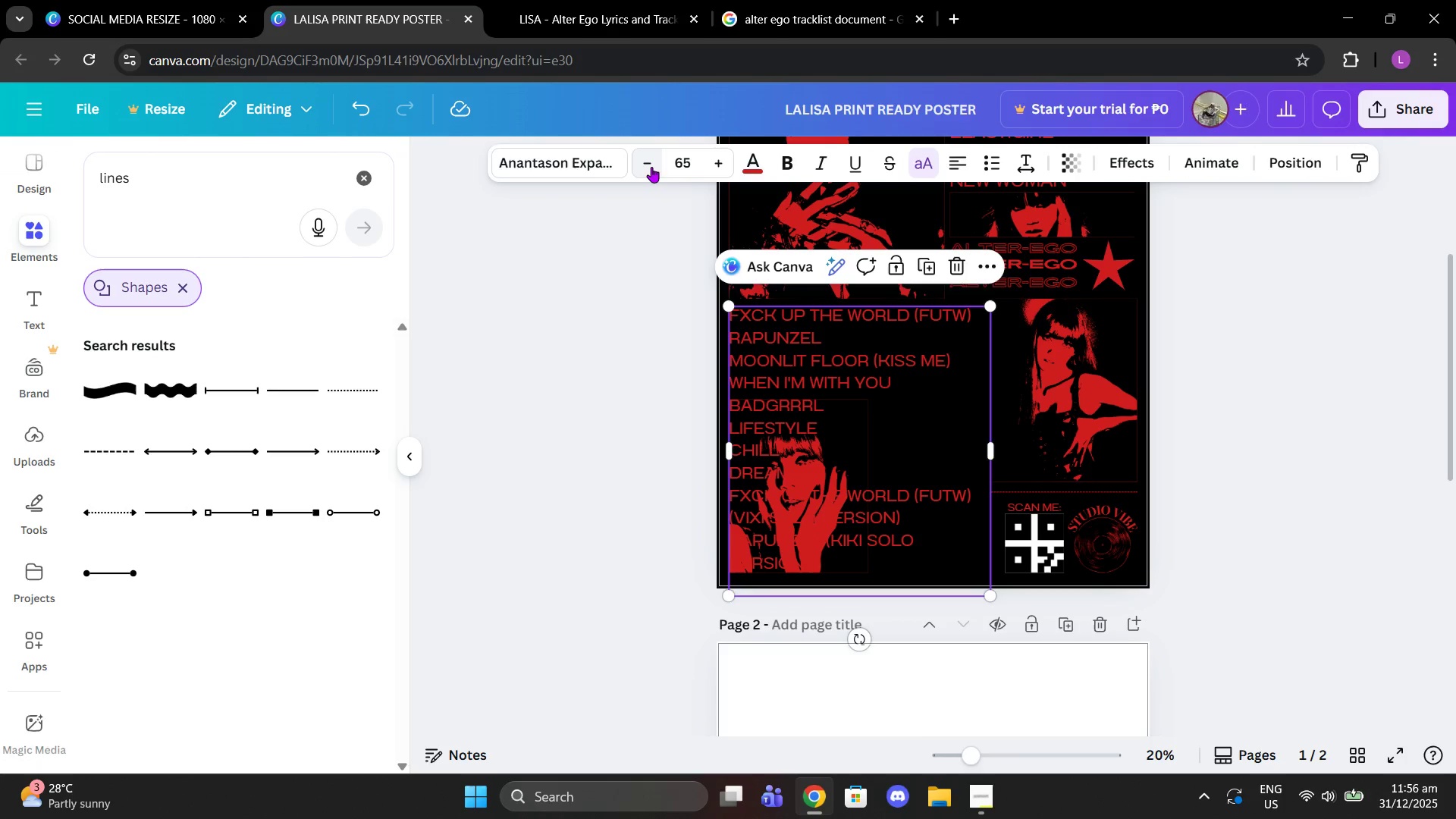 
triple_click([651, 167])
 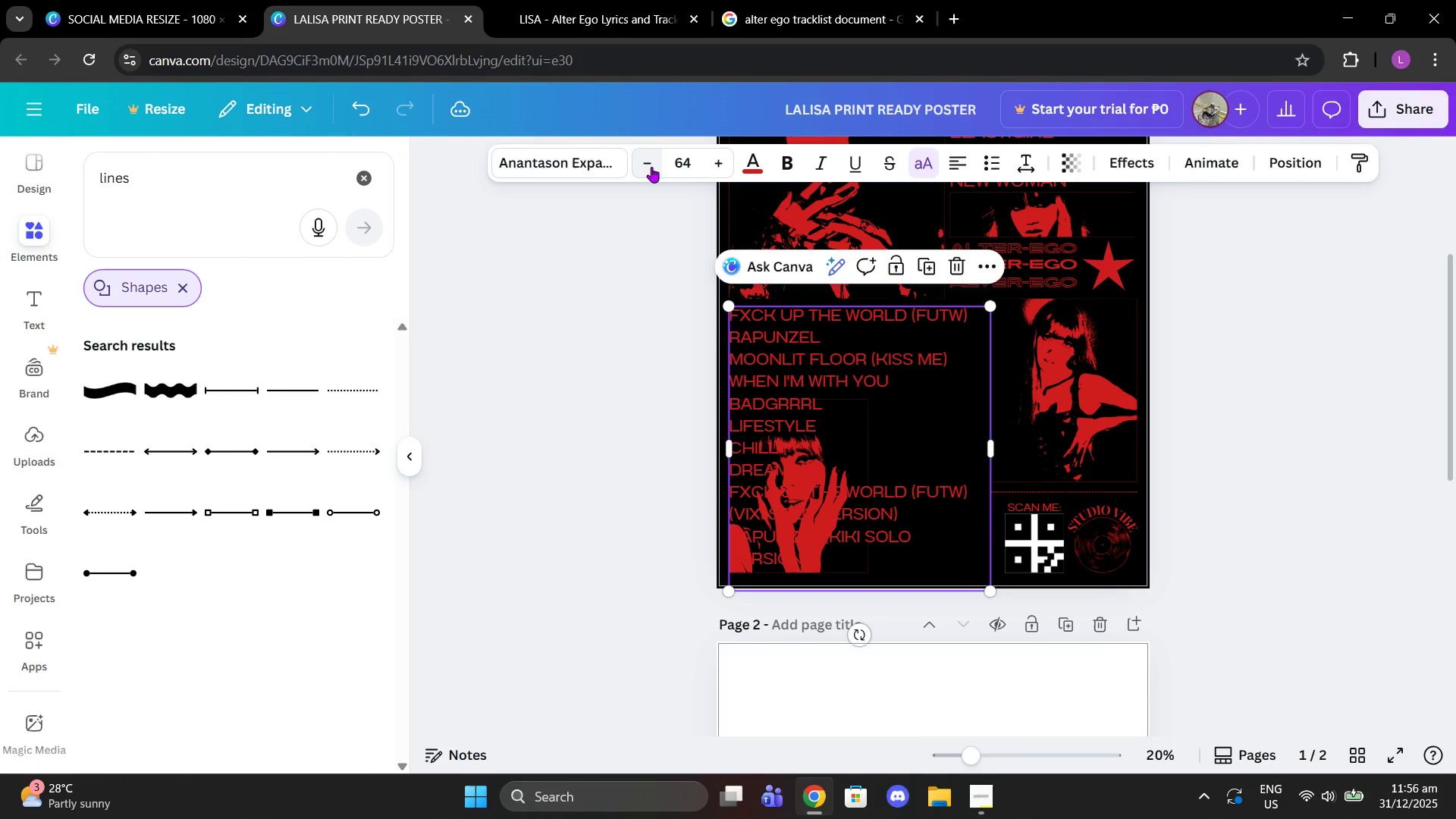 
triple_click([651, 167])
 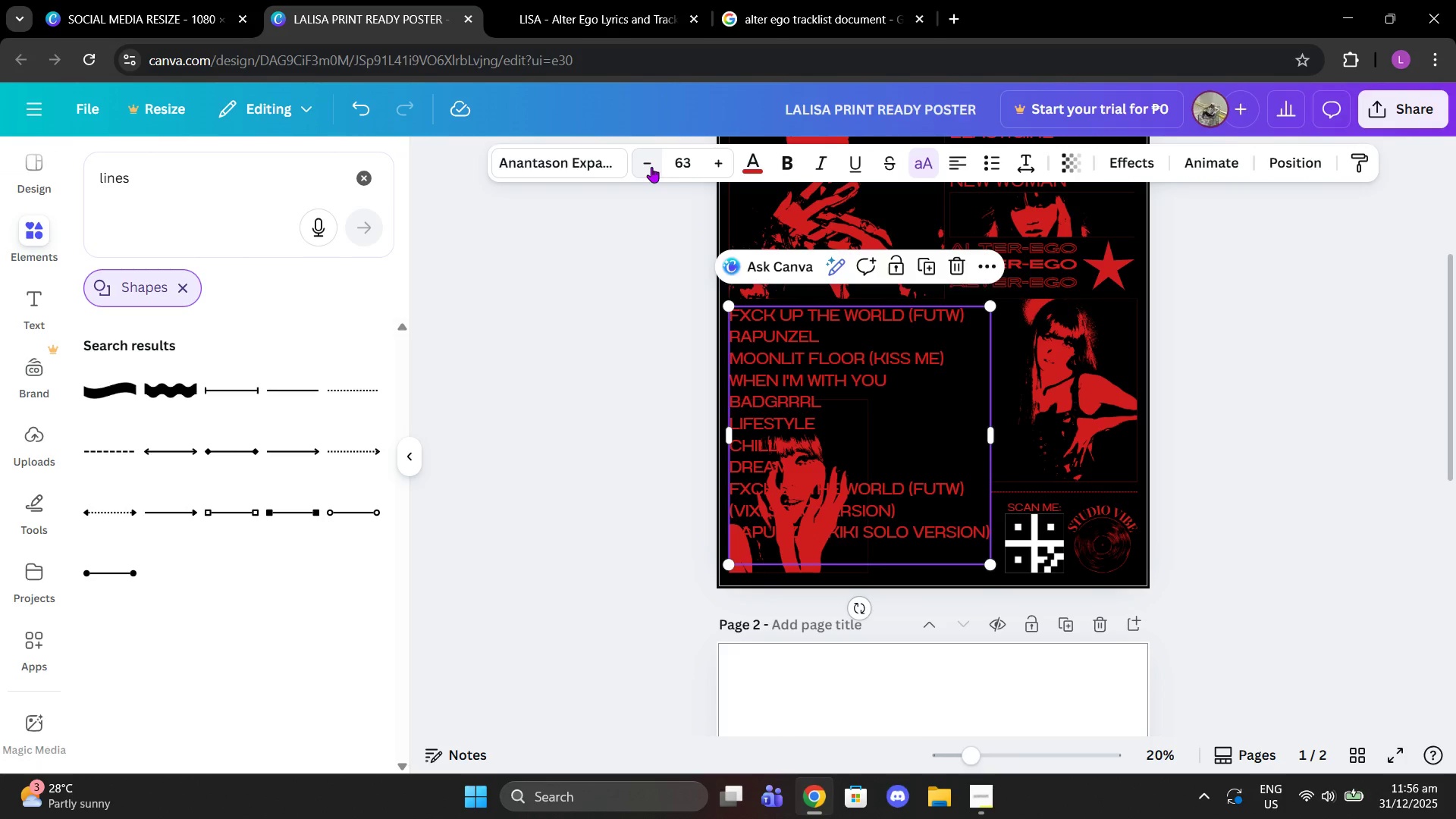 
double_click([654, 167])
 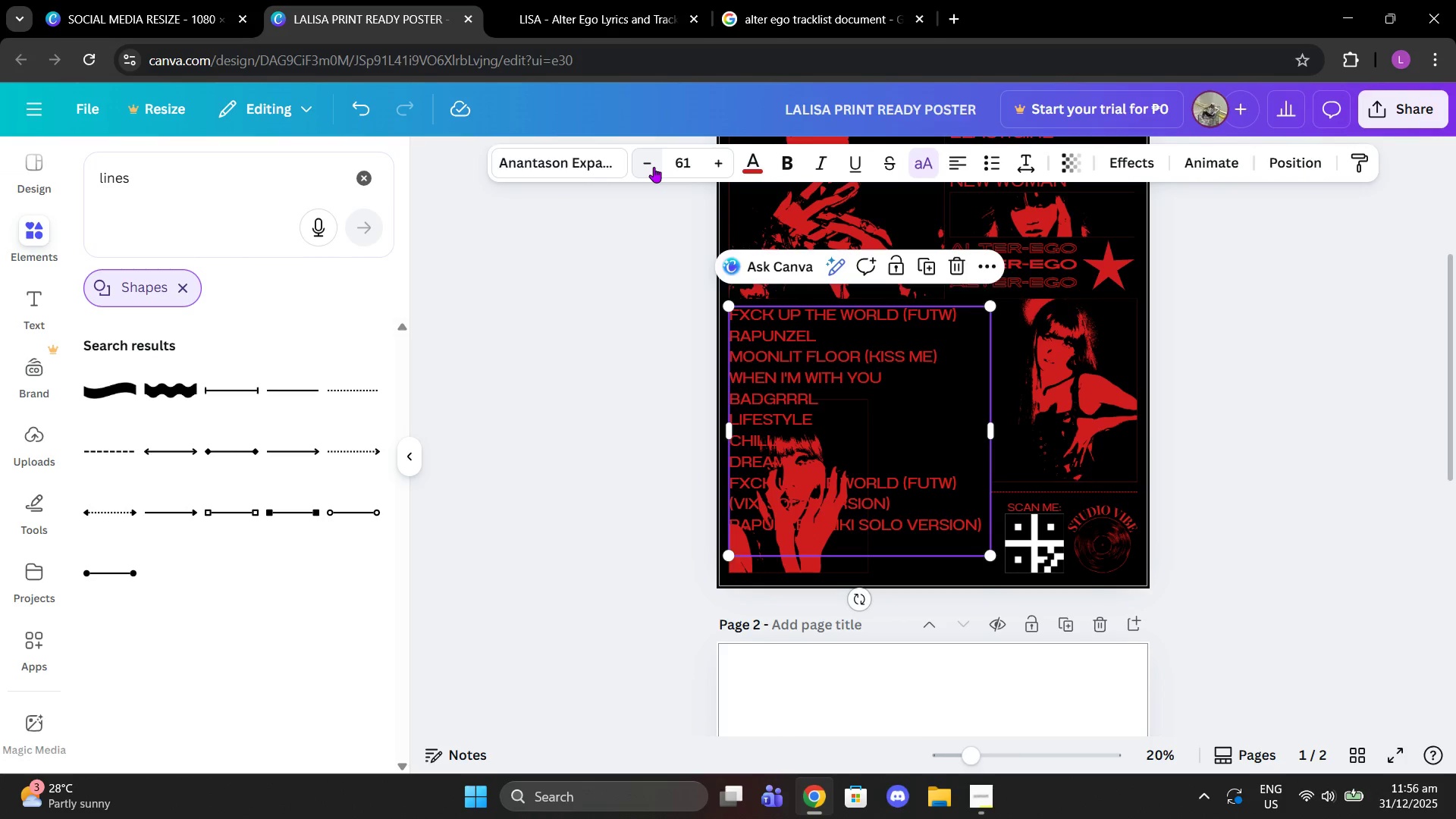 
triple_click([654, 167])
 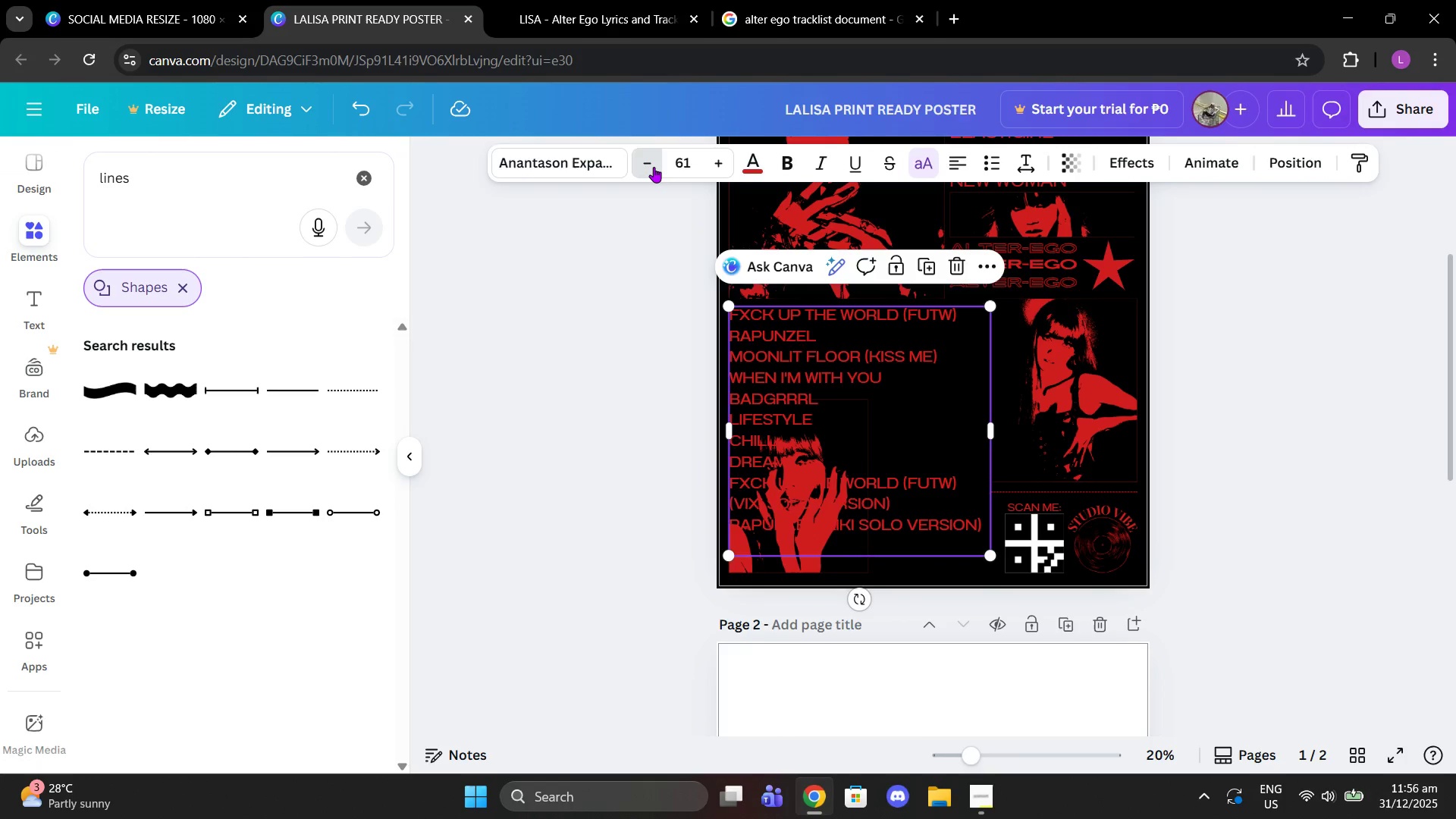 
triple_click([654, 167])
 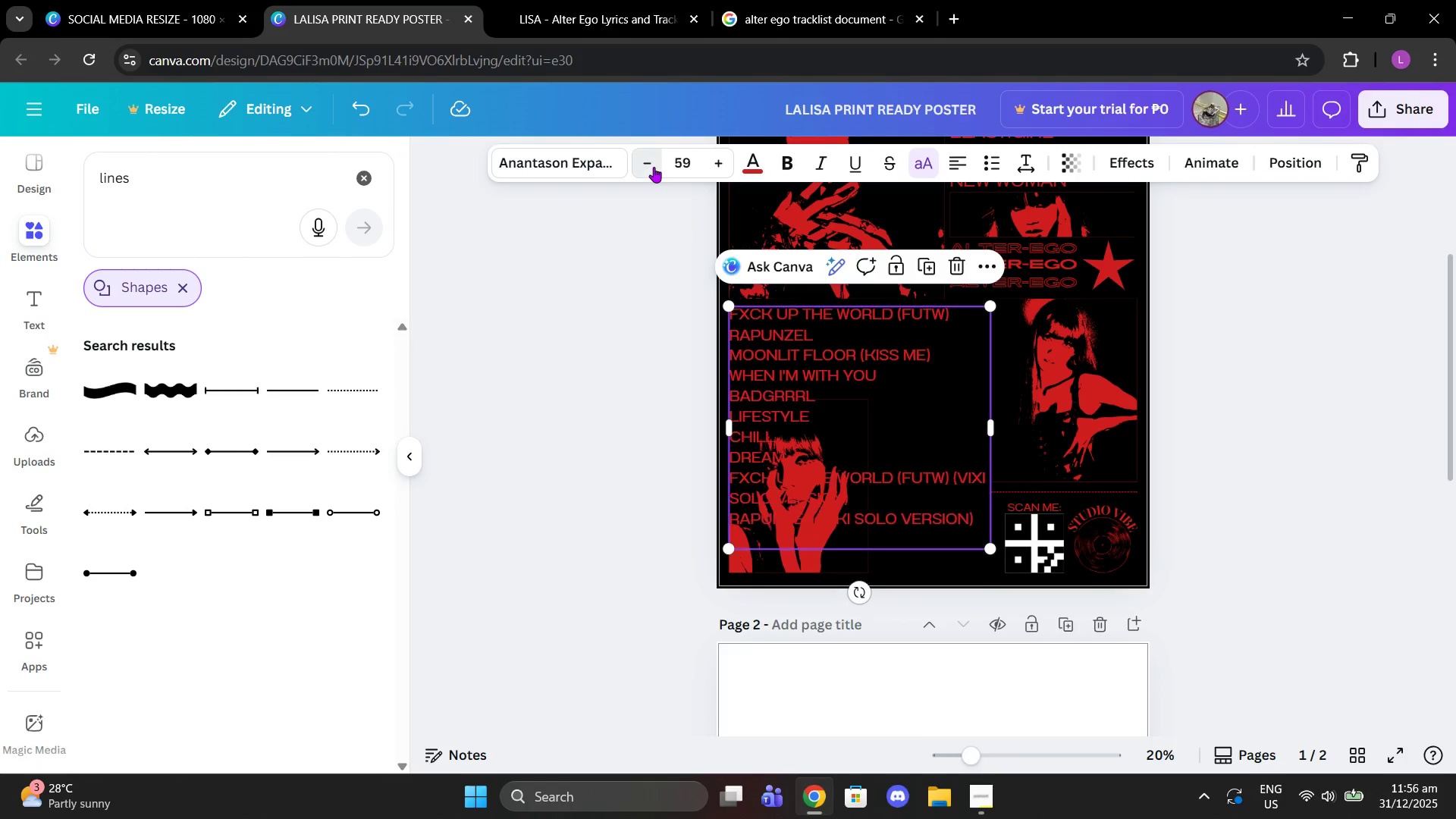 
triple_click([654, 167])
 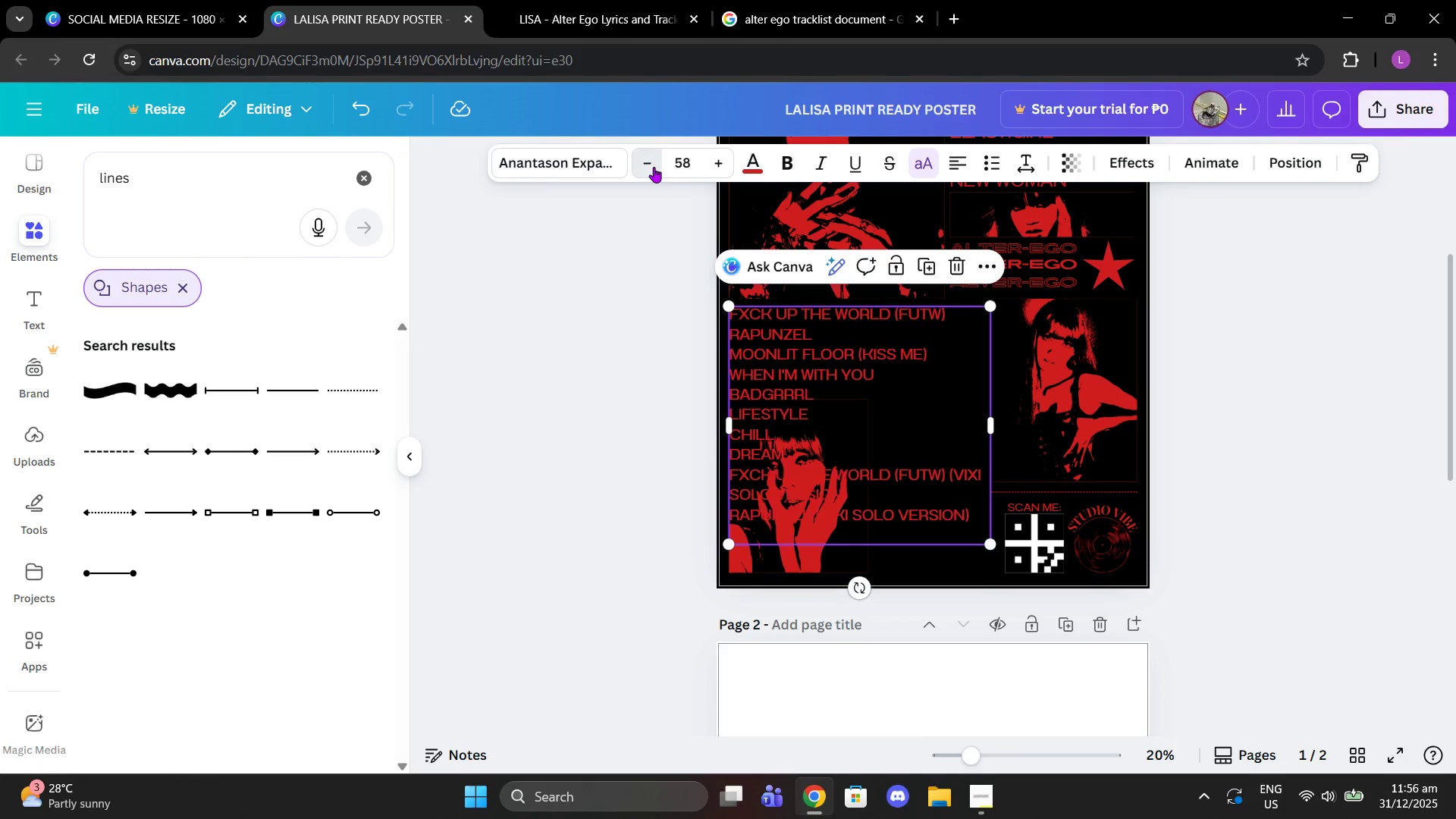 
triple_click([654, 167])
 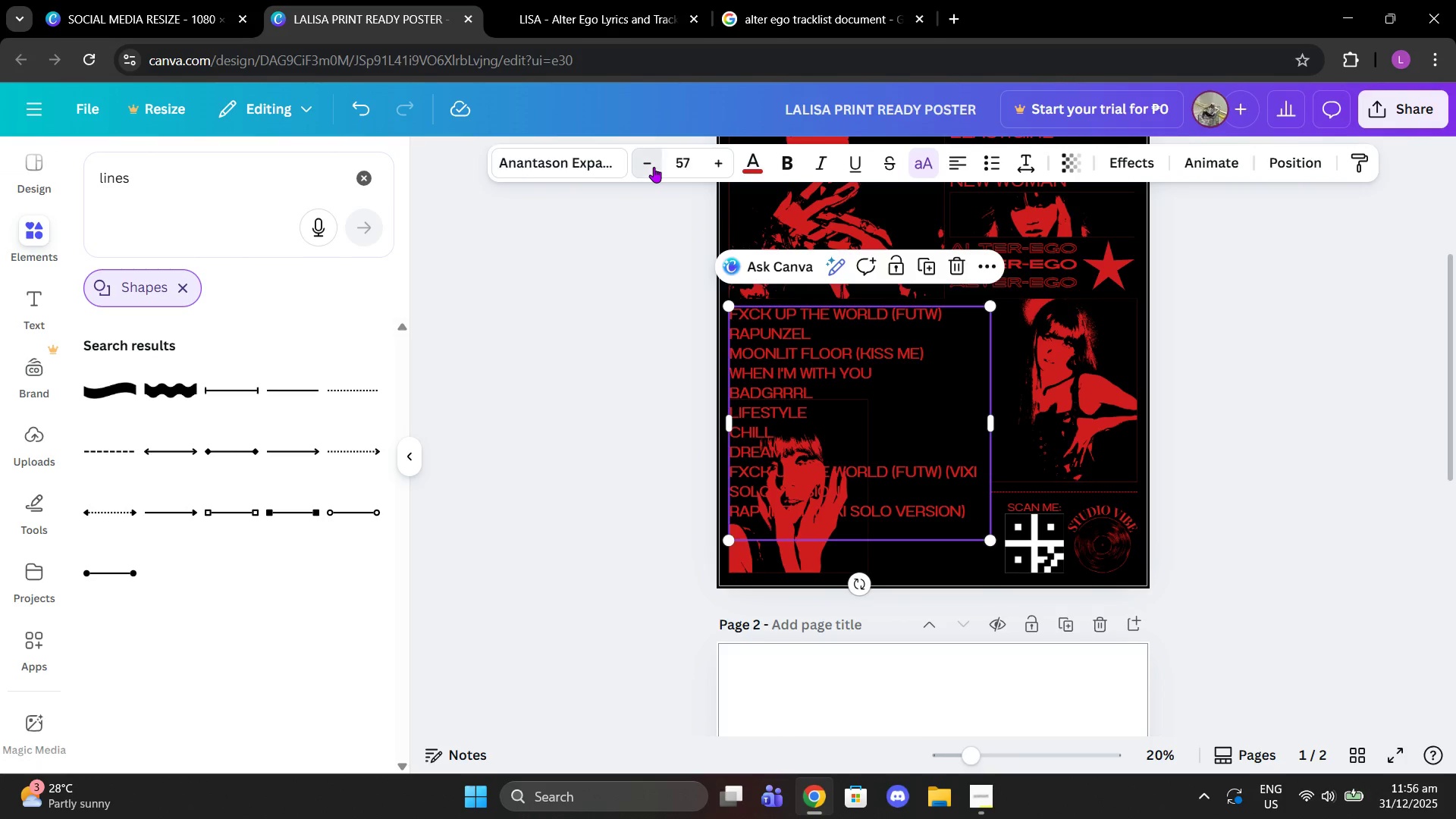 
triple_click([654, 167])
 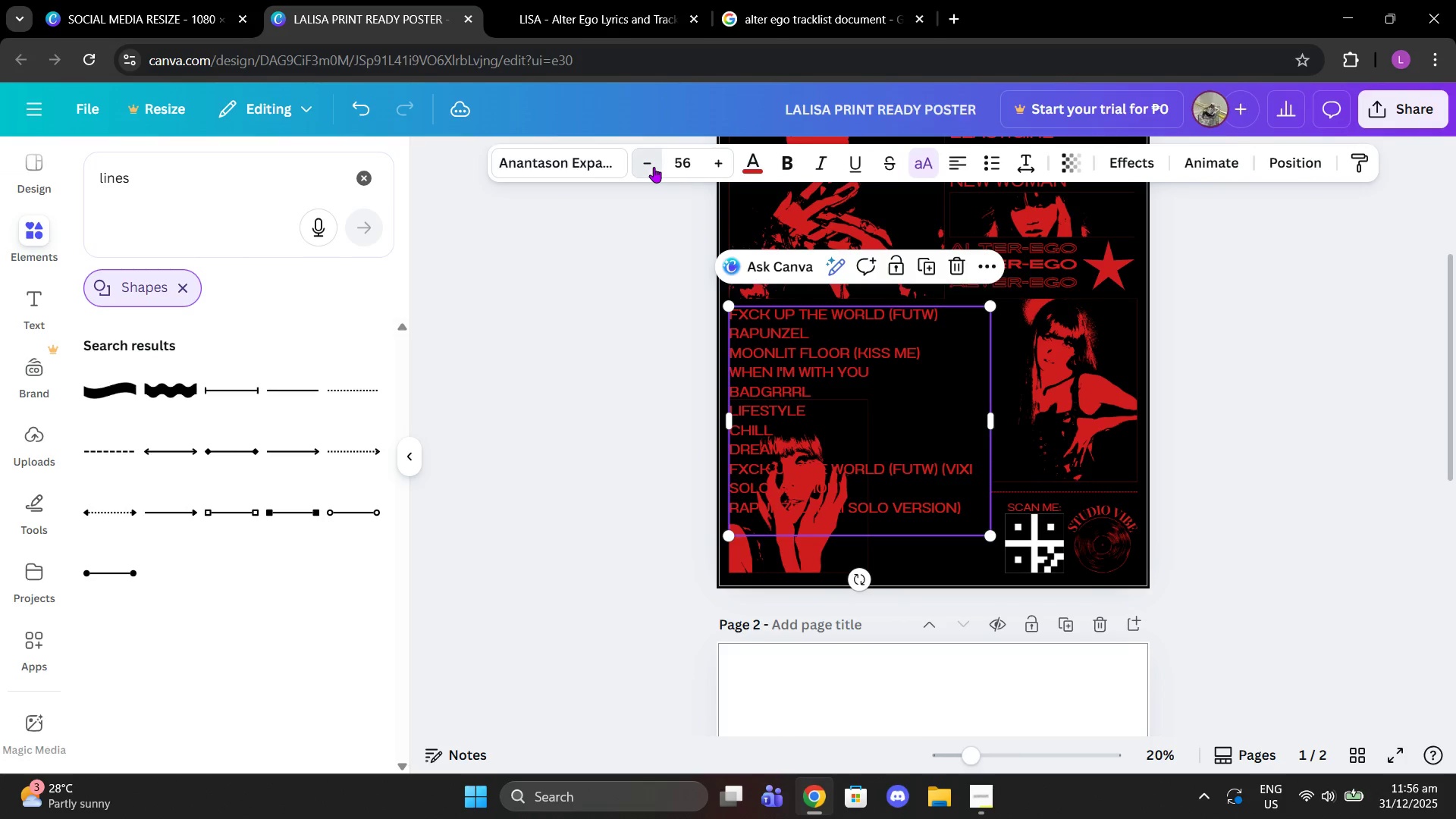 
triple_click([654, 167])
 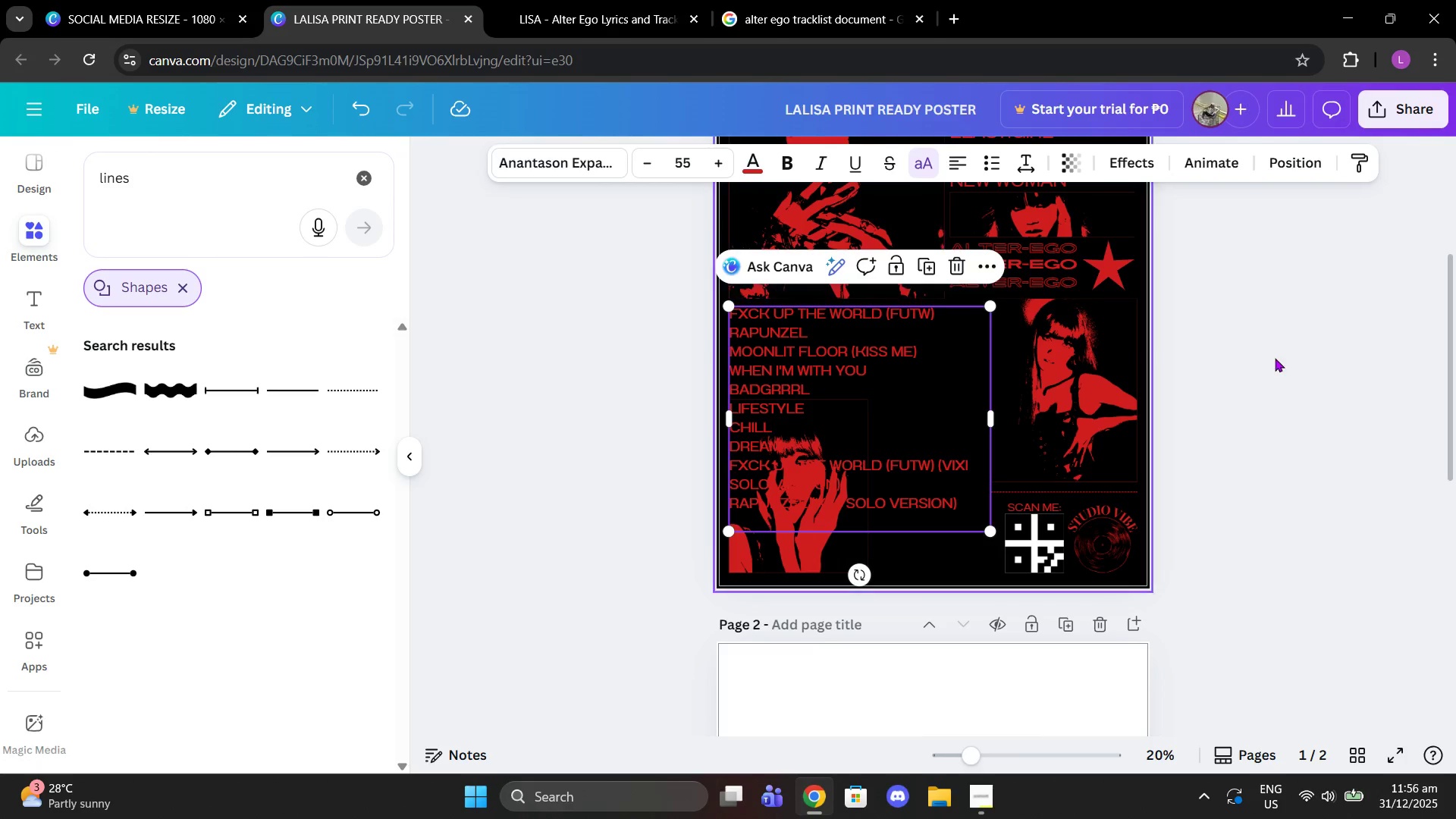 
left_click([1294, 368])
 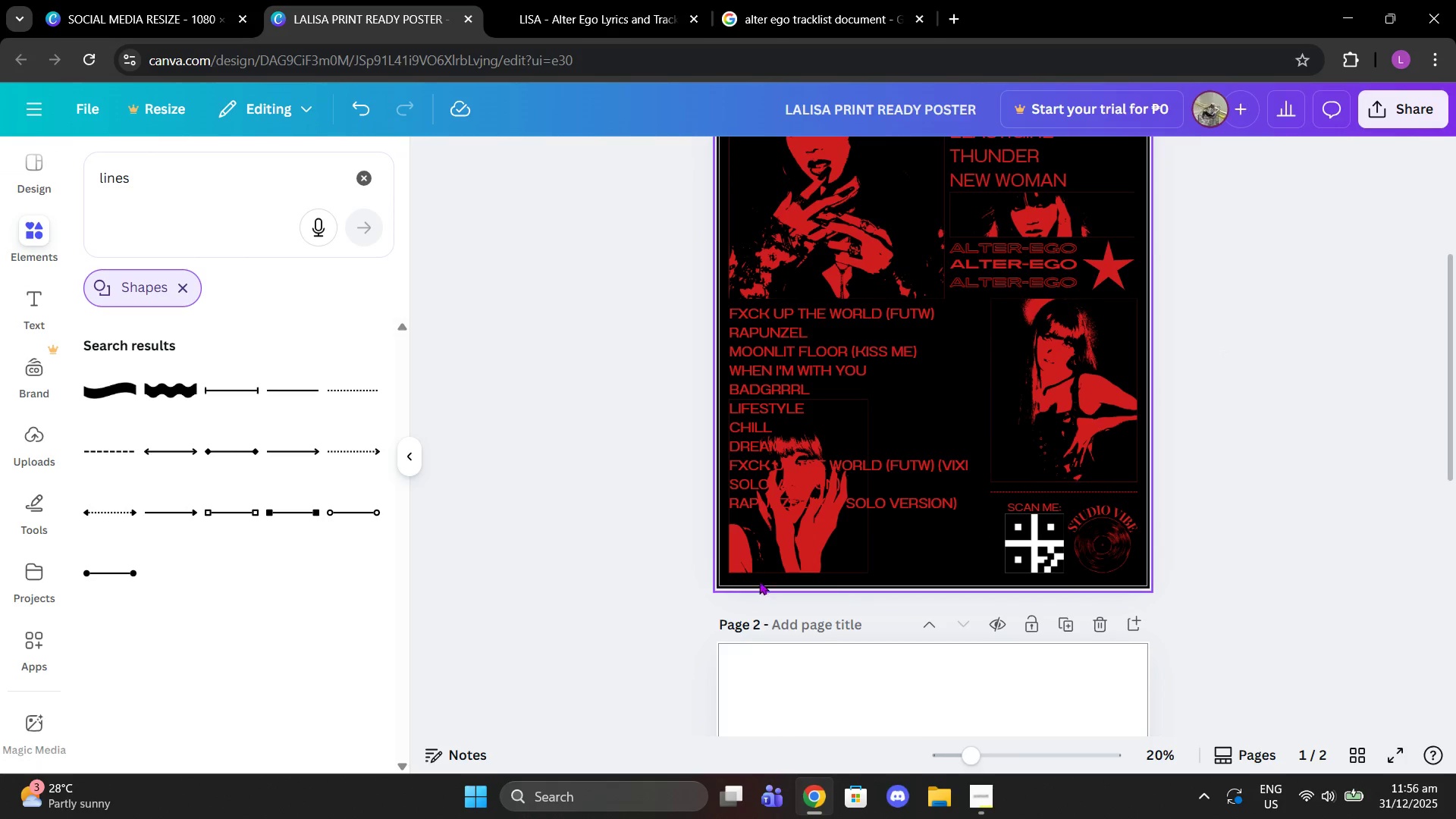 
left_click_drag(start_coordinate=[774, 564], to_coordinate=[886, 549])
 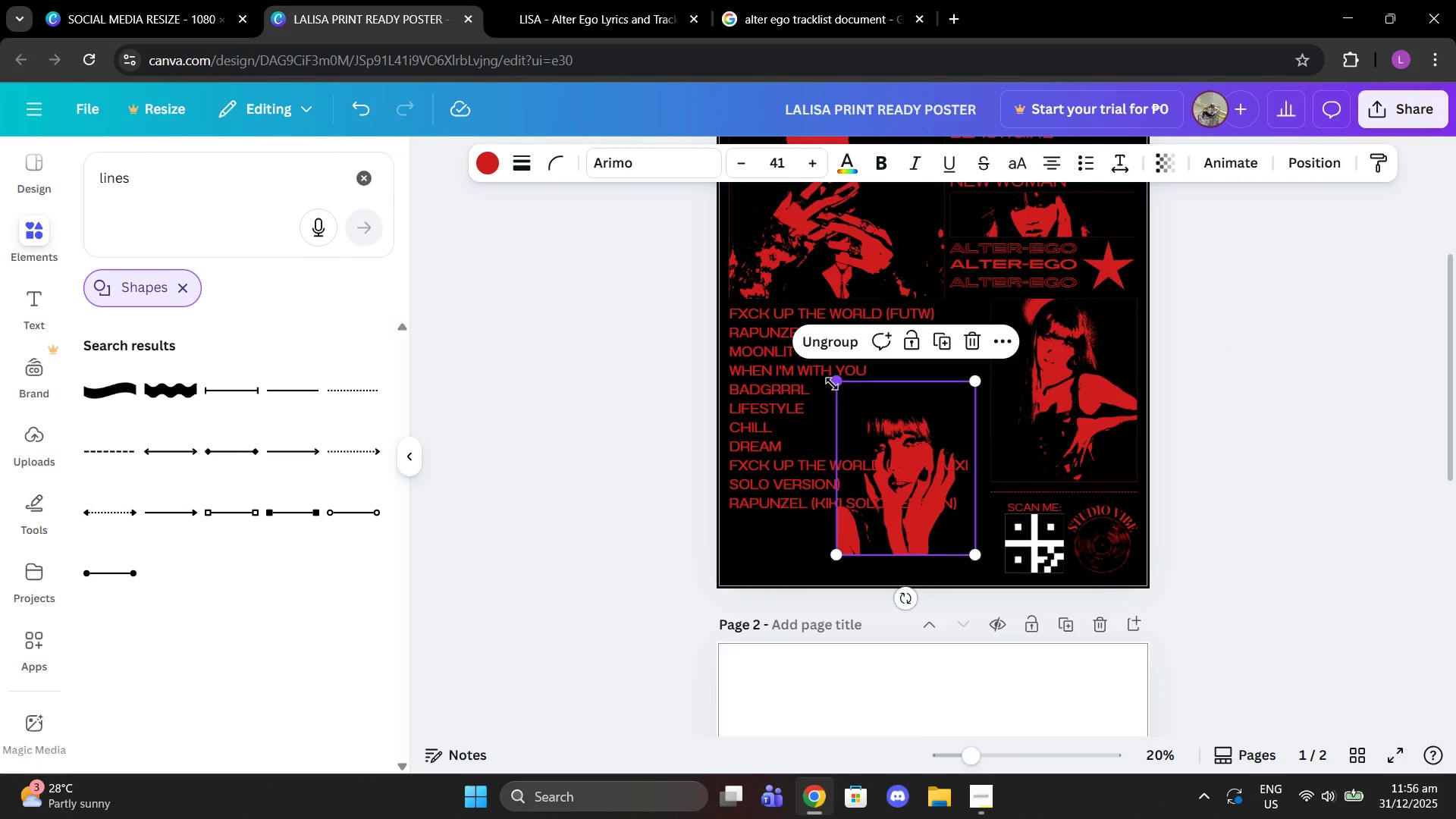 
left_click_drag(start_coordinate=[832, 384], to_coordinate=[774, 306])
 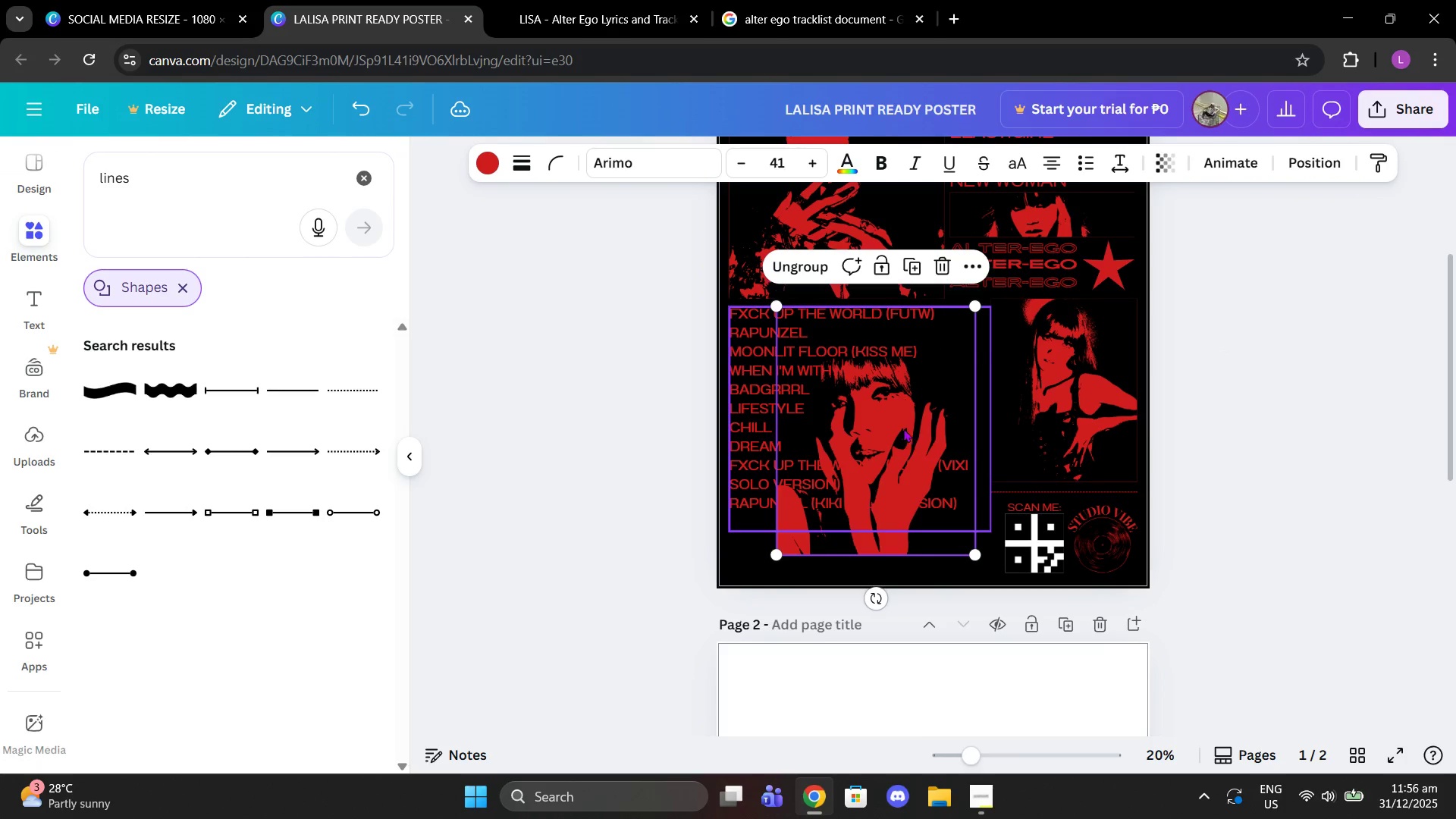 
left_click_drag(start_coordinate=[903, 428], to_coordinate=[913, 427])
 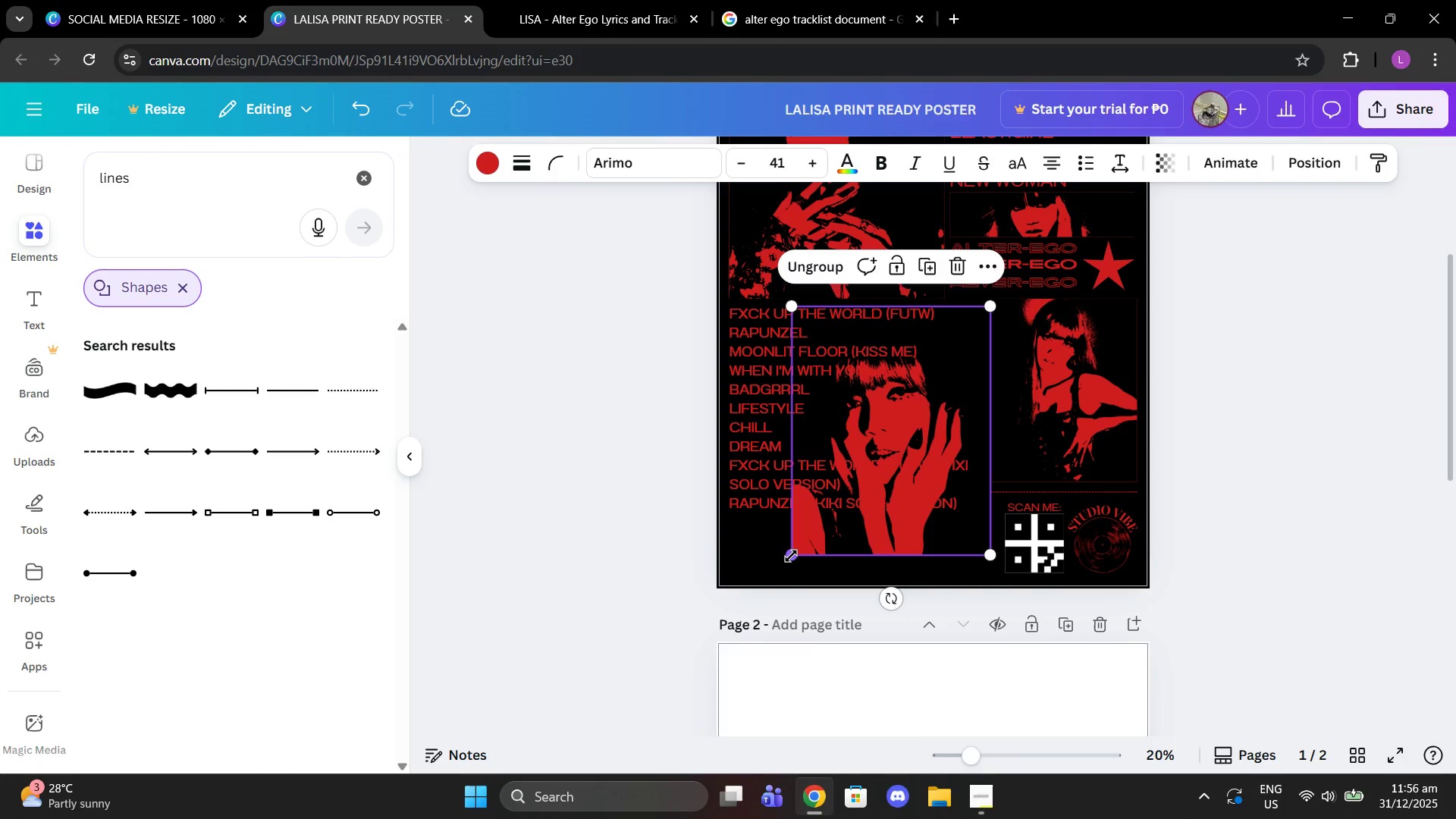 
left_click_drag(start_coordinate=[792, 556], to_coordinate=[907, 480])
 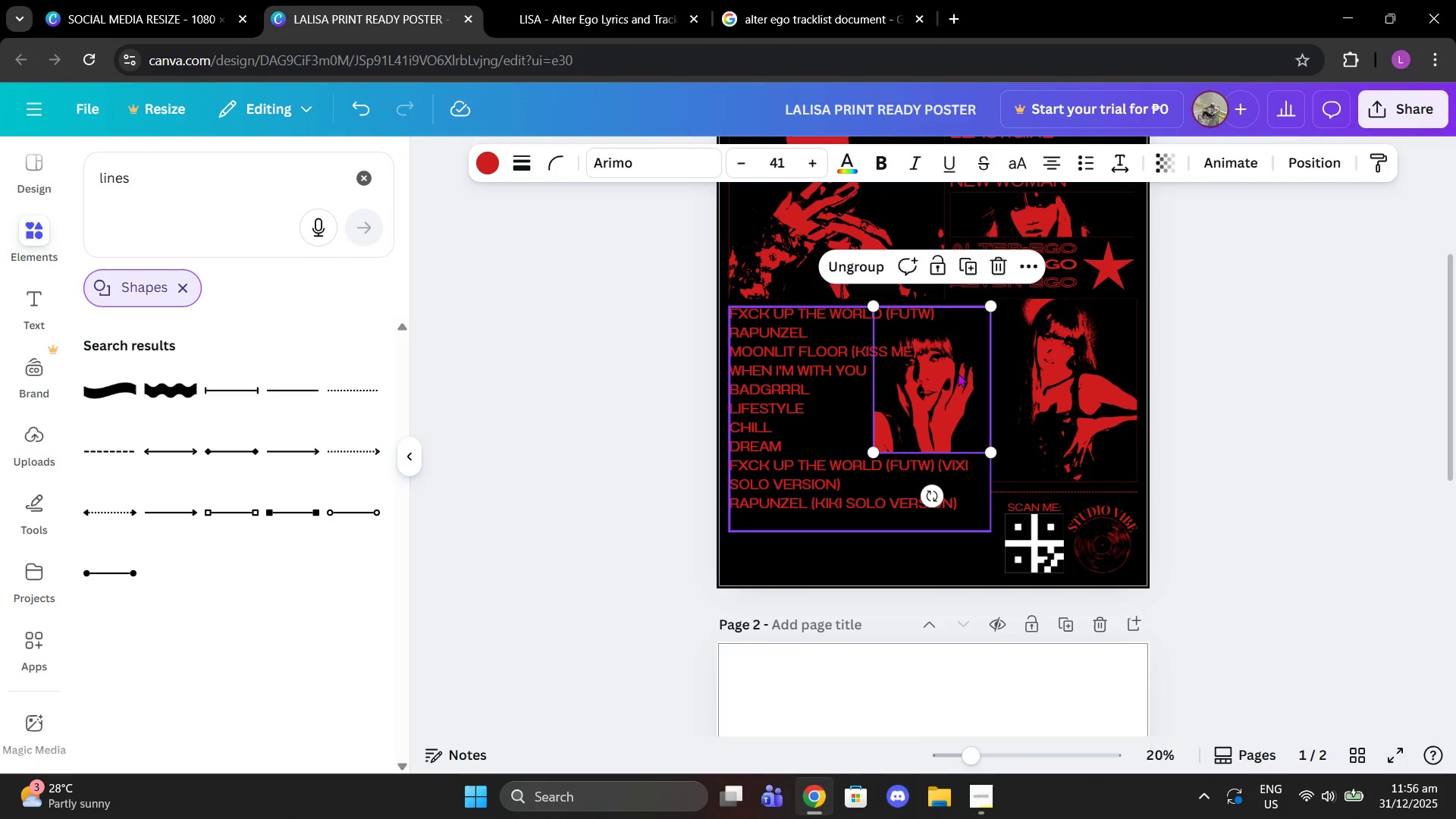 
left_click_drag(start_coordinate=[958, 373], to_coordinate=[1312, 397])
 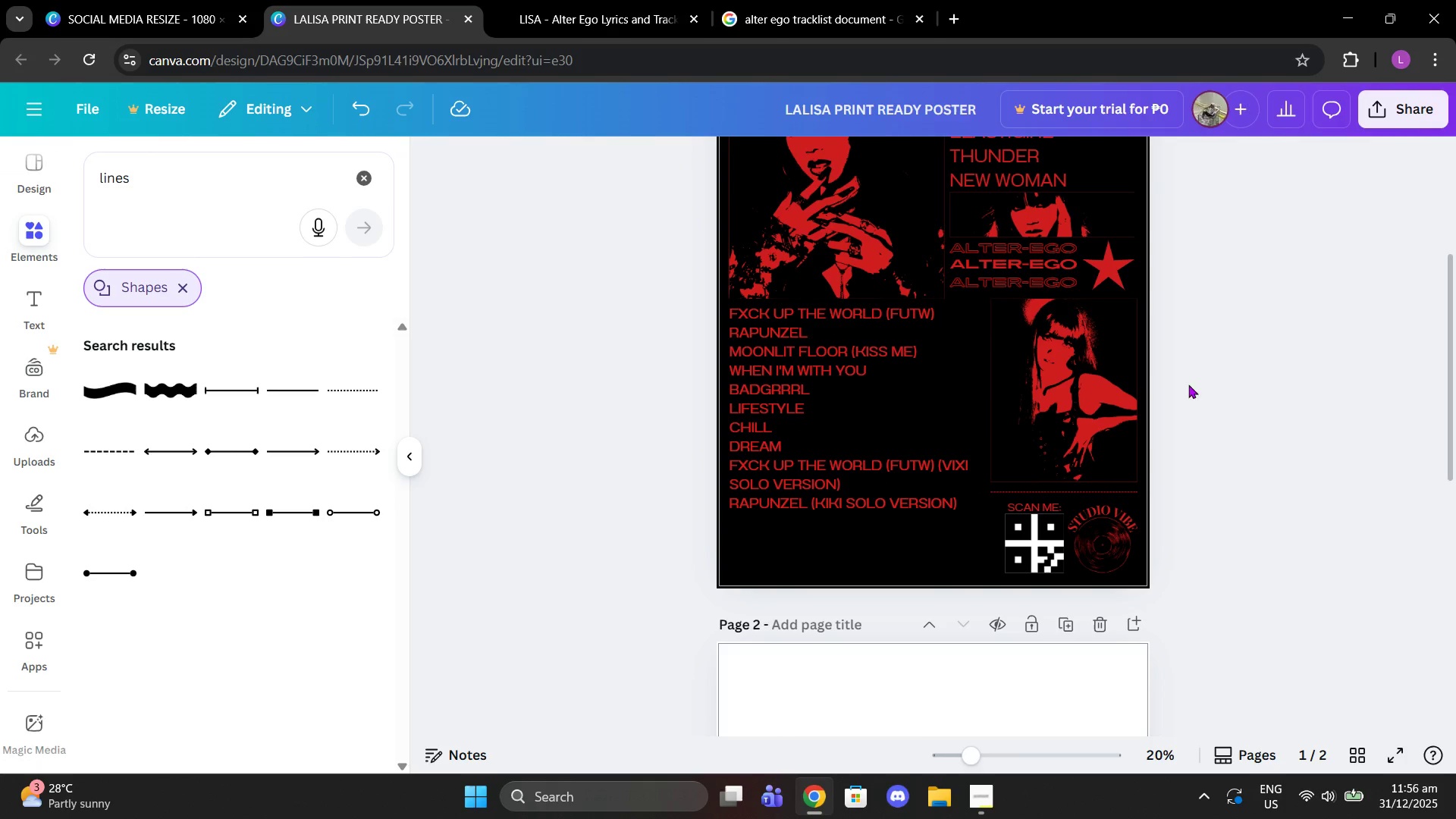 
left_click([1171, 391])
 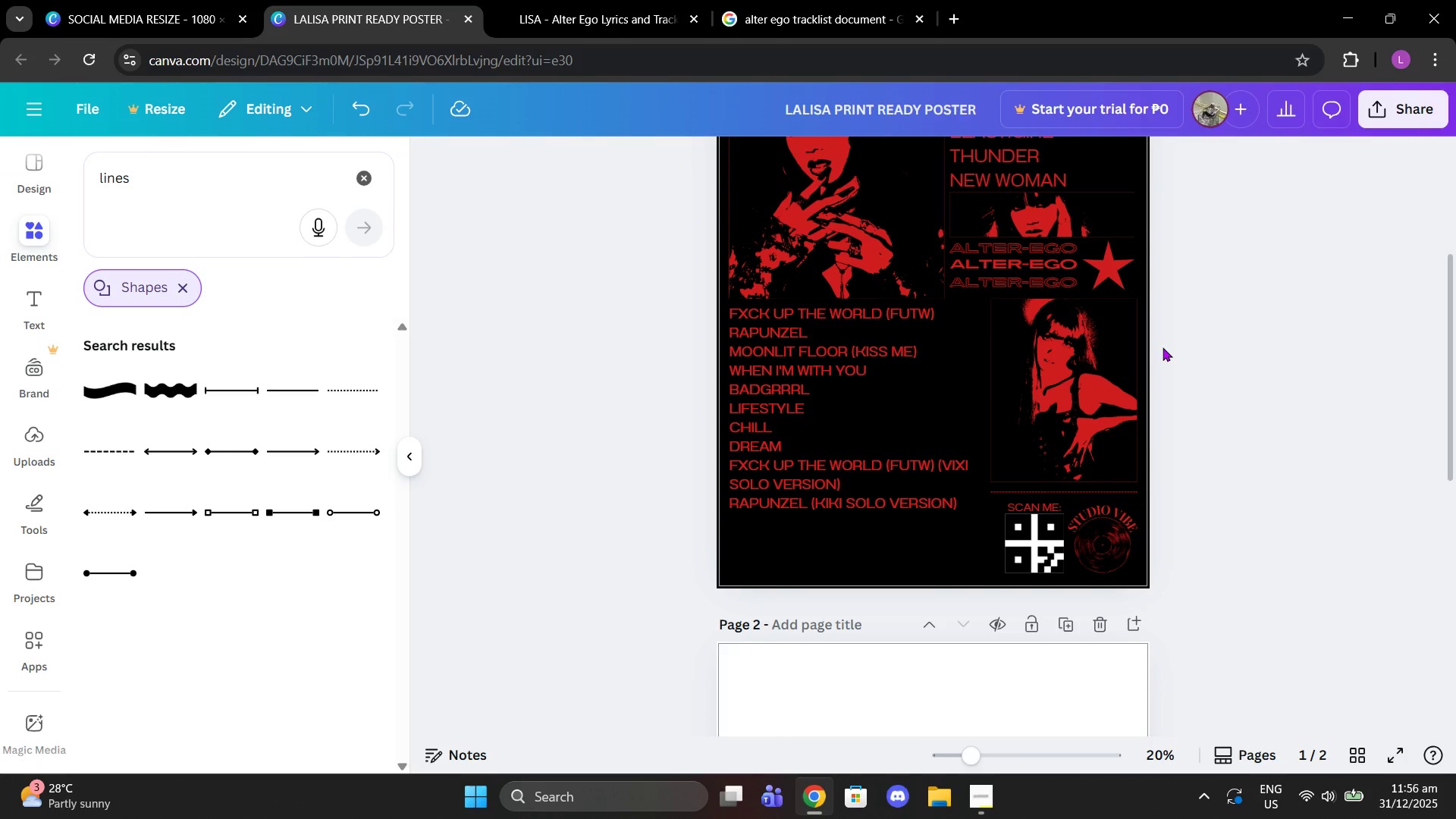 
key(Control+Z)
 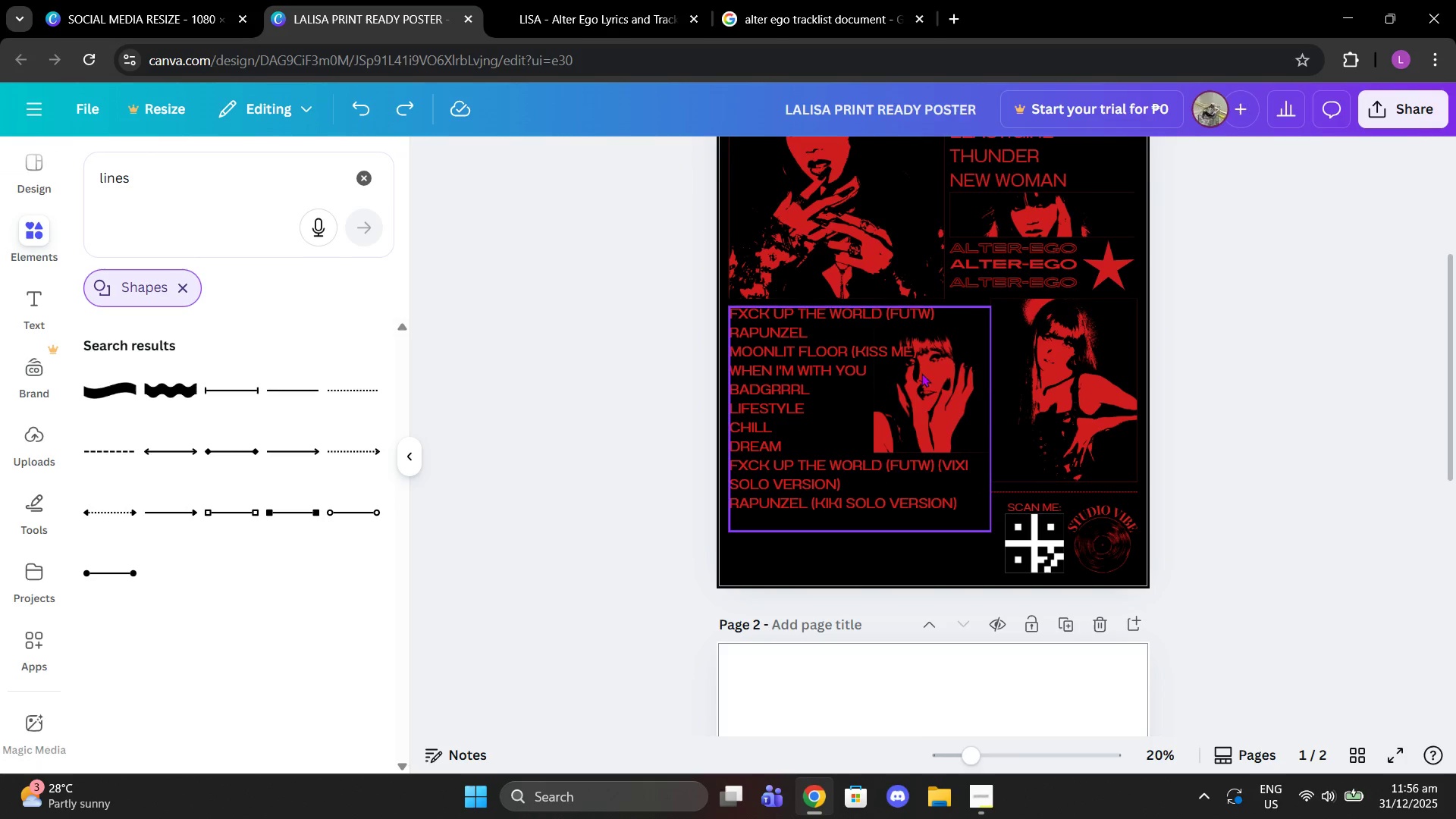 
left_click_drag(start_coordinate=[927, 375], to_coordinate=[928, 381])
 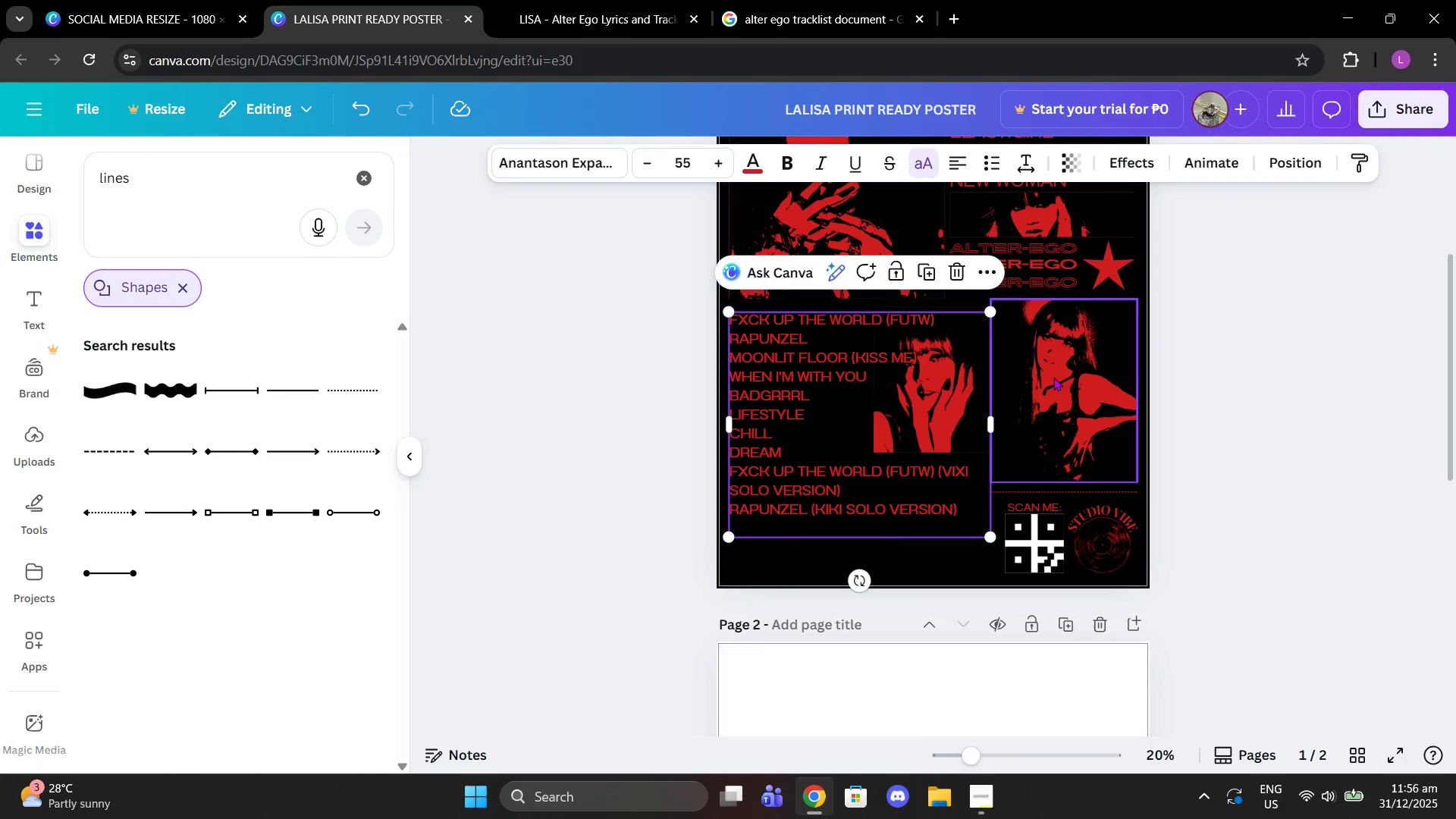 
left_click([1053, 377])
 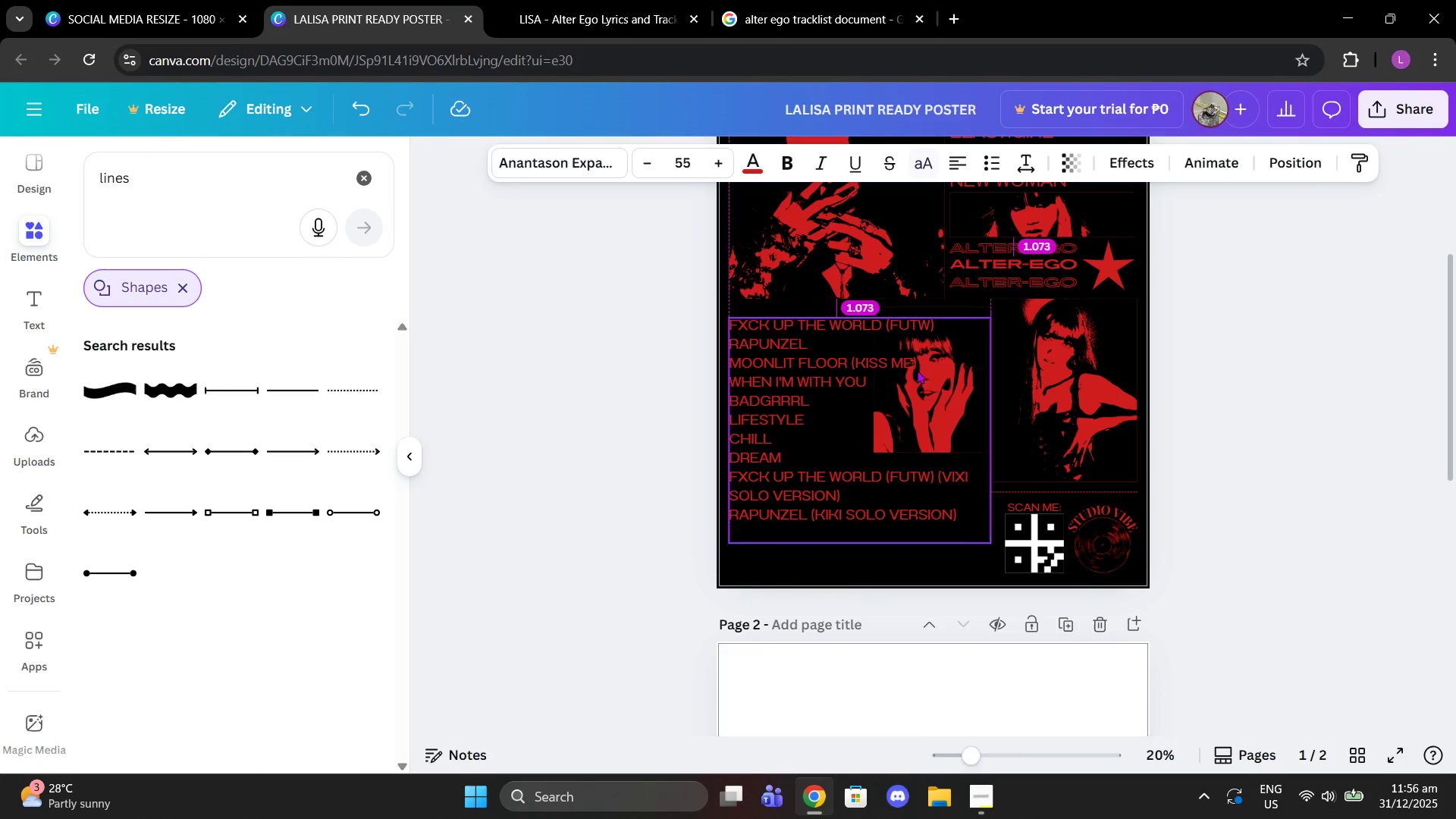 
left_click_drag(start_coordinate=[917, 366], to_coordinate=[917, 370])
 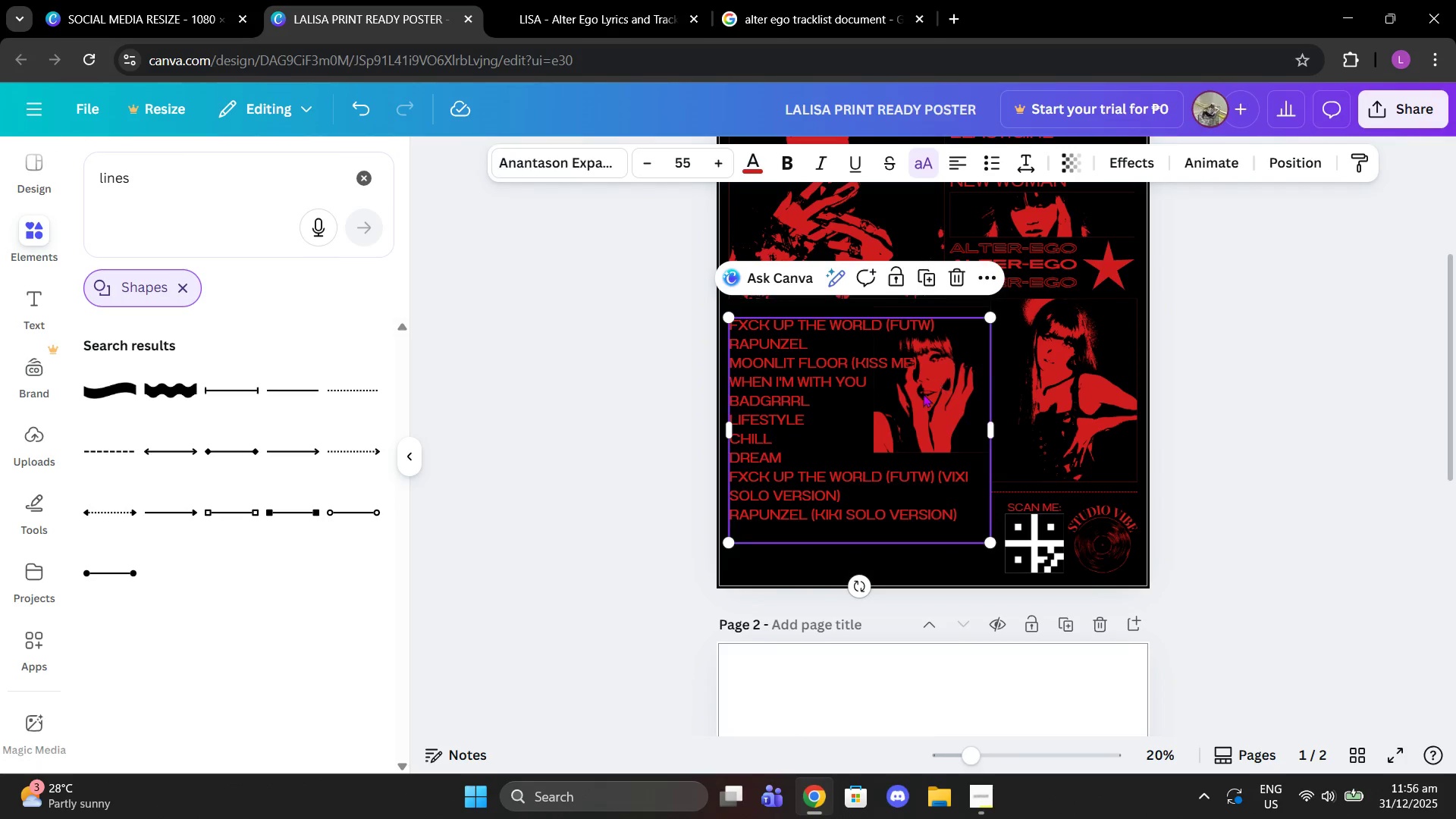 
left_click_drag(start_coordinate=[905, 423], to_coordinate=[908, 453])
 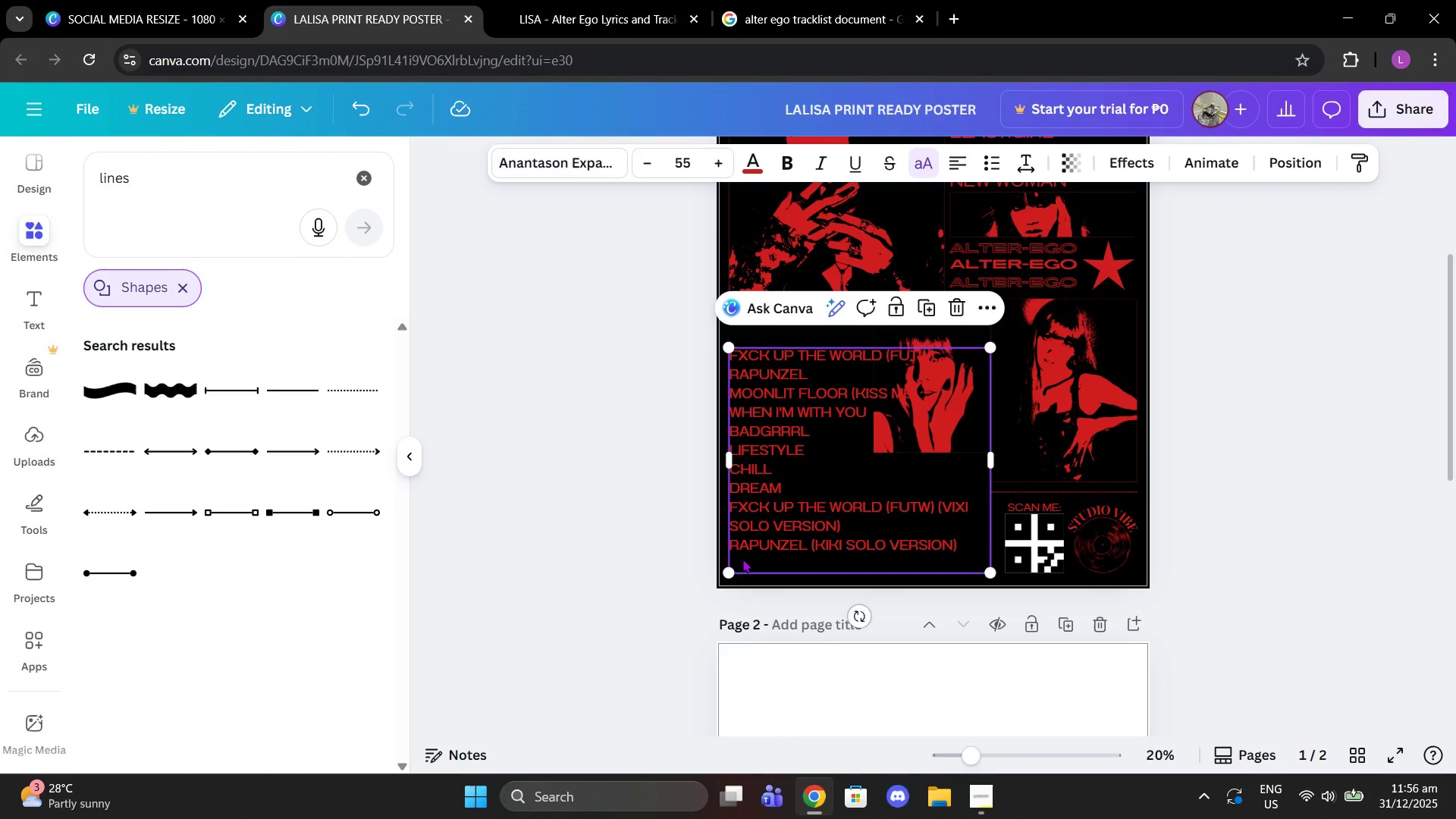 
left_click([742, 559])
 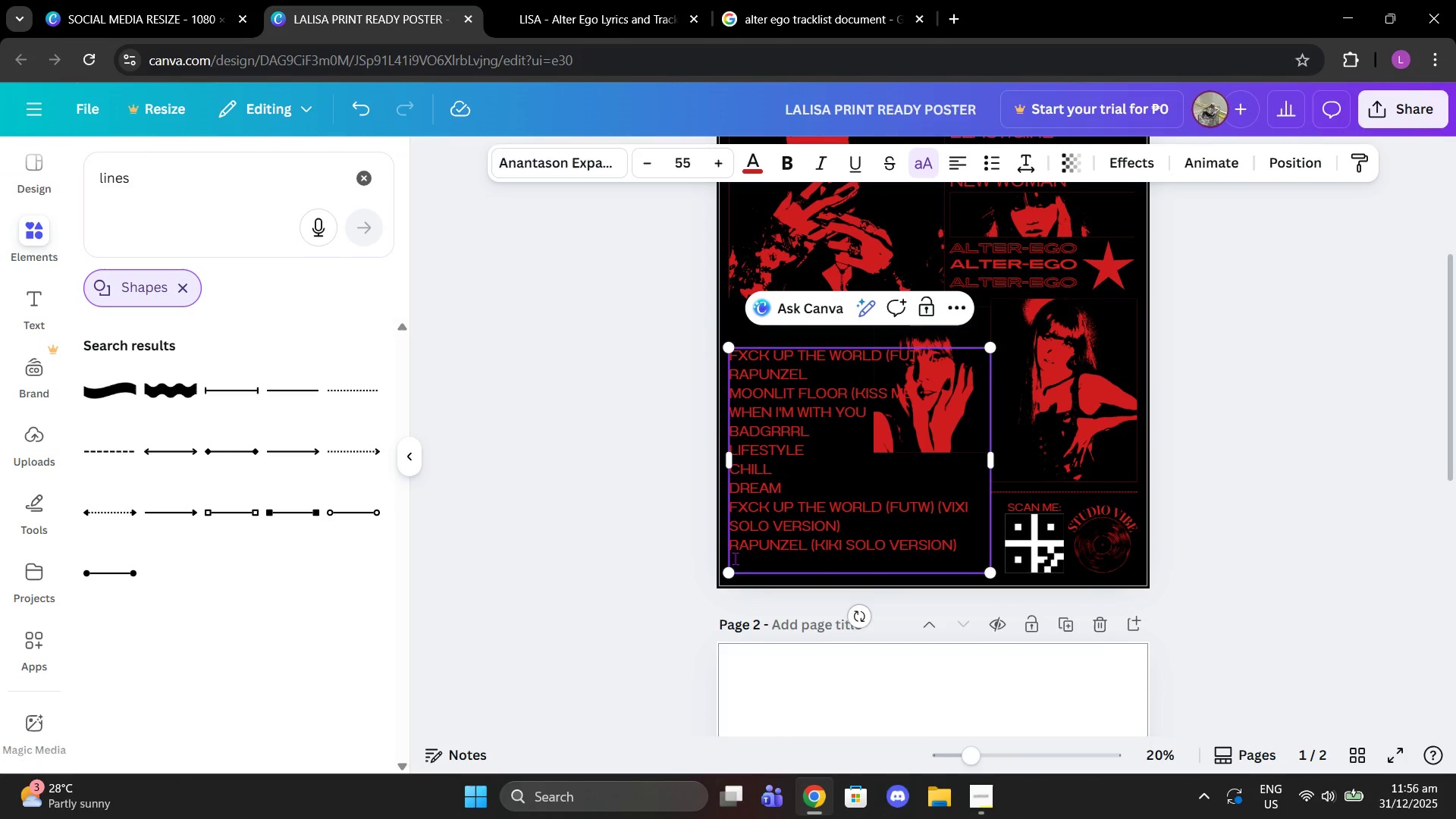 
key(Backspace)
 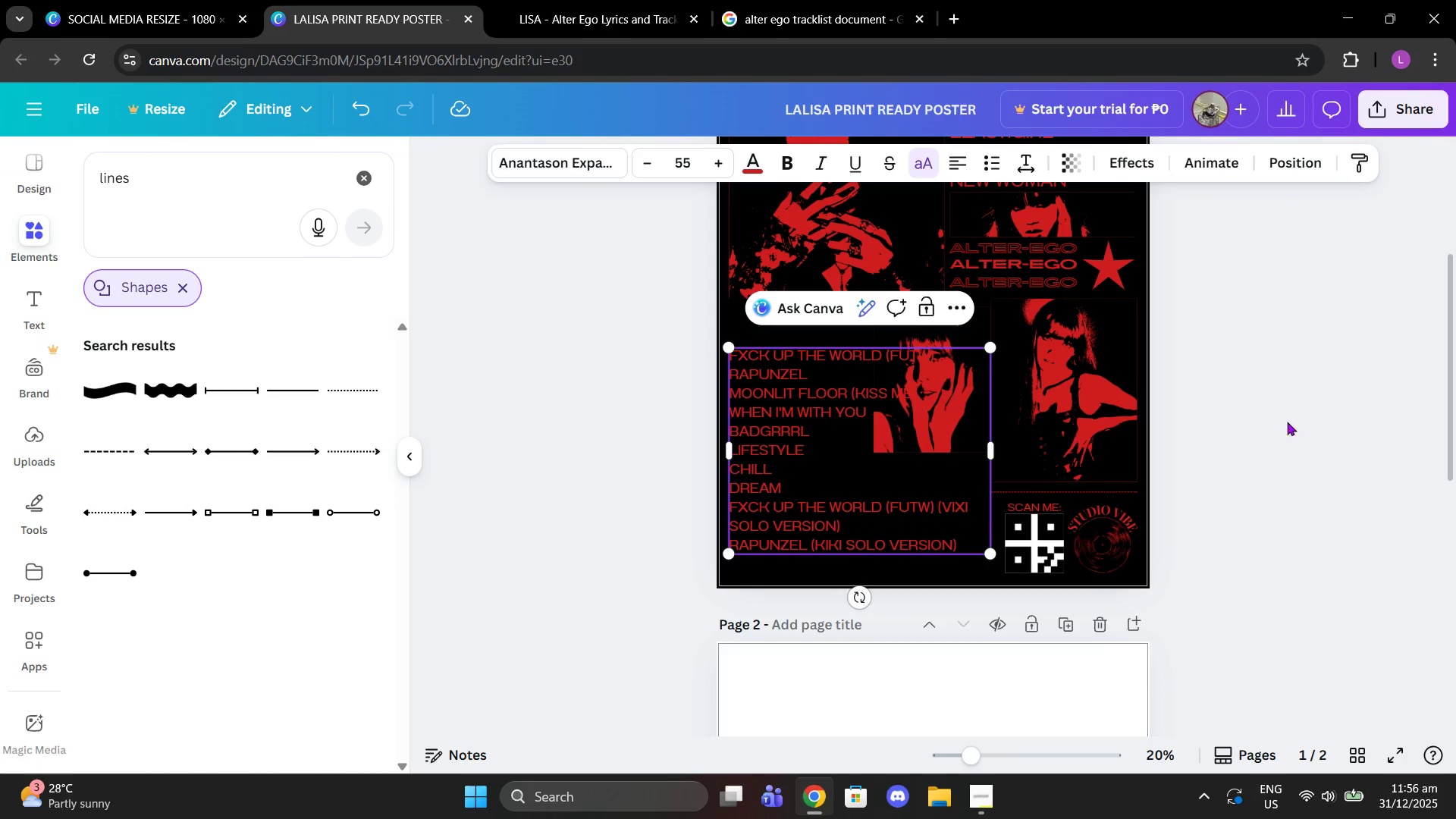 
left_click([1315, 410])
 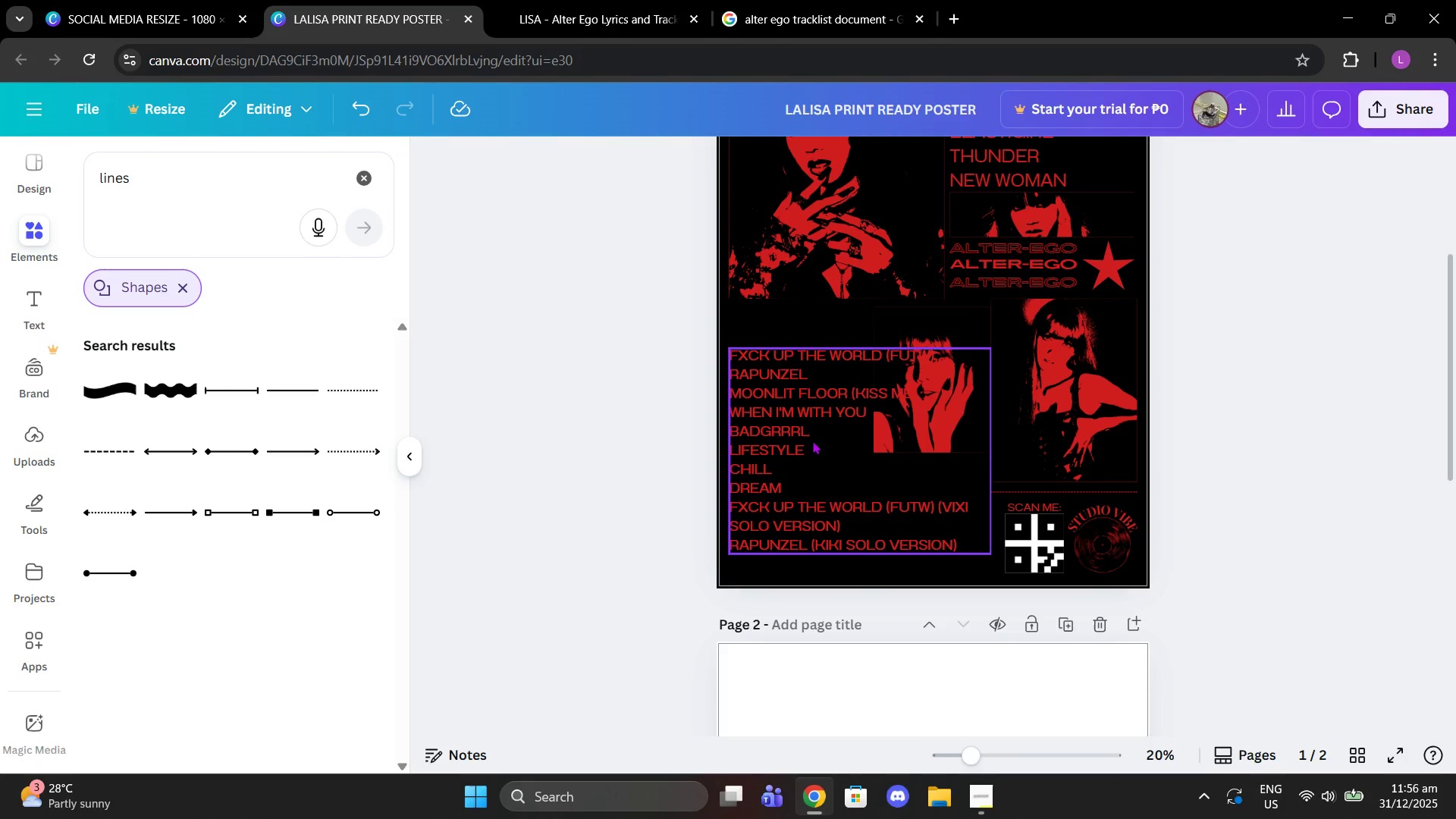 
left_click_drag(start_coordinate=[823, 461], to_coordinate=[821, 475])
 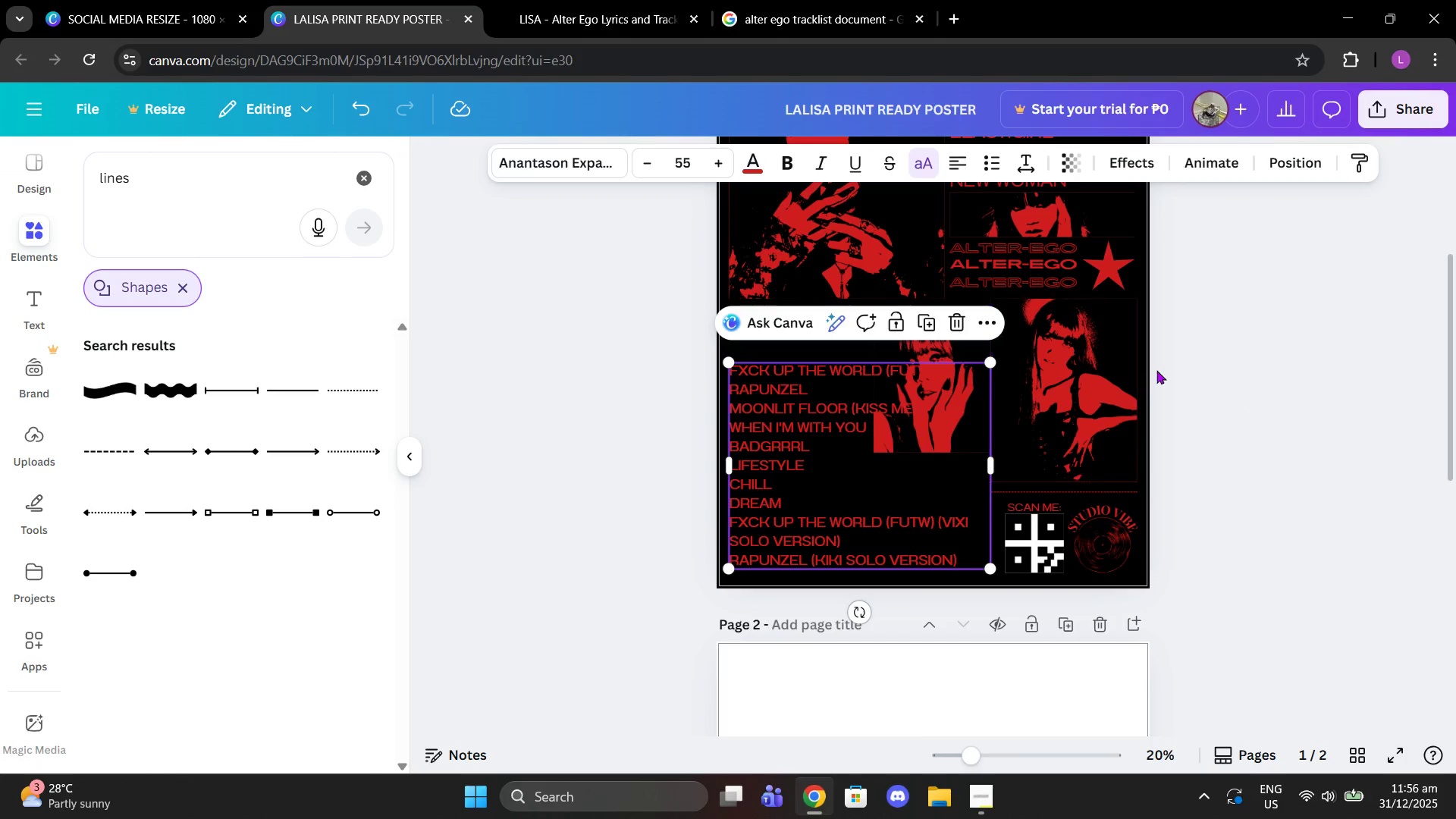 
scroll: coordinate [1156, 370], scroll_direction: up, amount: 2.0
 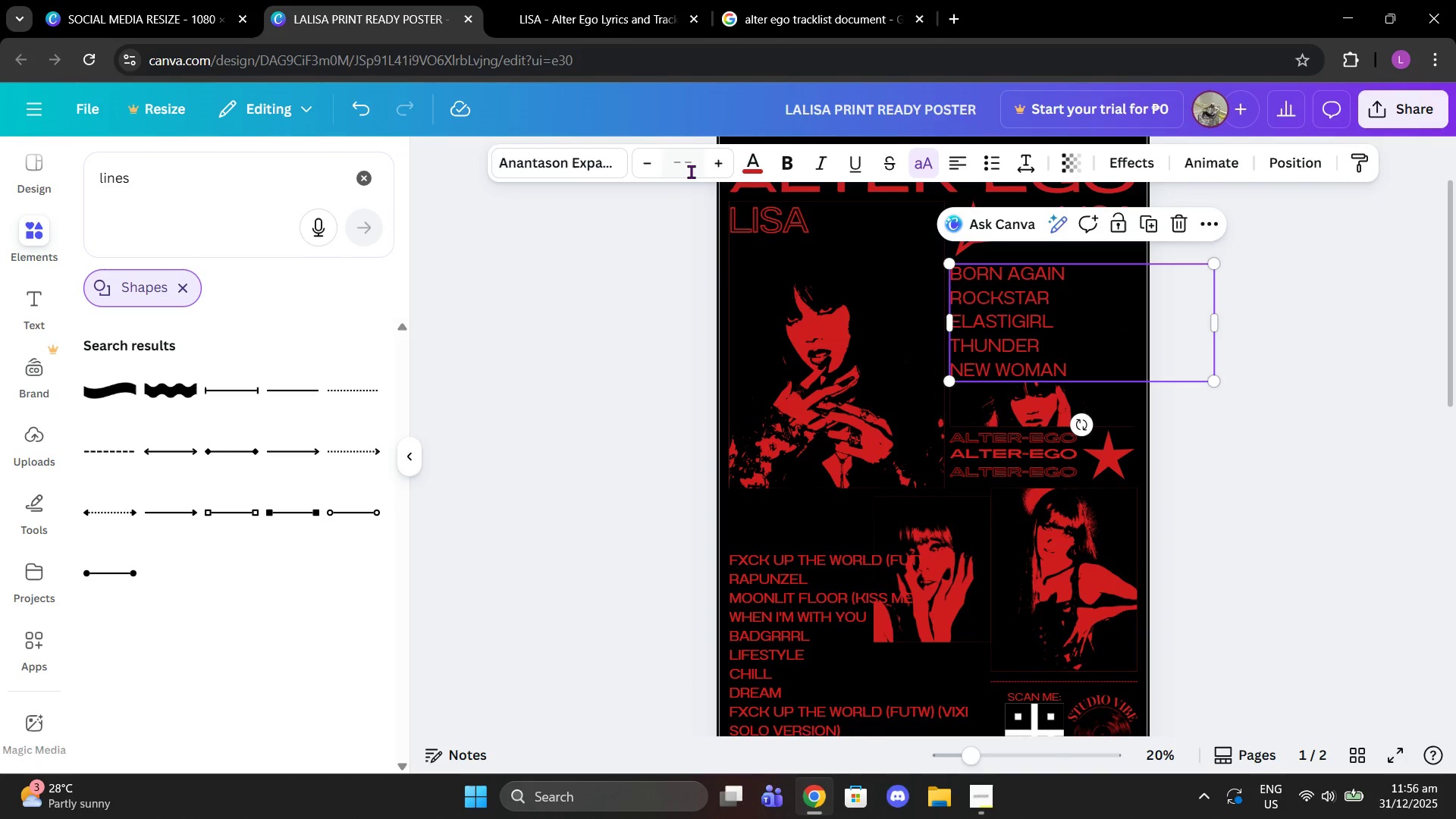 
double_click([690, 168])
 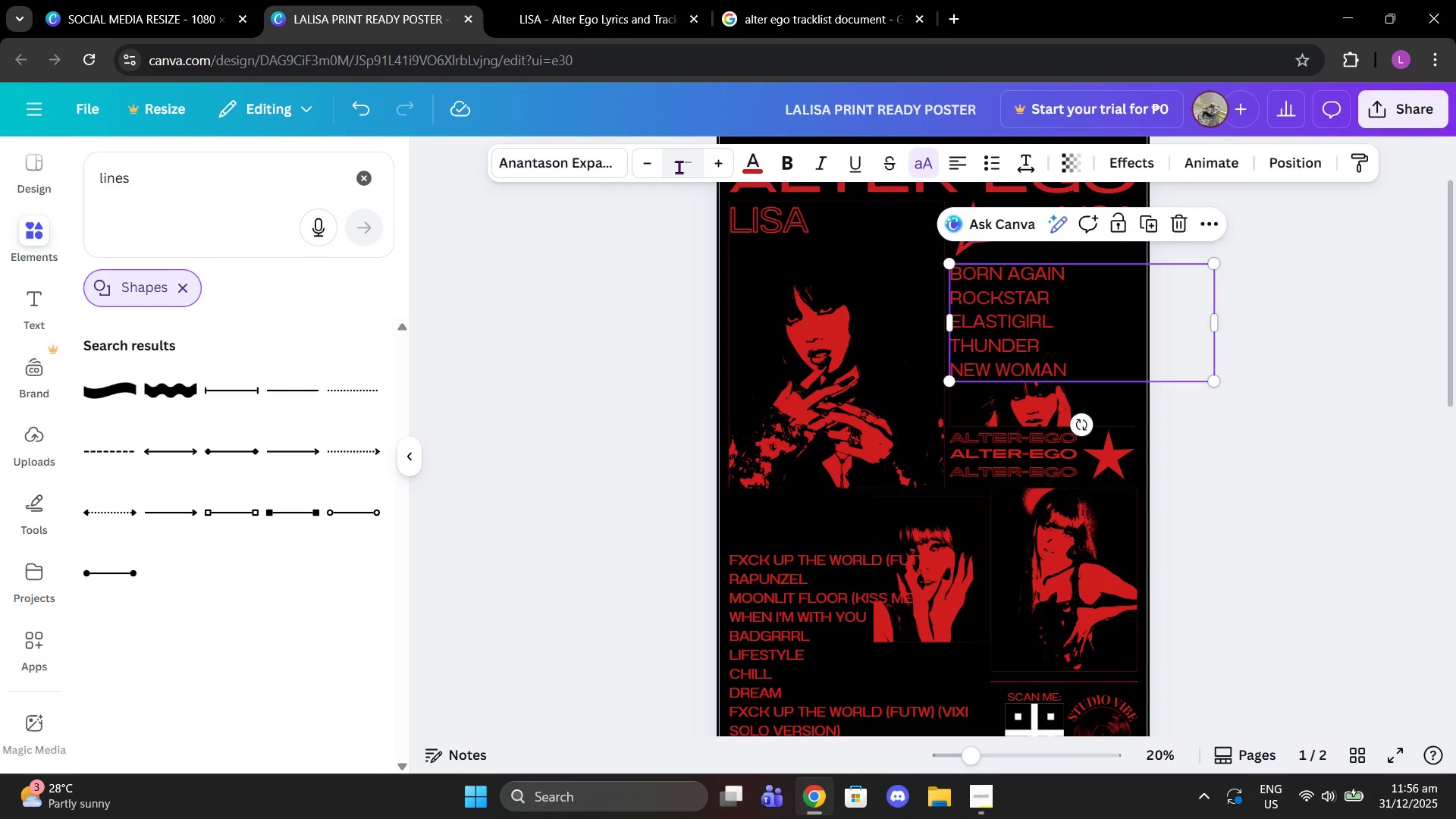 
left_click([679, 167])
 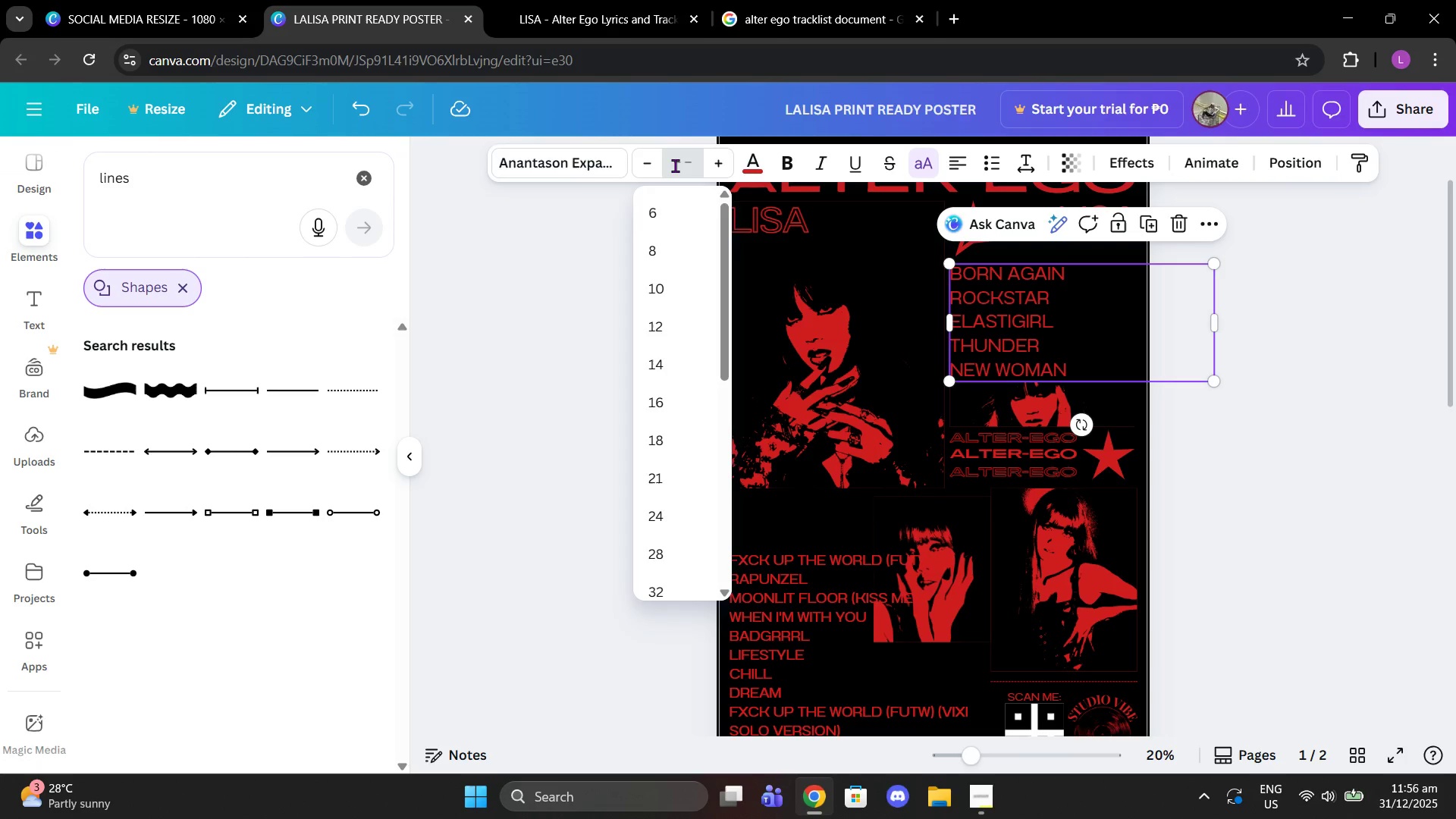 
type(55)
 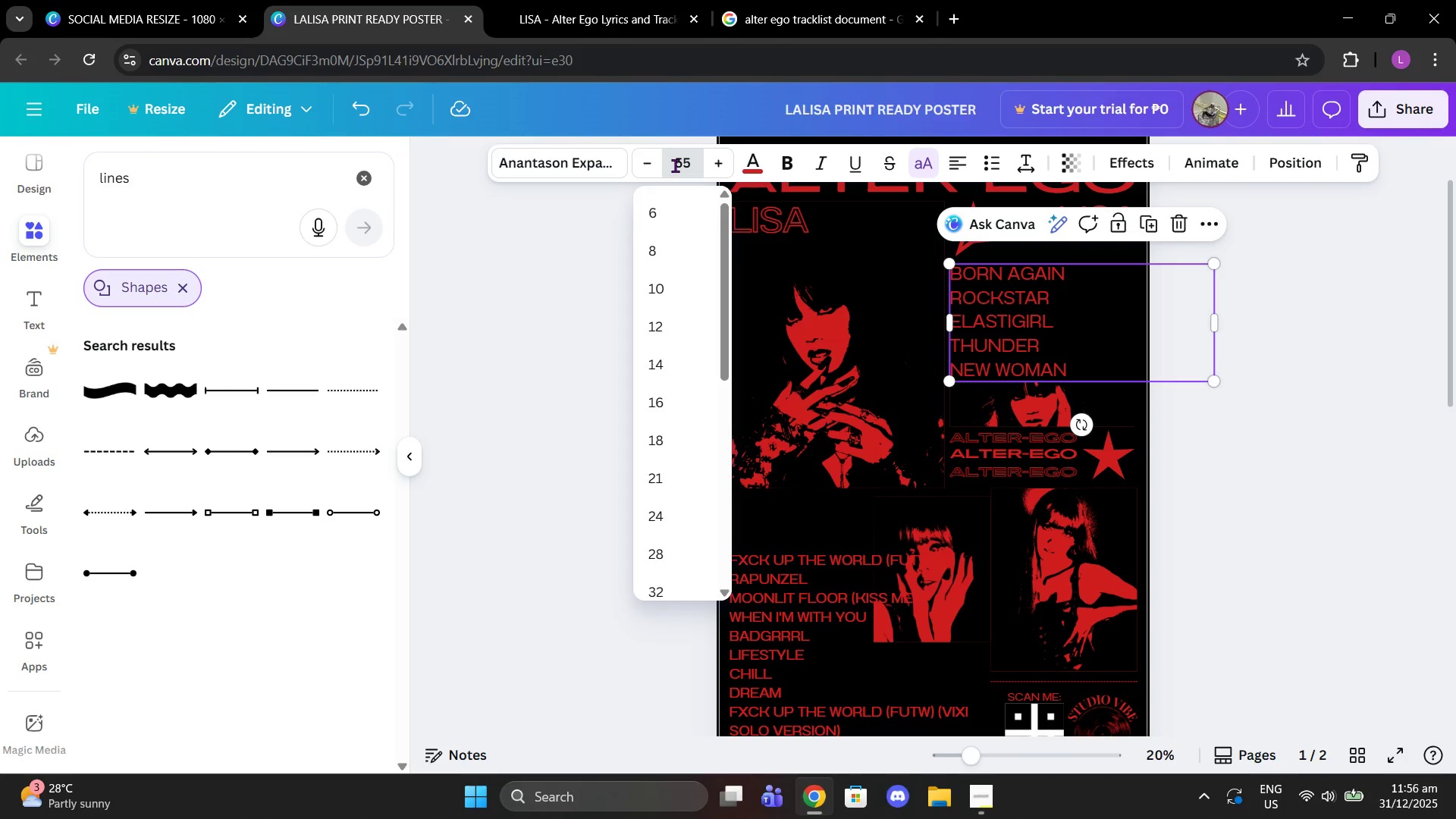 
key(Enter)
 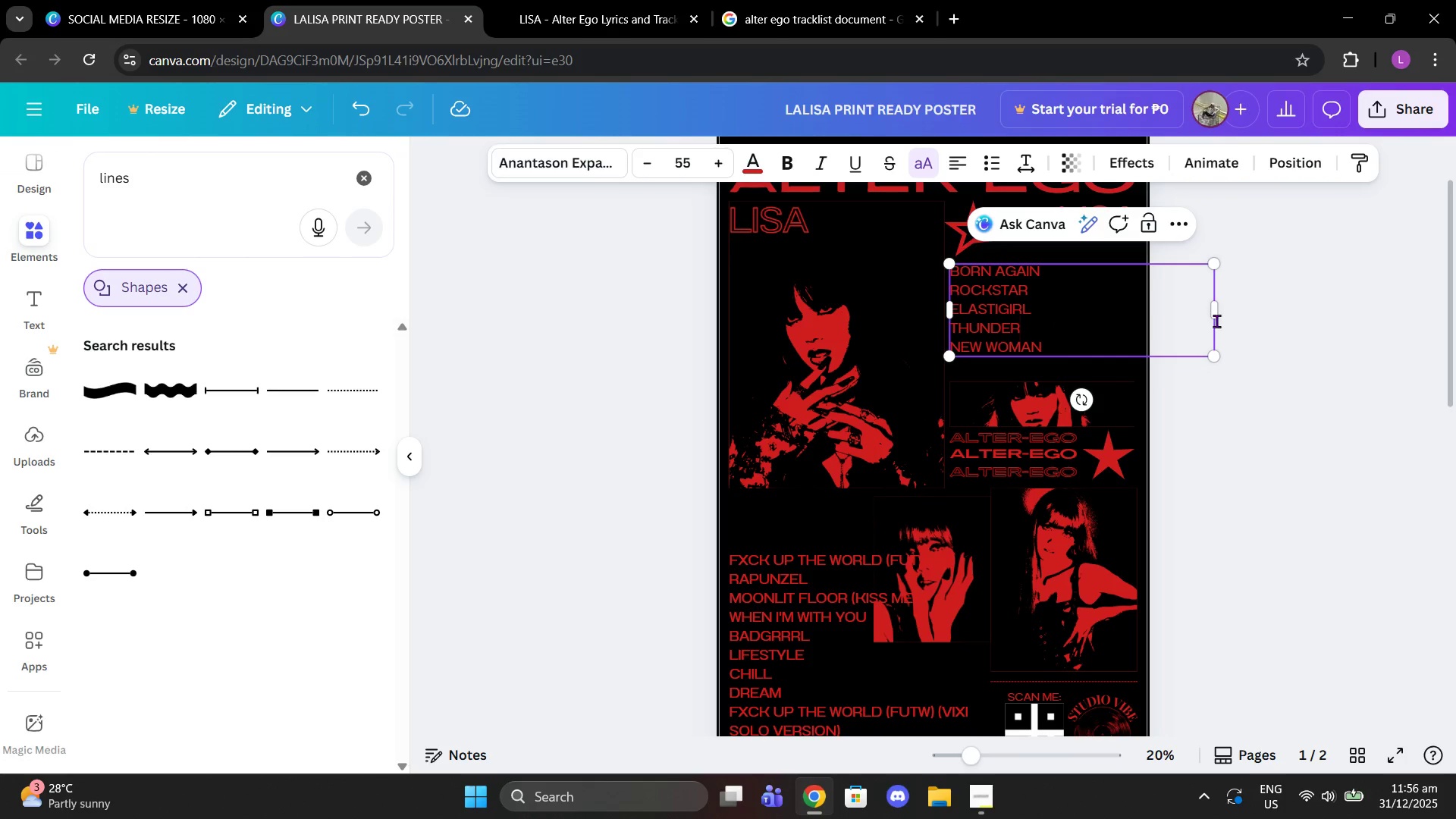 
double_click([1247, 323])
 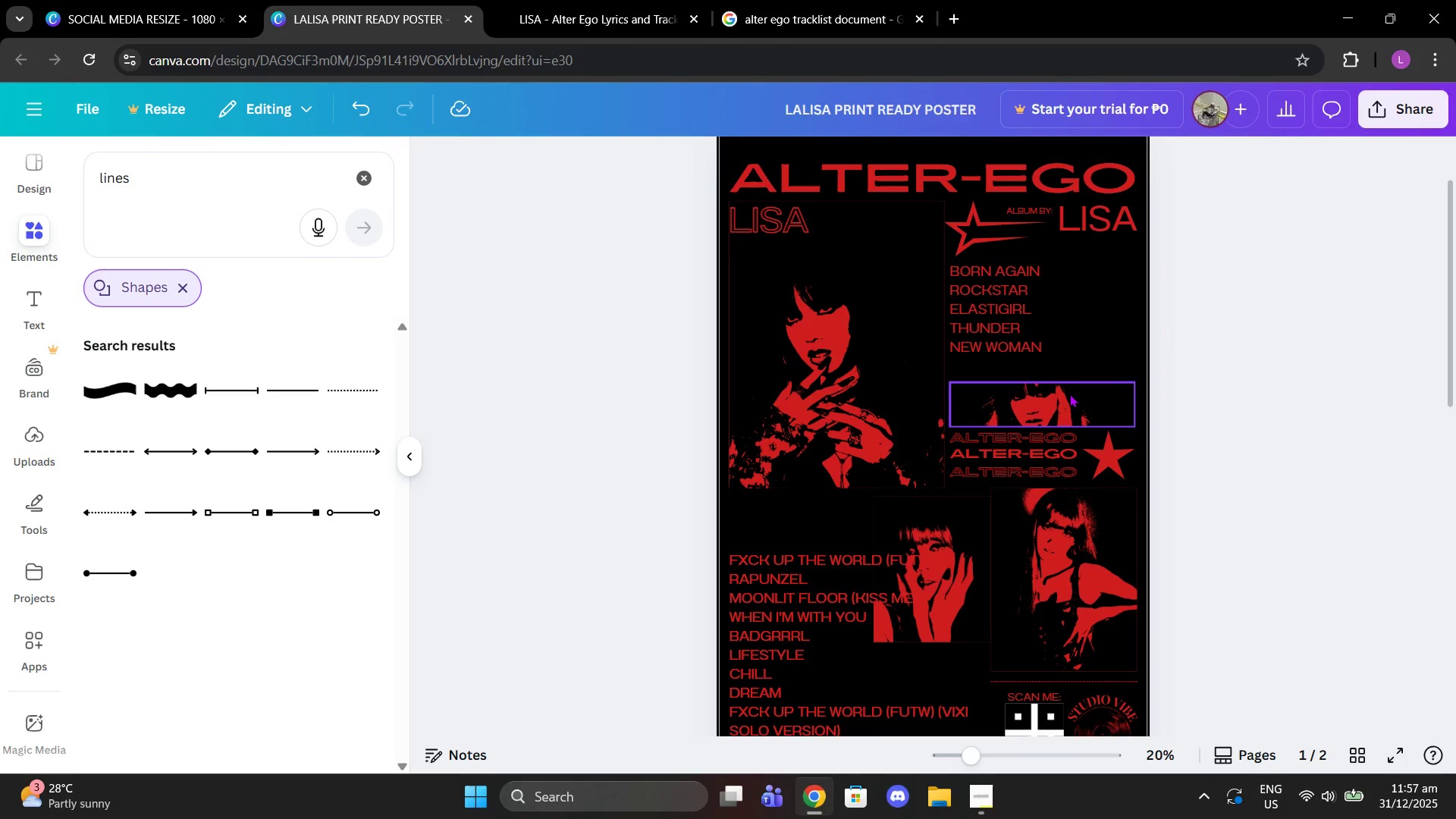 
left_click([1069, 394])
 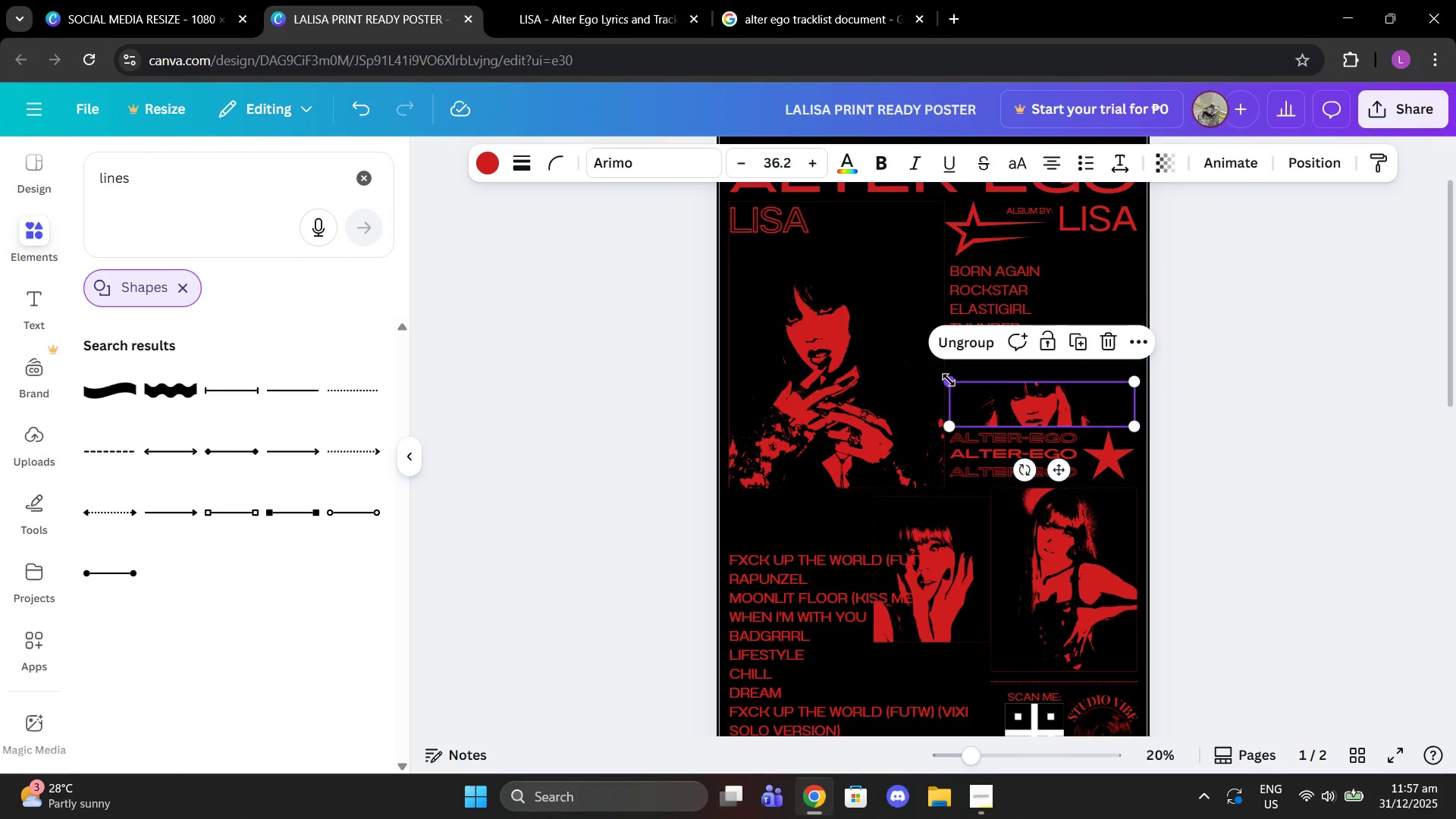 
left_click_drag(start_coordinate=[949, 380], to_coordinate=[880, 337])
 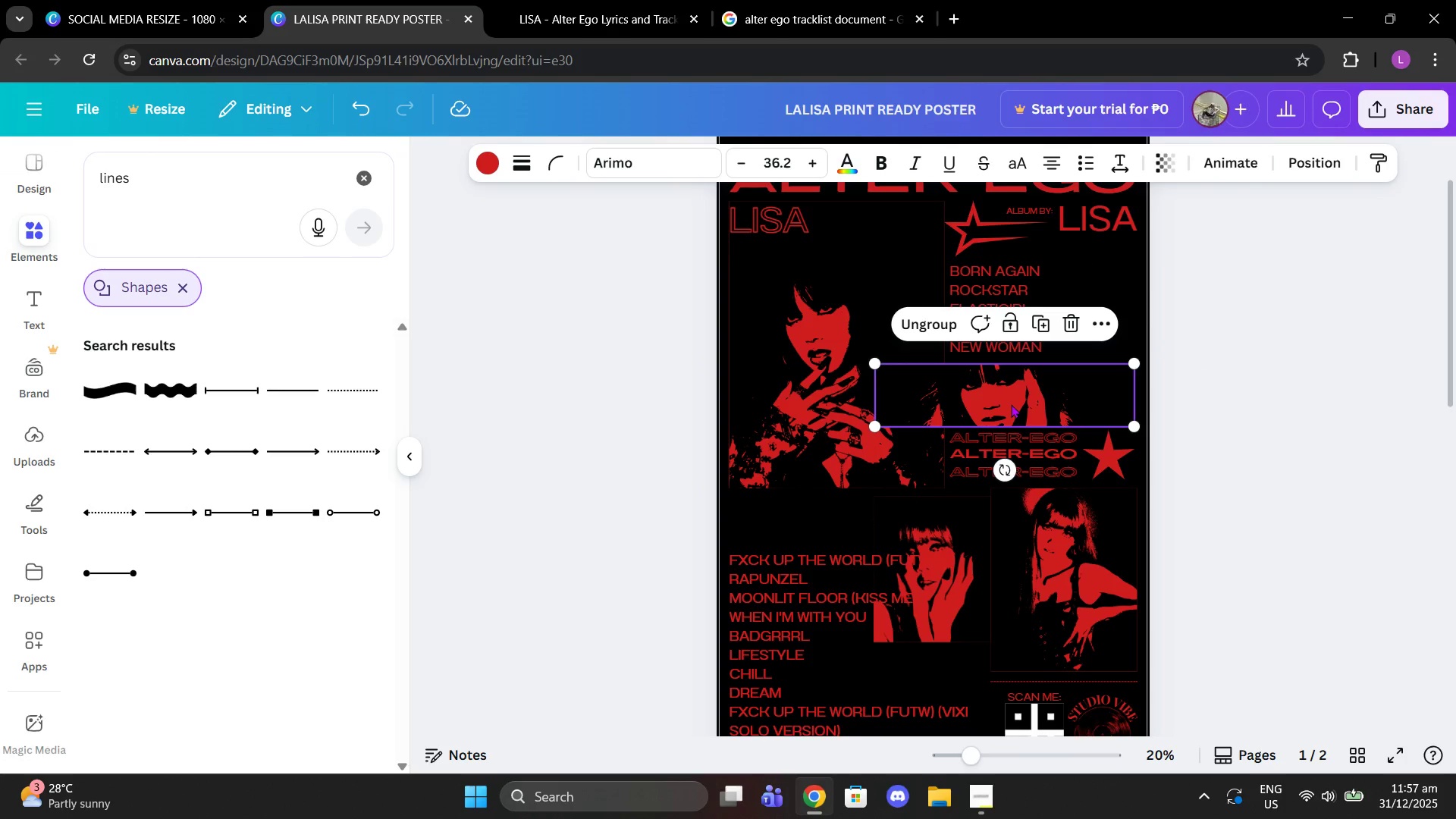 
left_click_drag(start_coordinate=[1011, 404], to_coordinate=[1011, 399])
 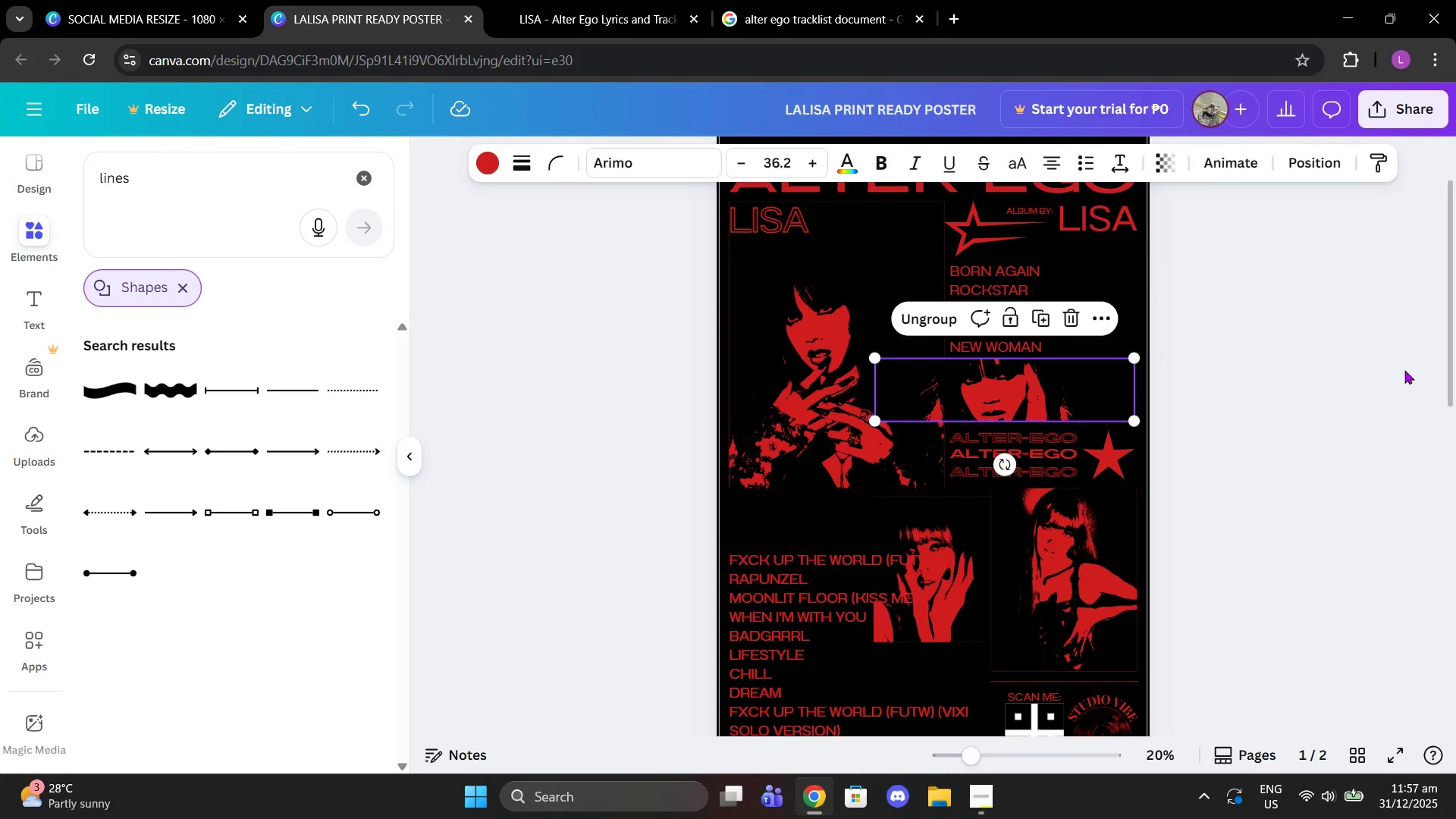 
left_click([1407, 372])
 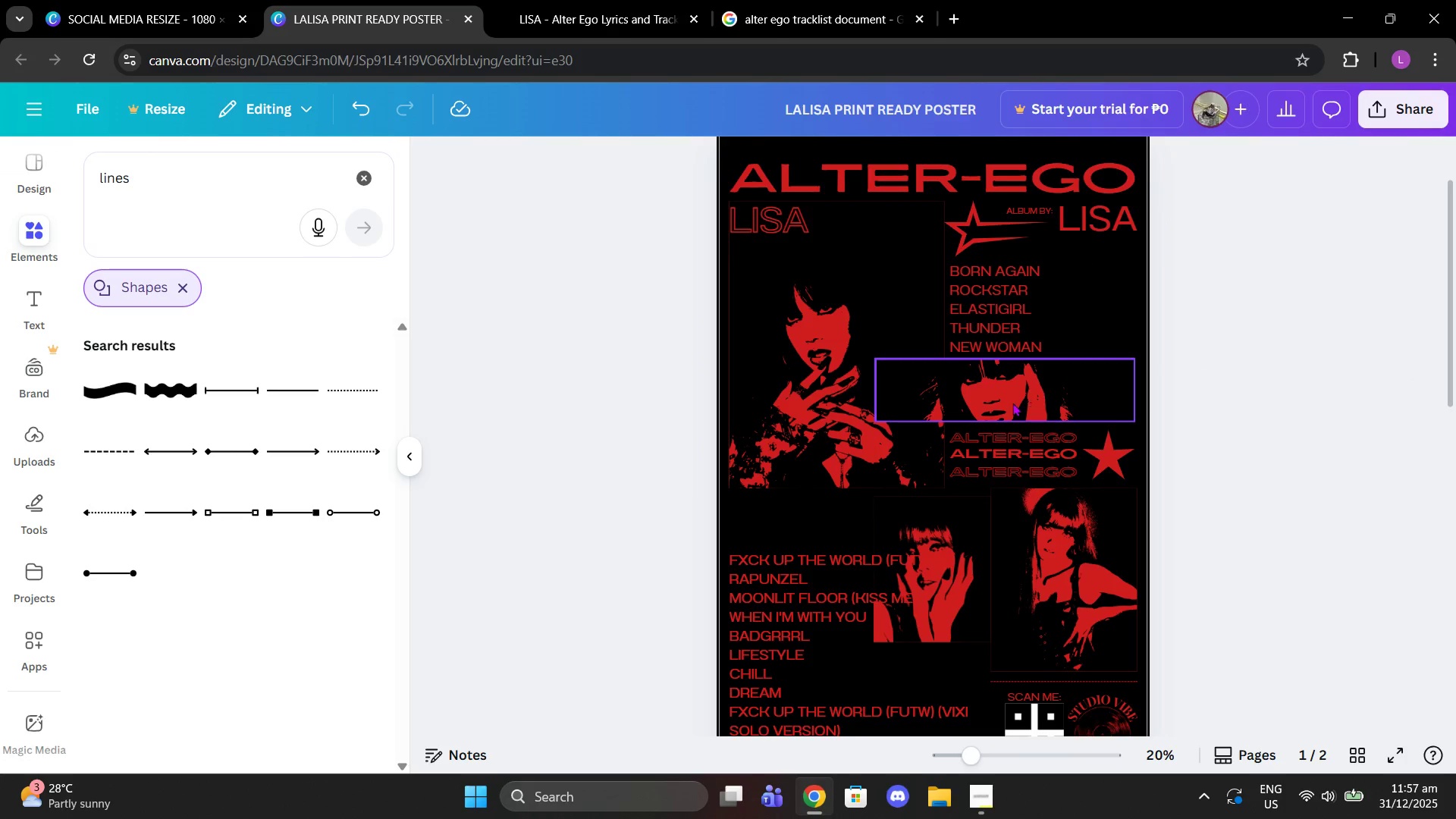 
left_click([1012, 403])
 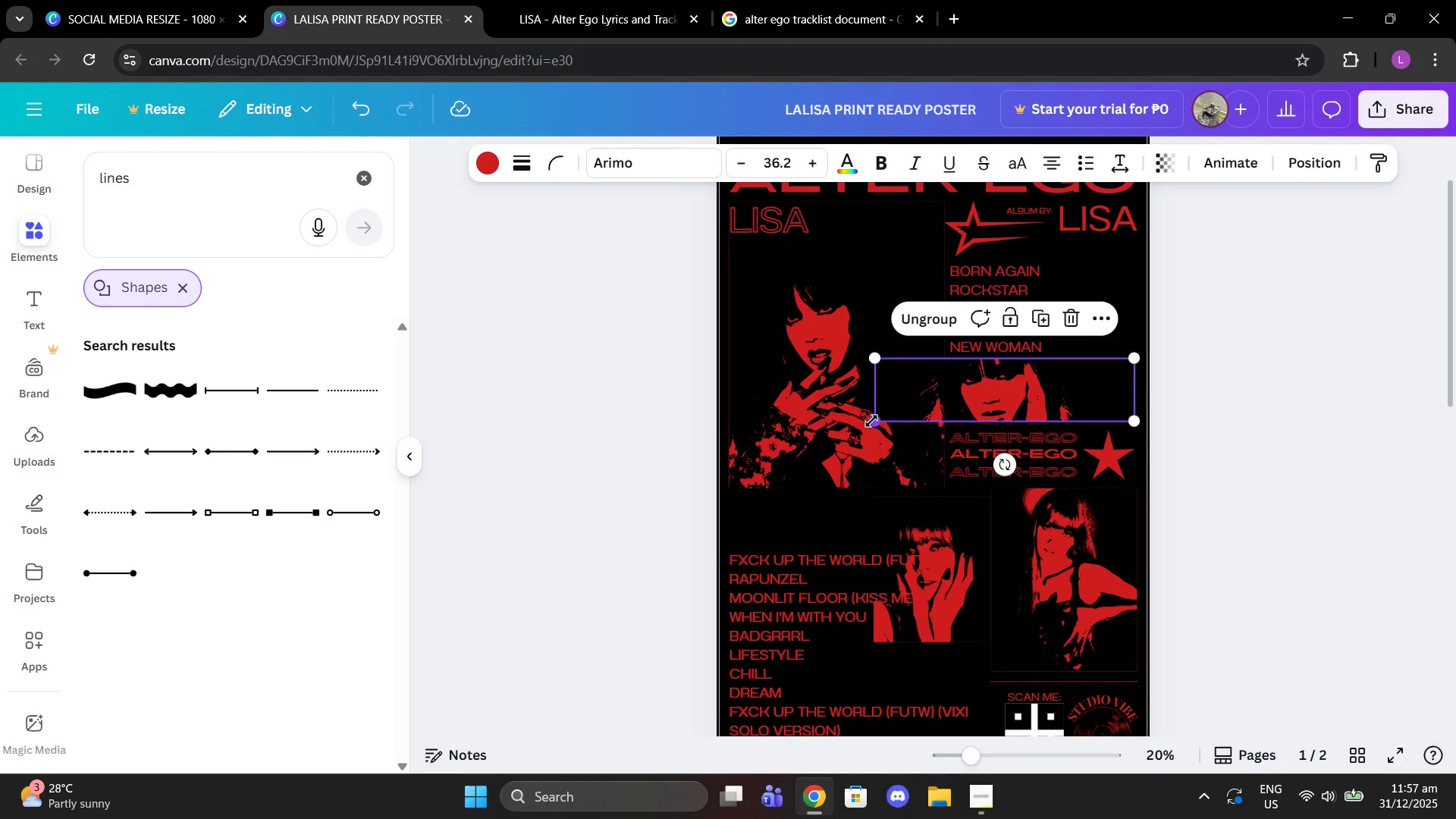 
left_click_drag(start_coordinate=[871, 421], to_coordinate=[883, 421])
 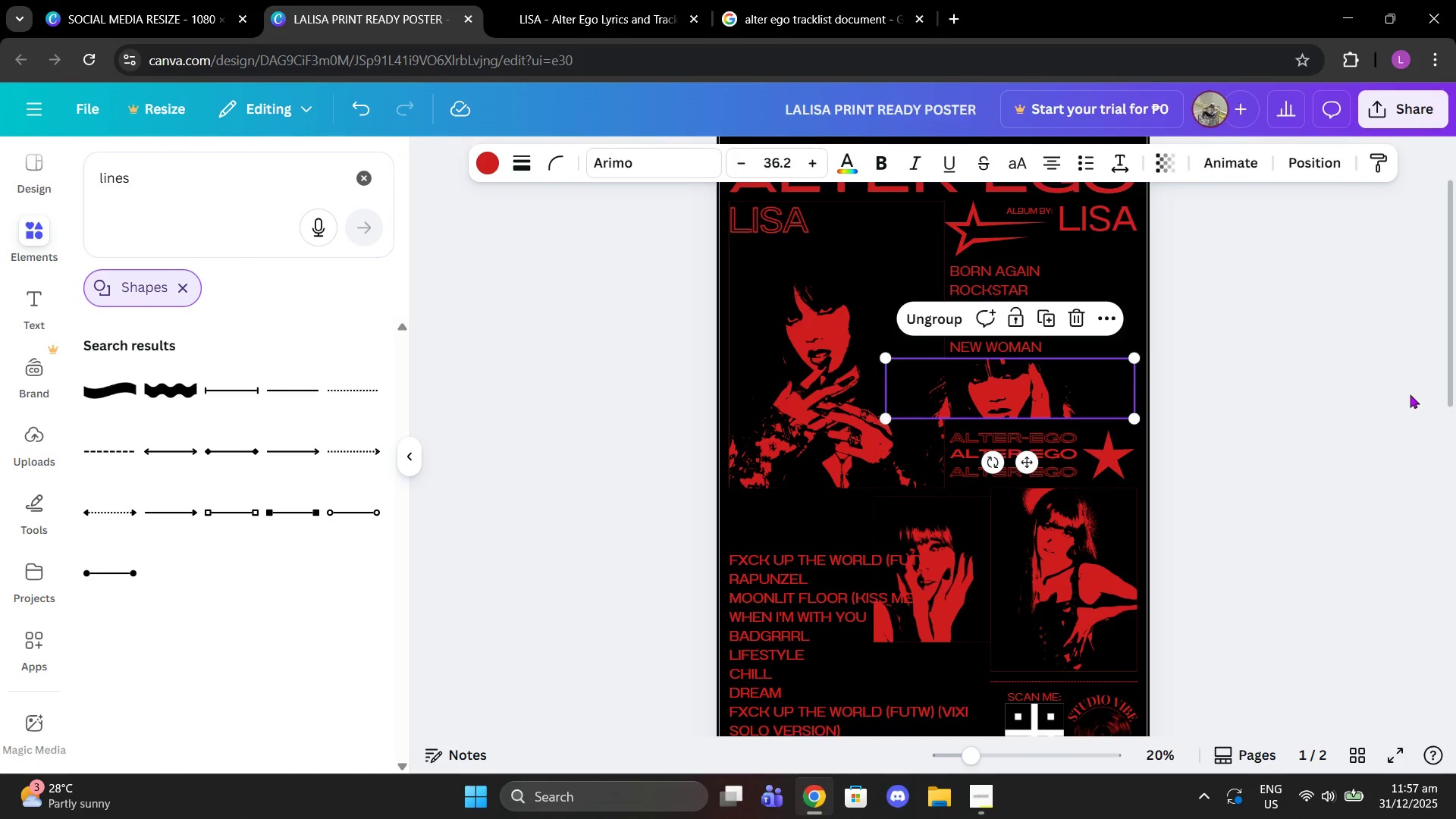 
left_click([1410, 394])
 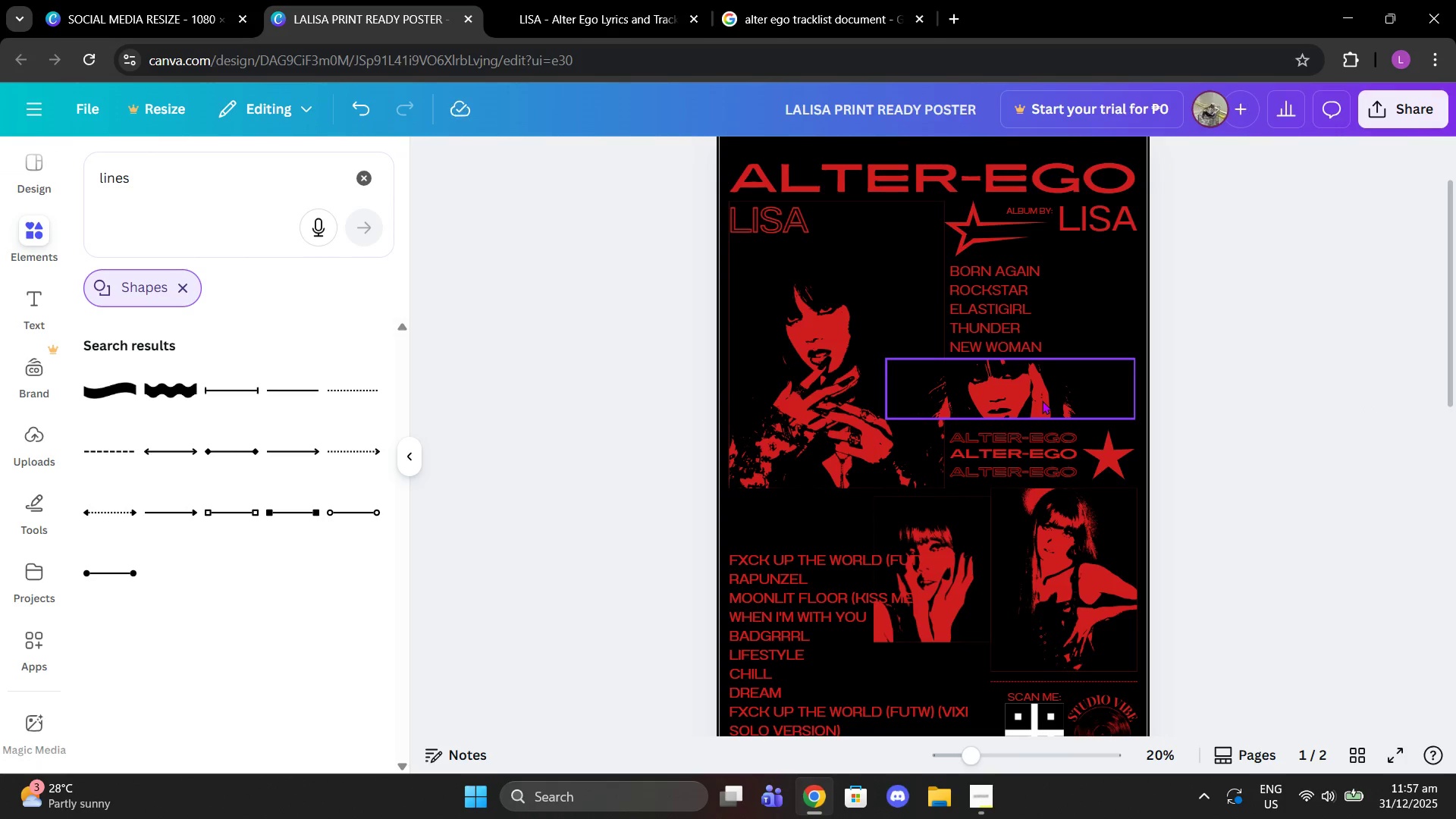 
left_click_drag(start_coordinate=[1042, 400], to_coordinate=[1046, 400])
 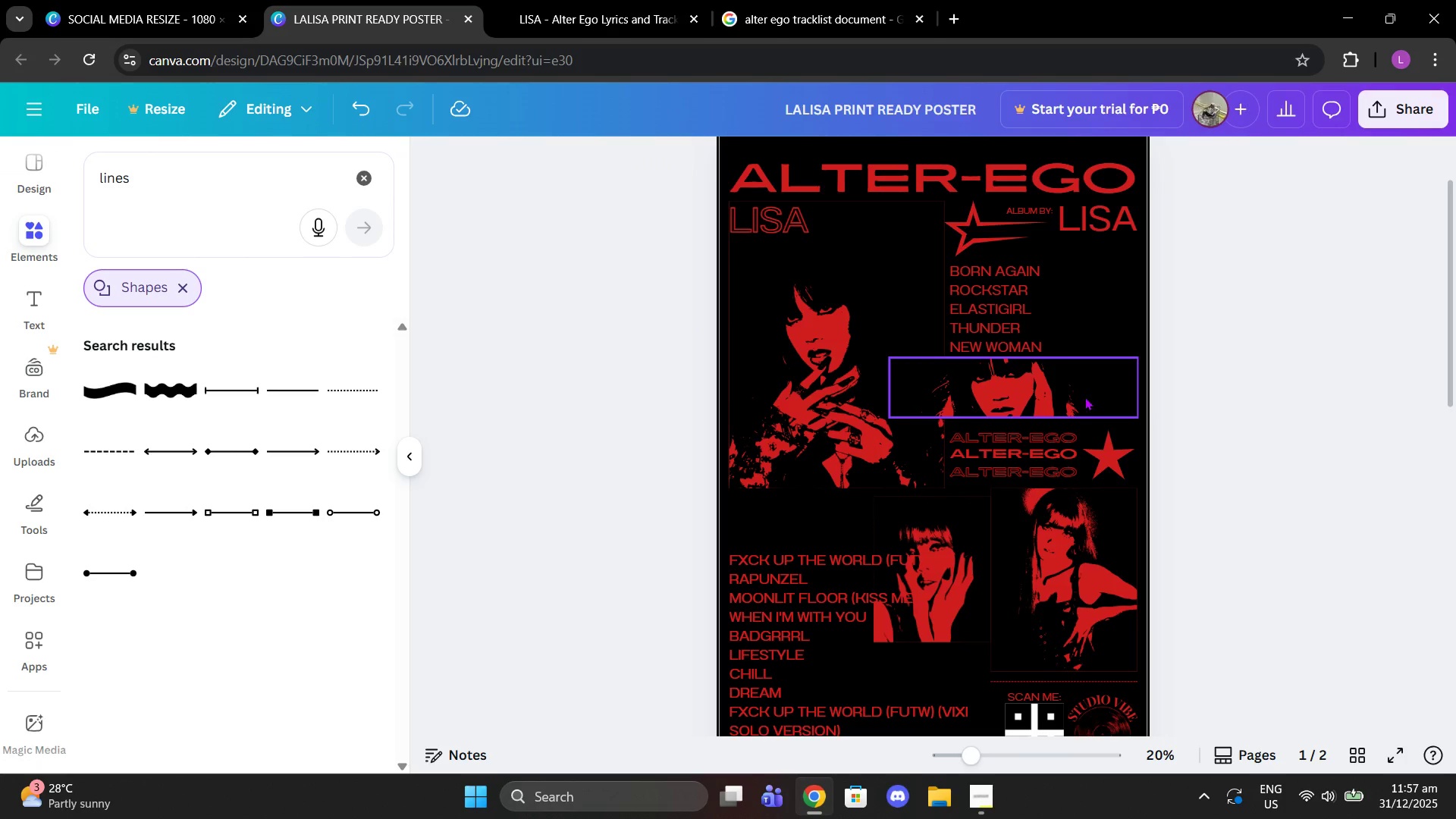 
left_click_drag(start_coordinate=[1081, 394], to_coordinate=[1081, 399])
 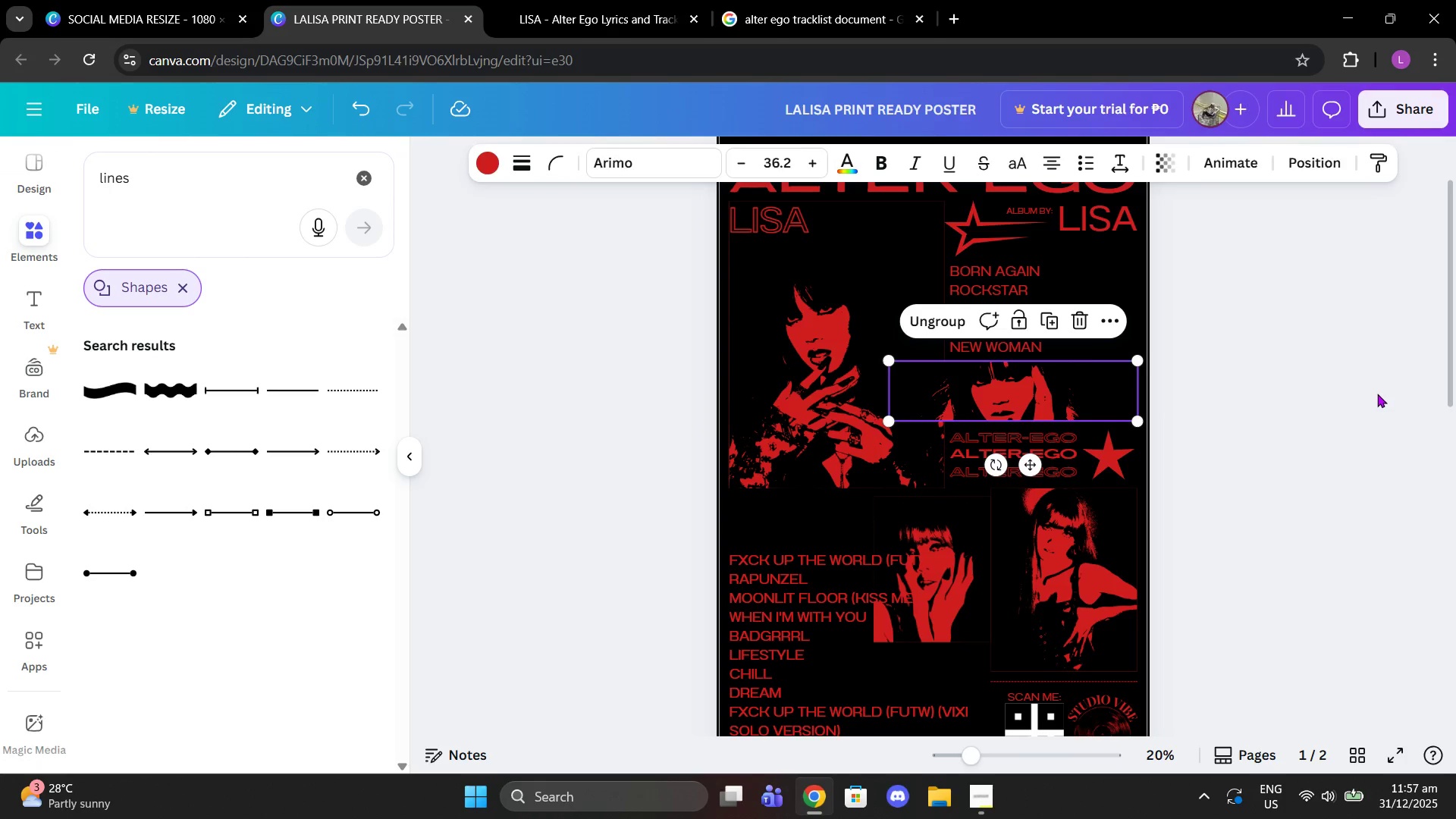 
left_click([1378, 394])
 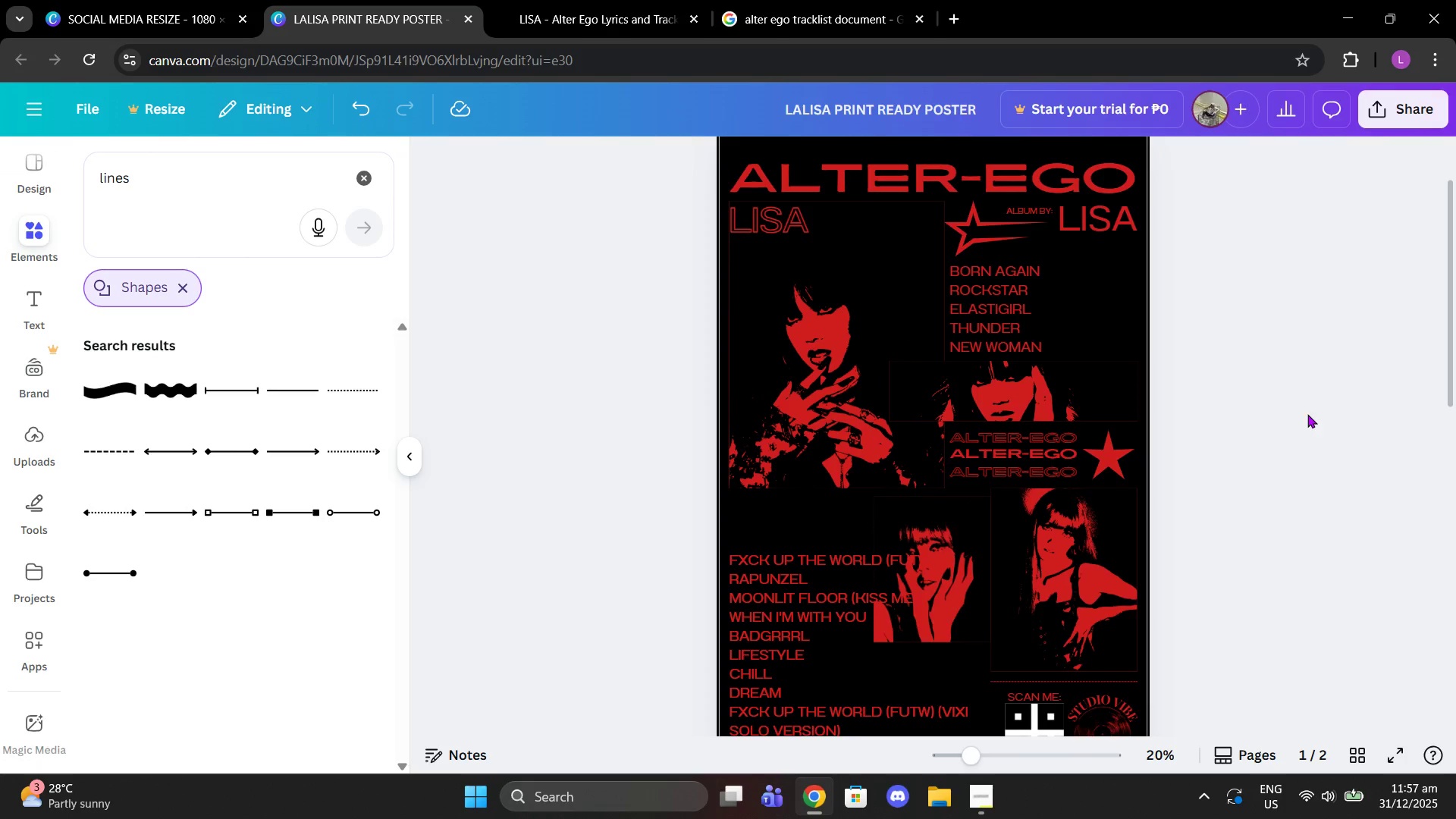 
scroll: coordinate [1307, 414], scroll_direction: down, amount: 2.0
 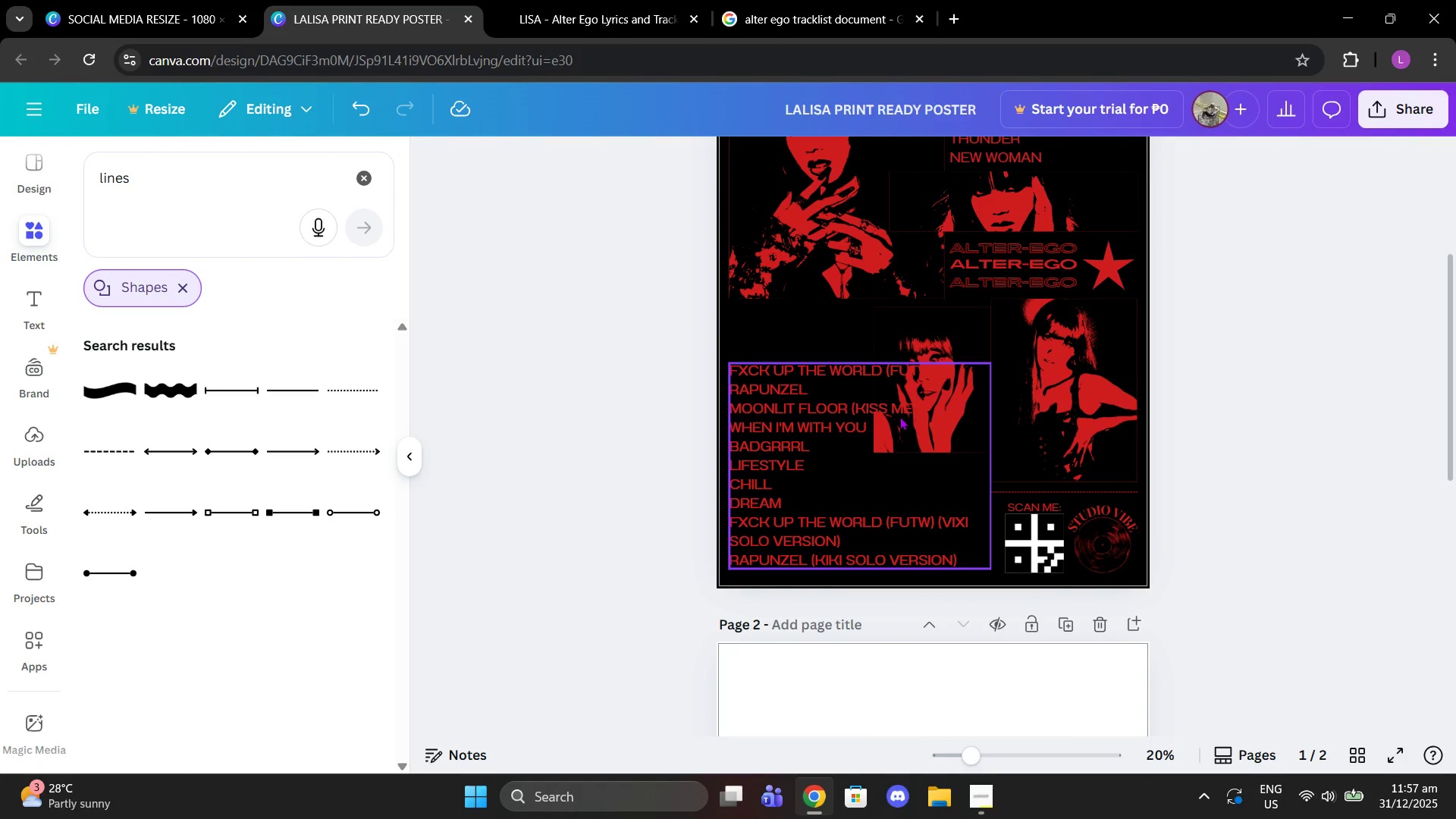 
left_click_drag(start_coordinate=[868, 429], to_coordinate=[868, 390])
 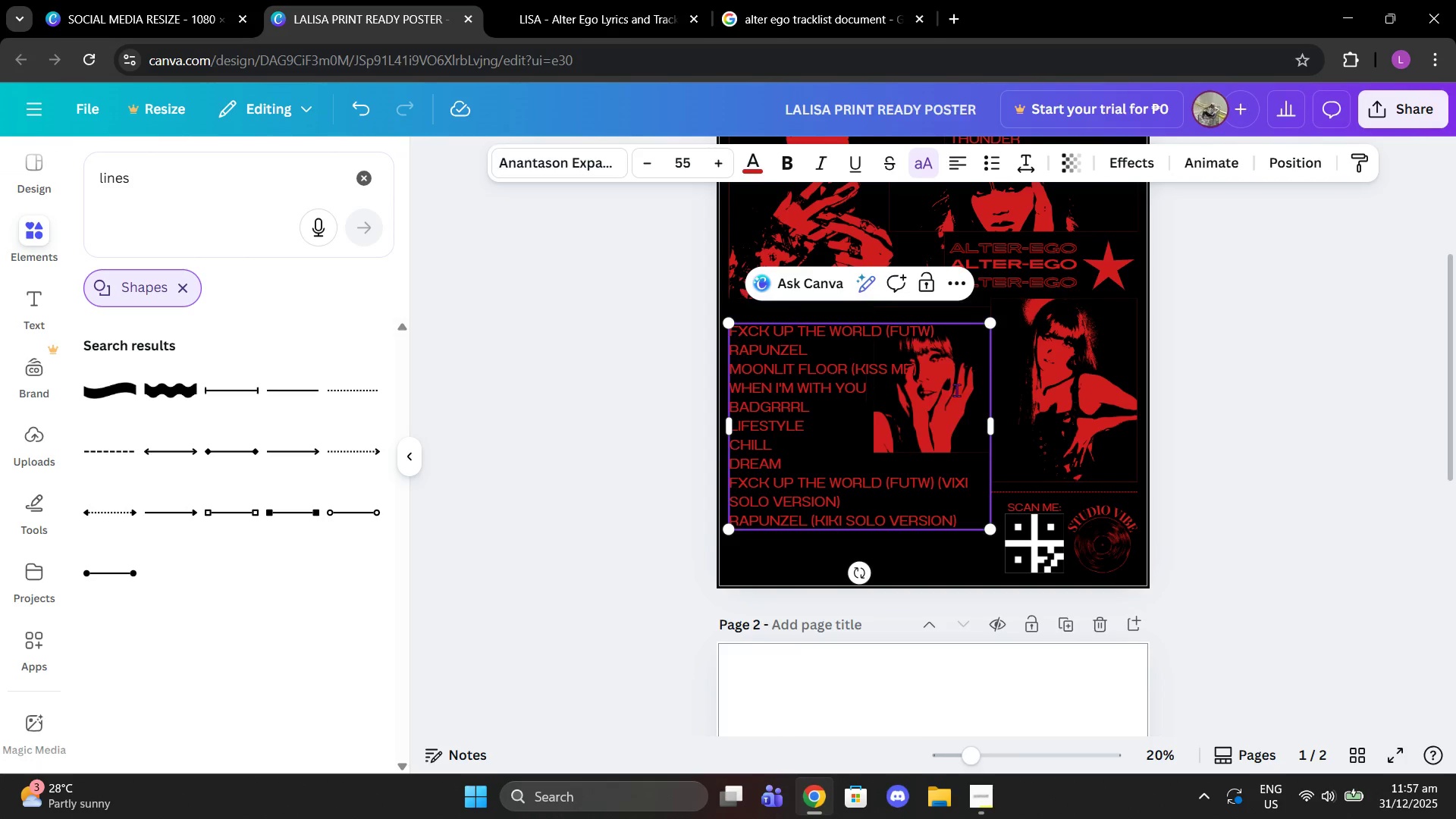 
double_click([956, 390])
 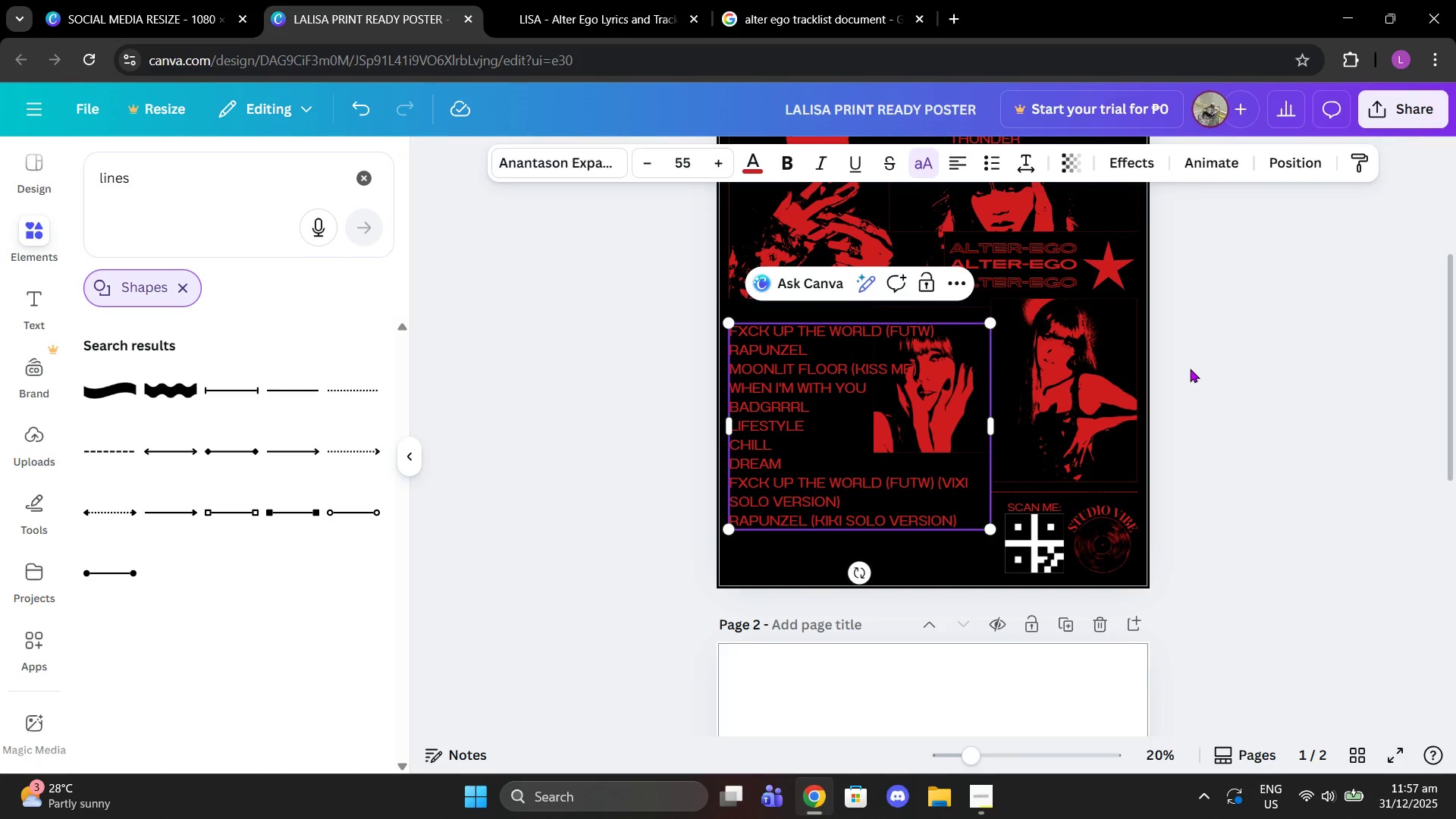 
triple_click([1190, 369])
 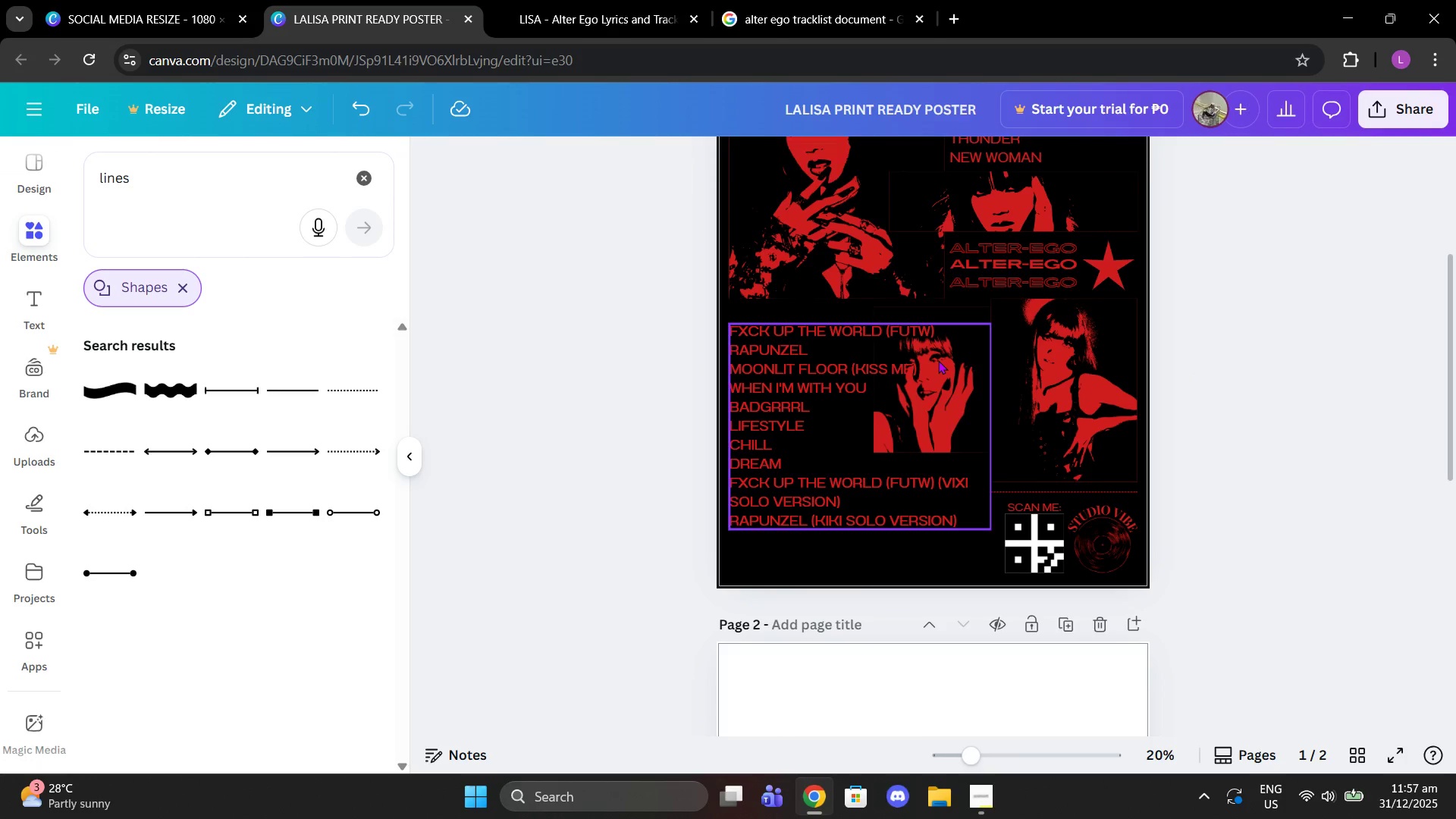 
left_click_drag(start_coordinate=[938, 360], to_coordinate=[937, 345])
 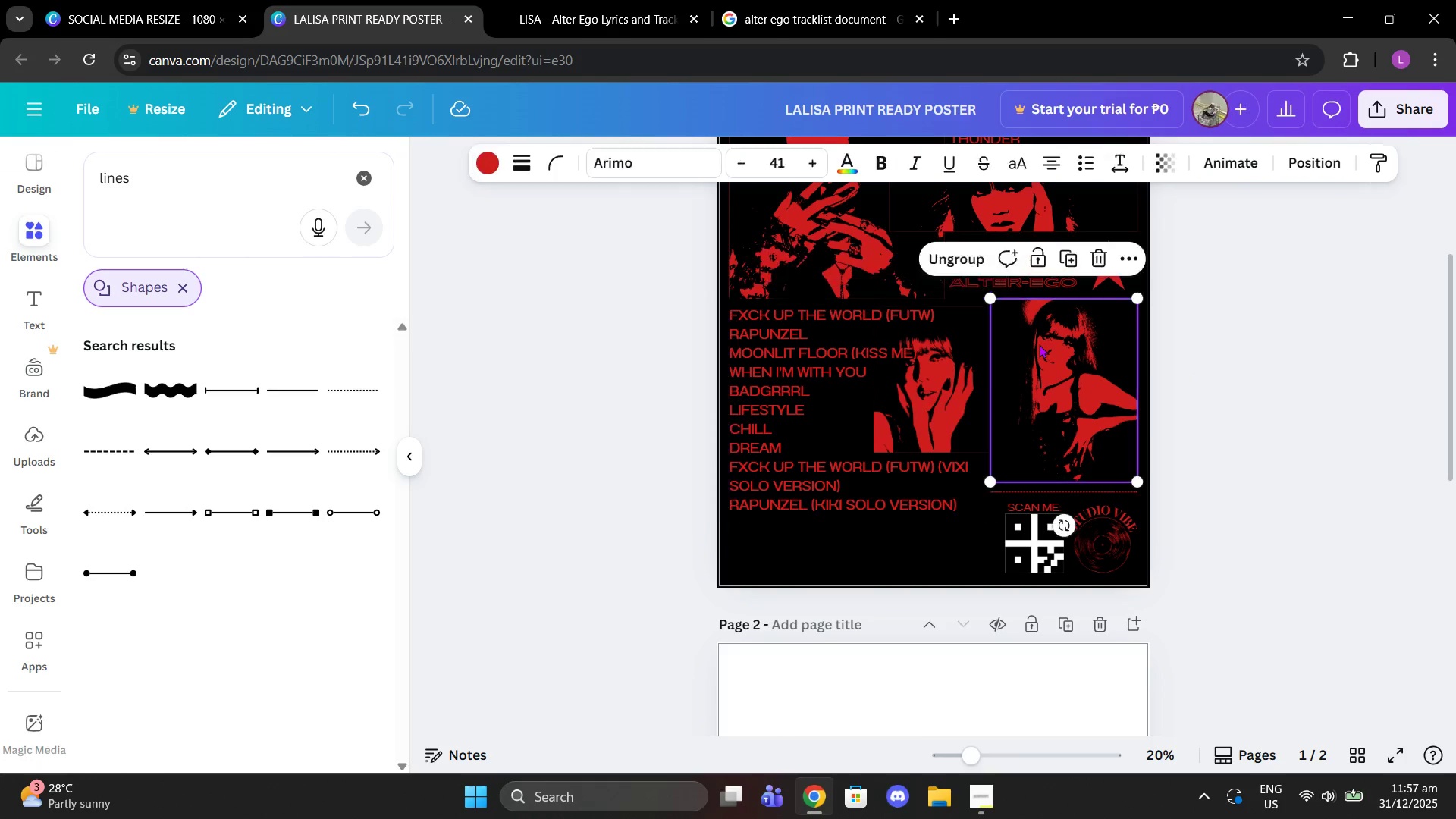 
left_click([1039, 344])
 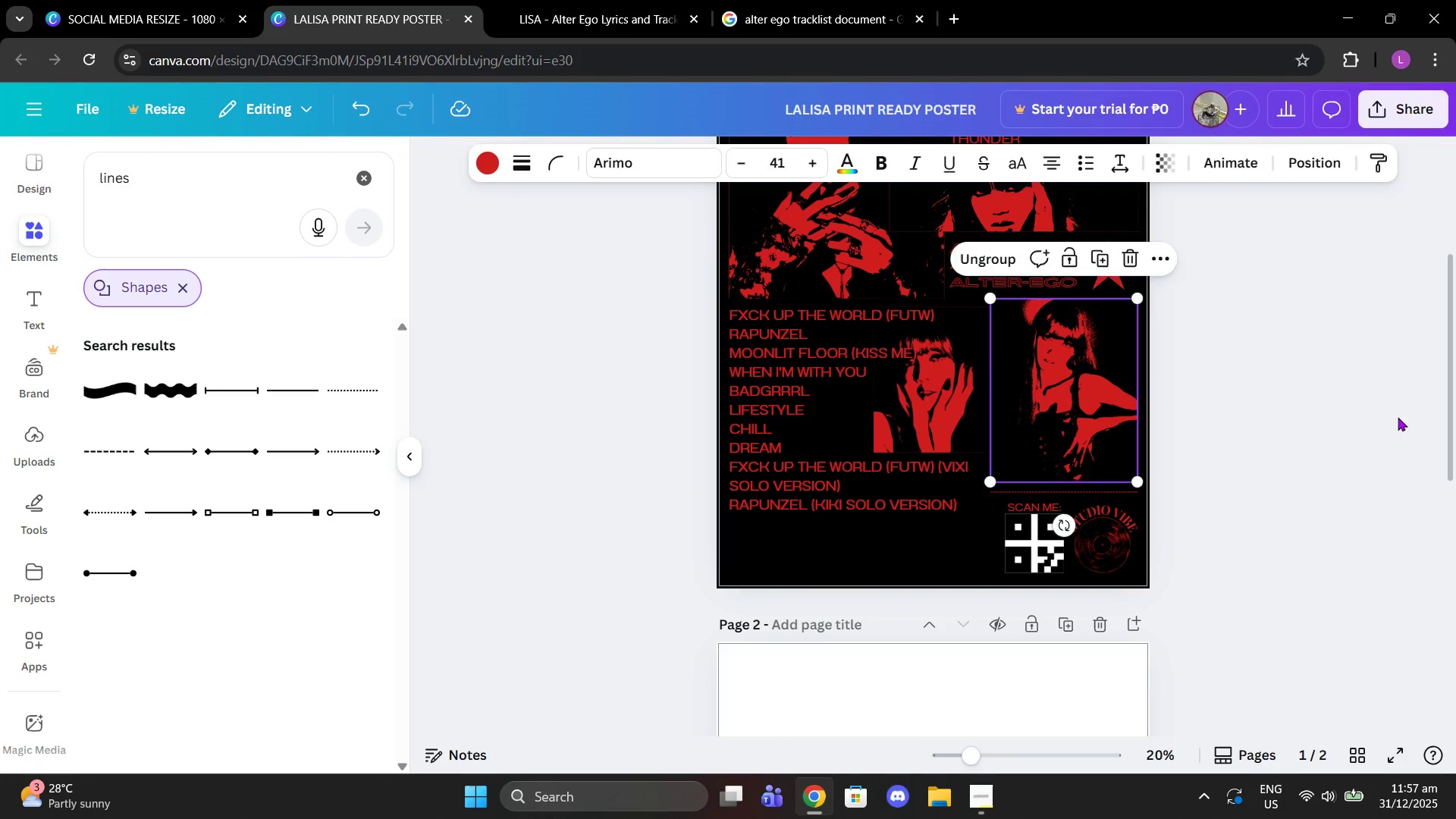 
left_click([1398, 417])
 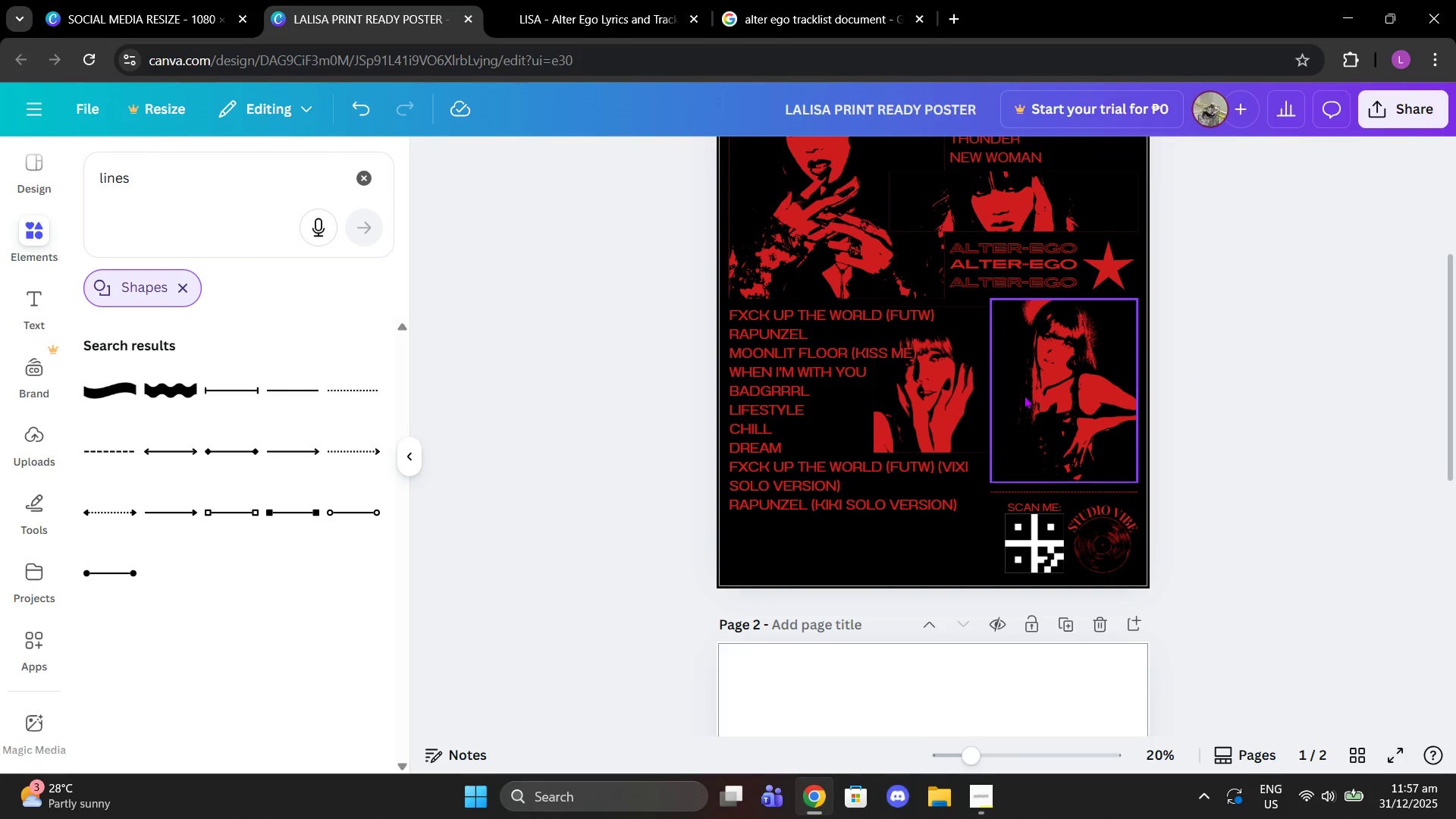 
left_click([1024, 395])
 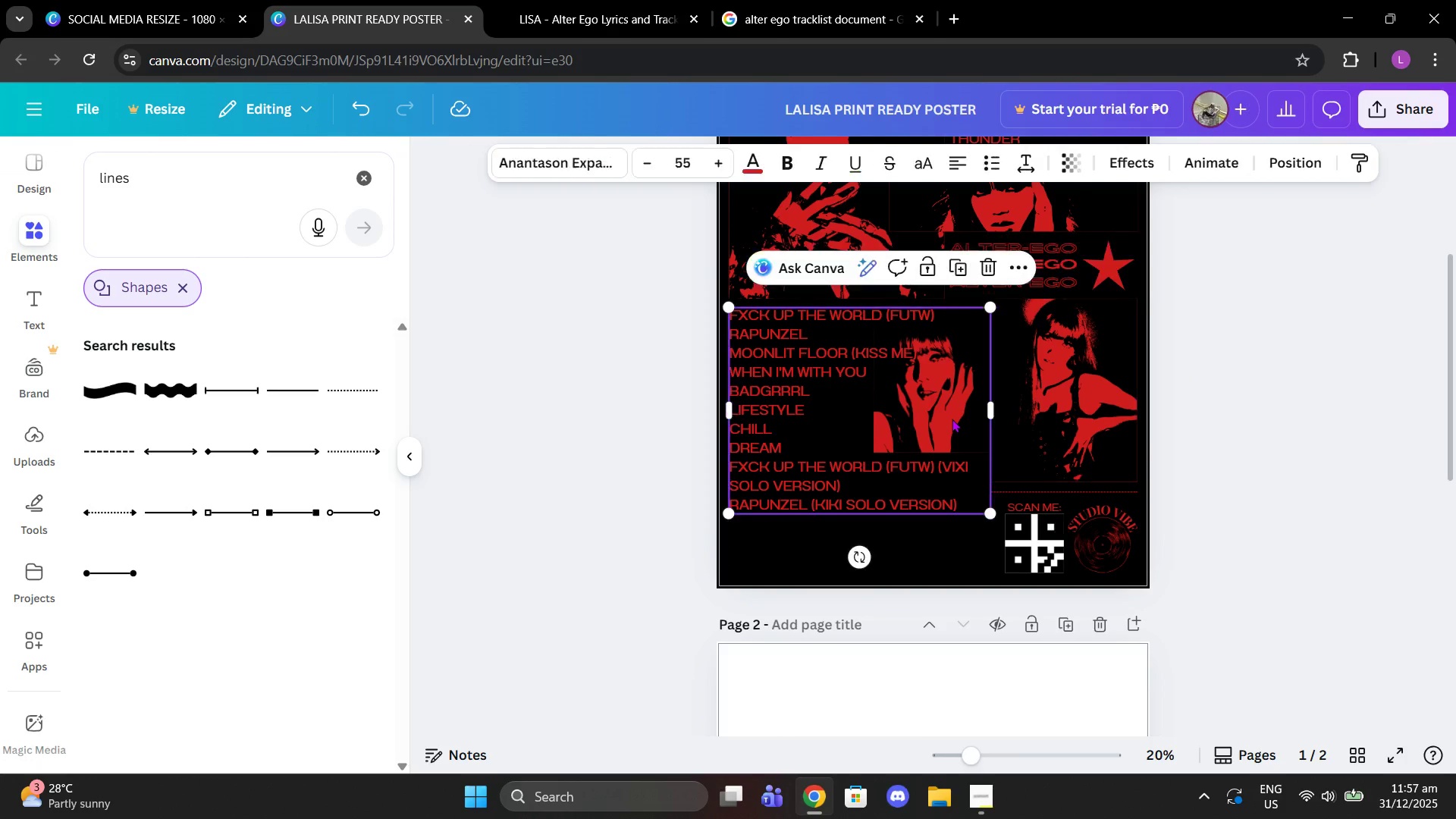 
left_click([952, 419])
 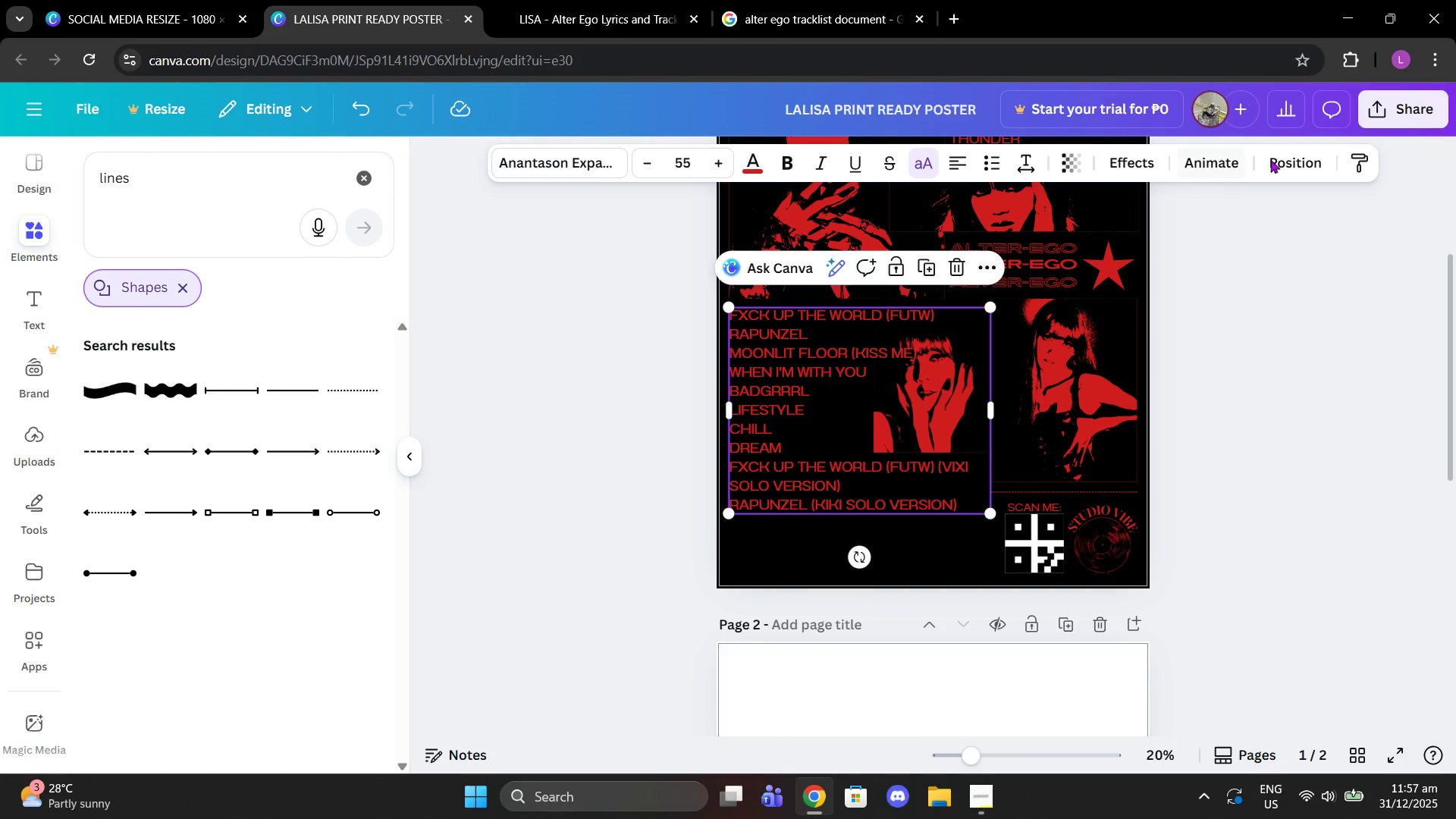 
left_click([1287, 158])
 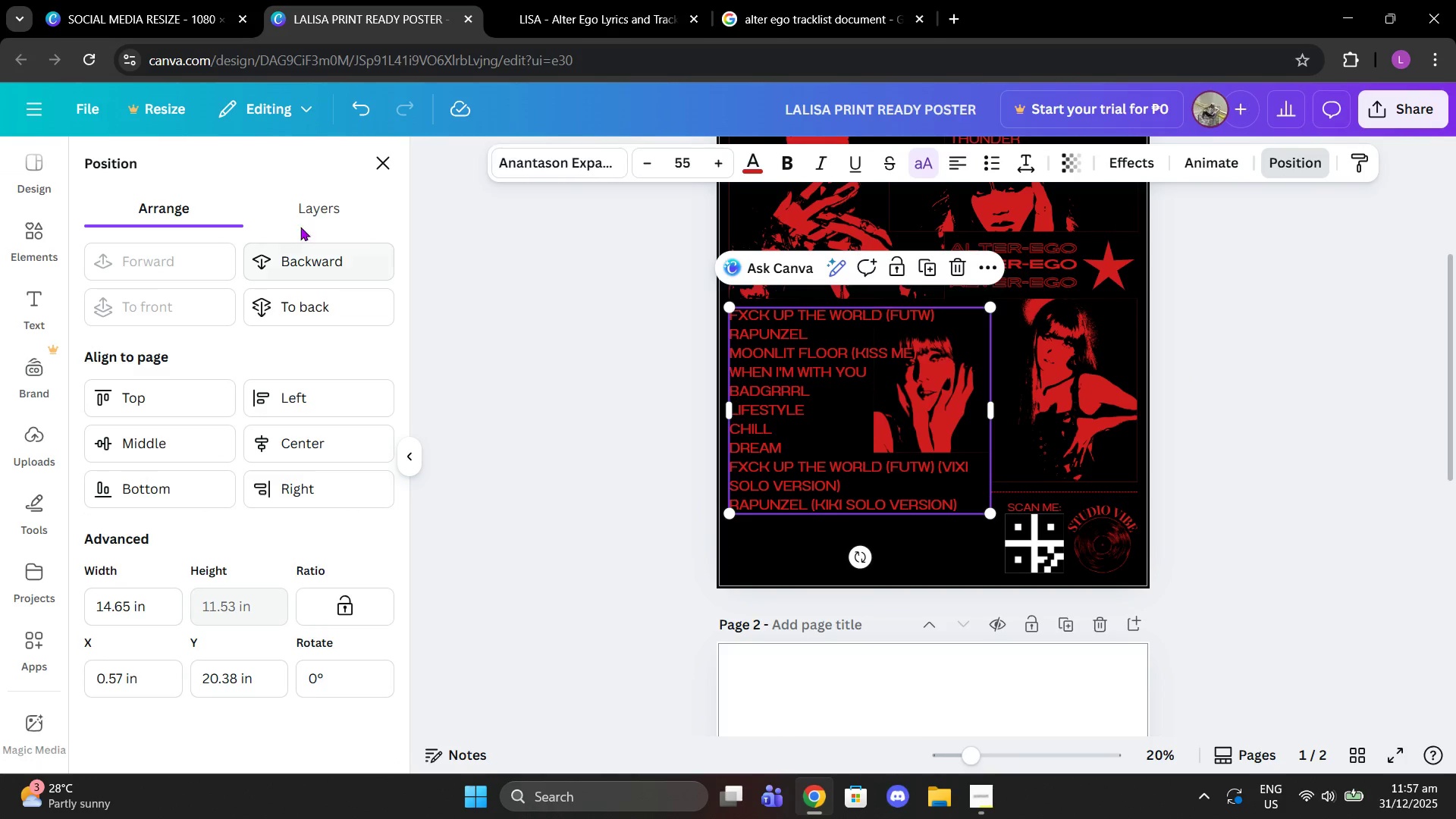 
left_click([309, 217])
 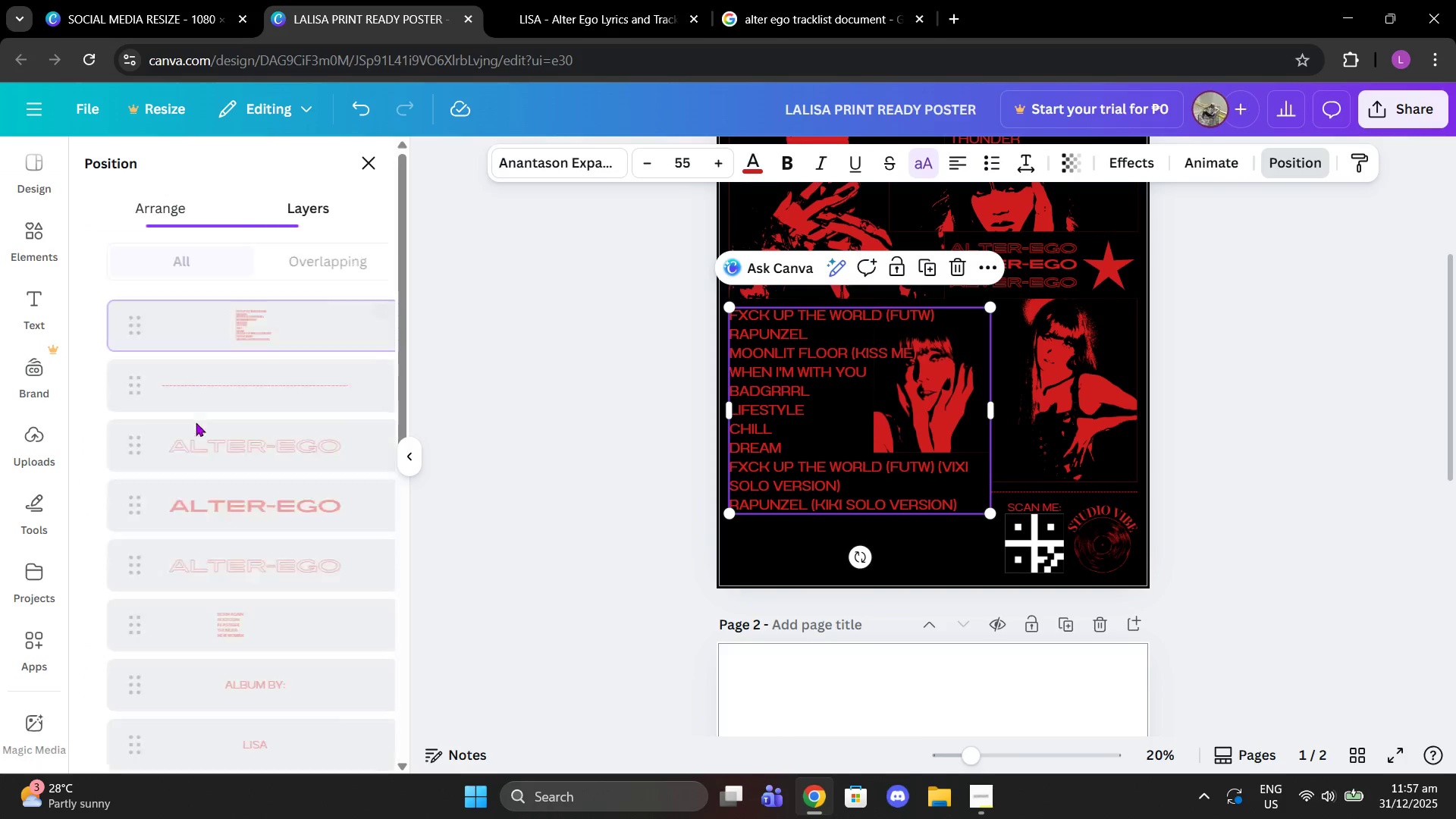 
scroll: coordinate [196, 422], scroll_direction: down, amount: 9.0
 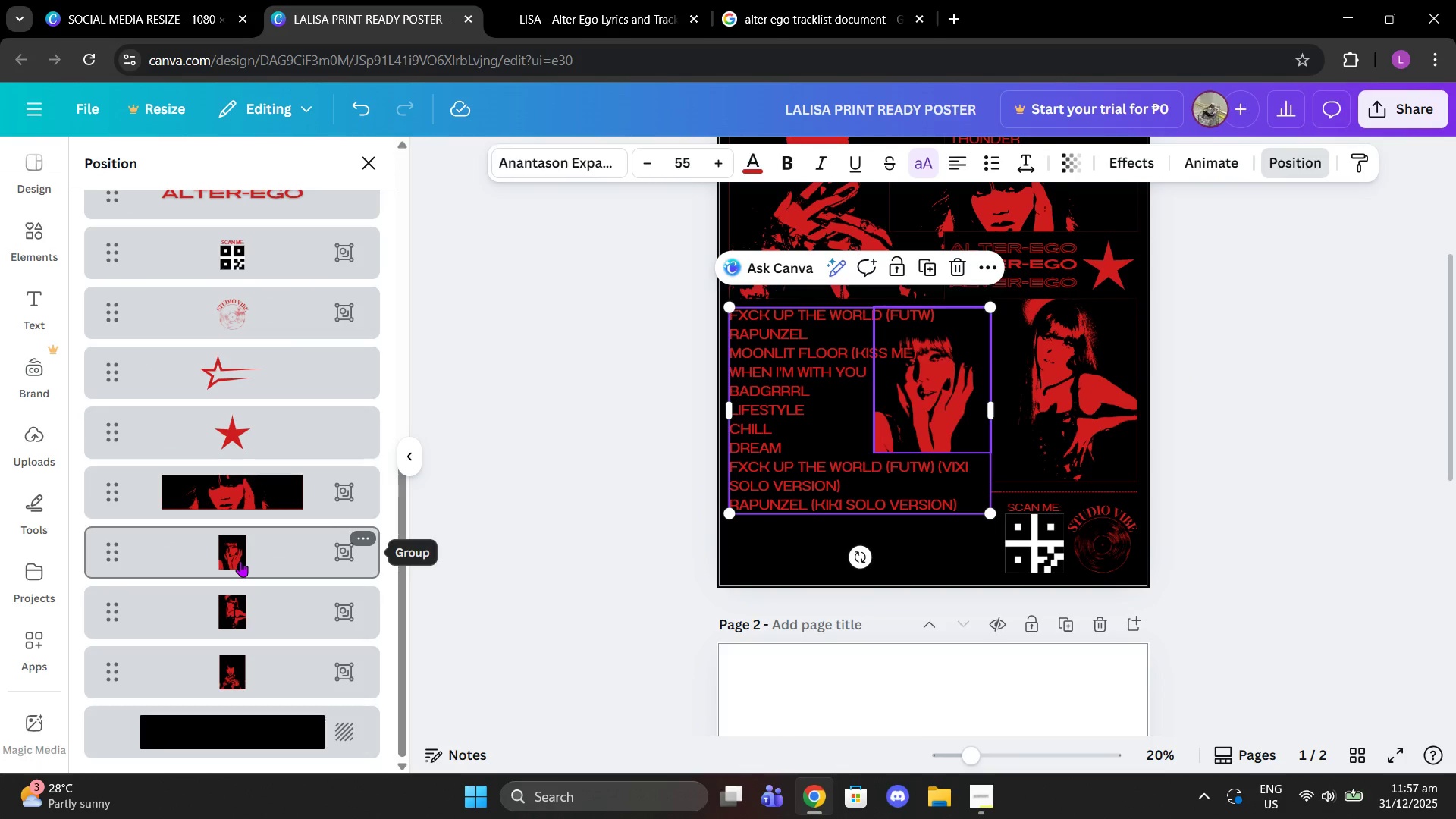 
left_click([240, 561])
 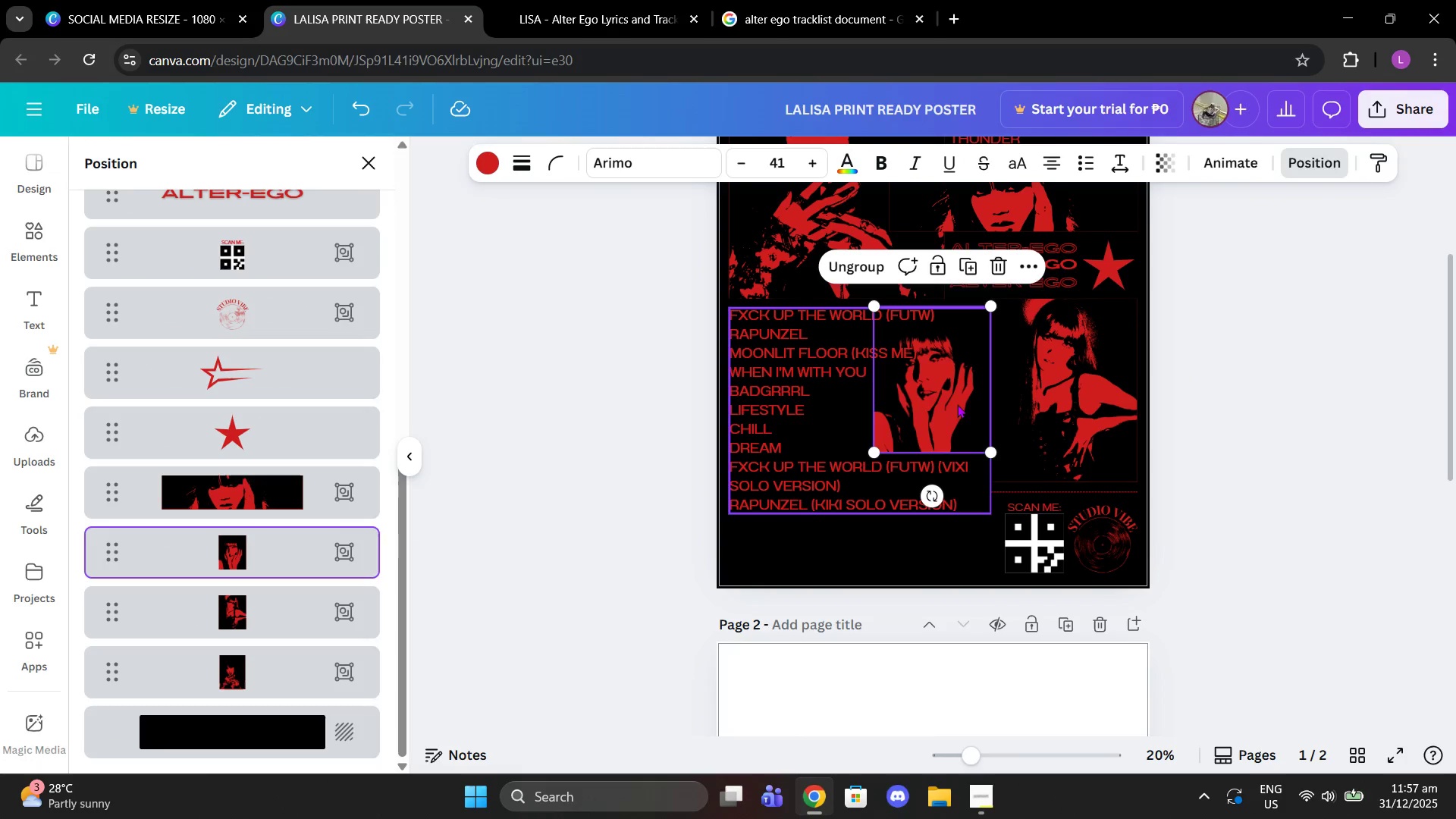 
left_click_drag(start_coordinate=[962, 402], to_coordinate=[1126, 436])
 